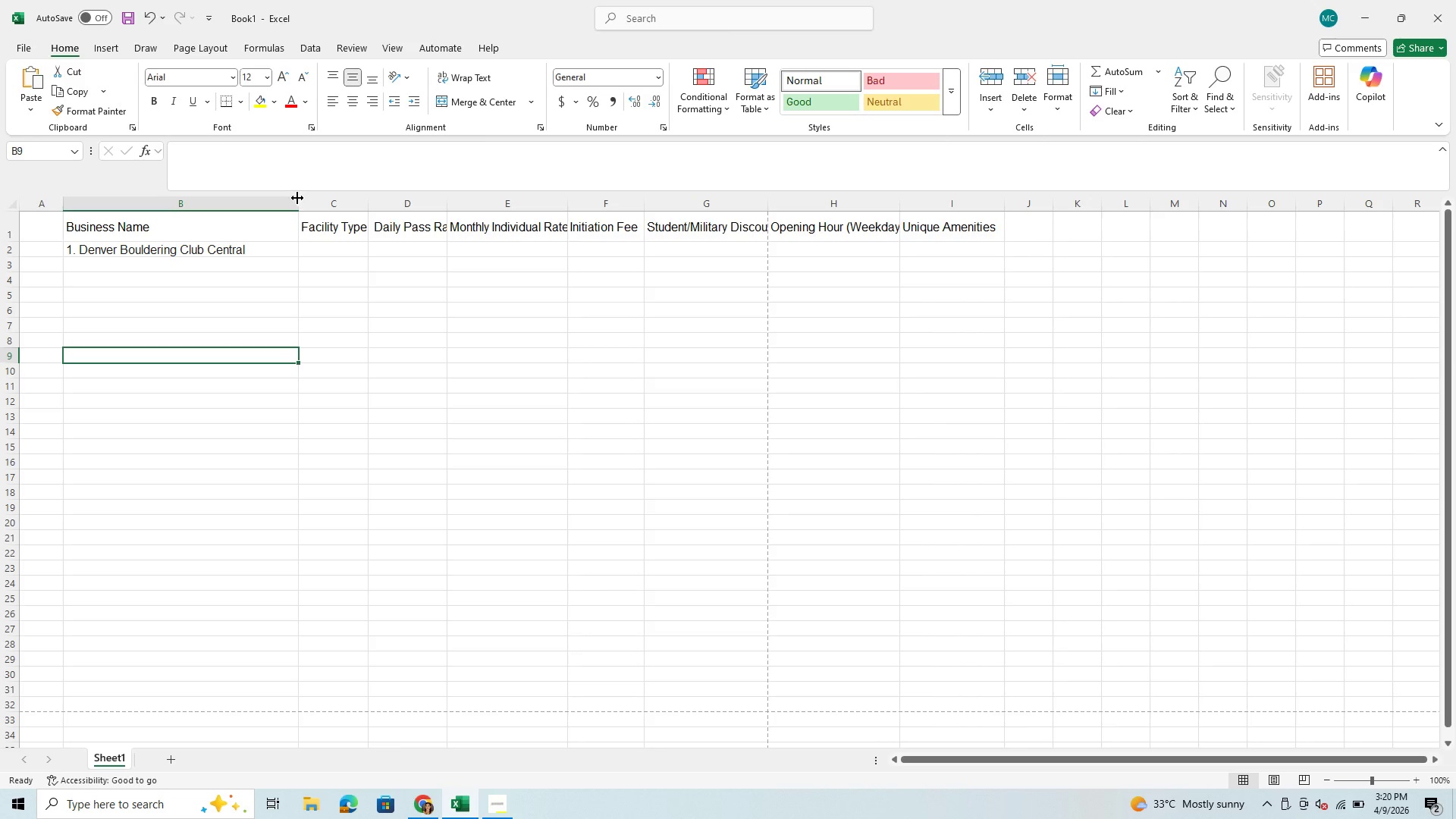 
left_click_drag(start_coordinate=[297, 198], to_coordinate=[221, 223])
 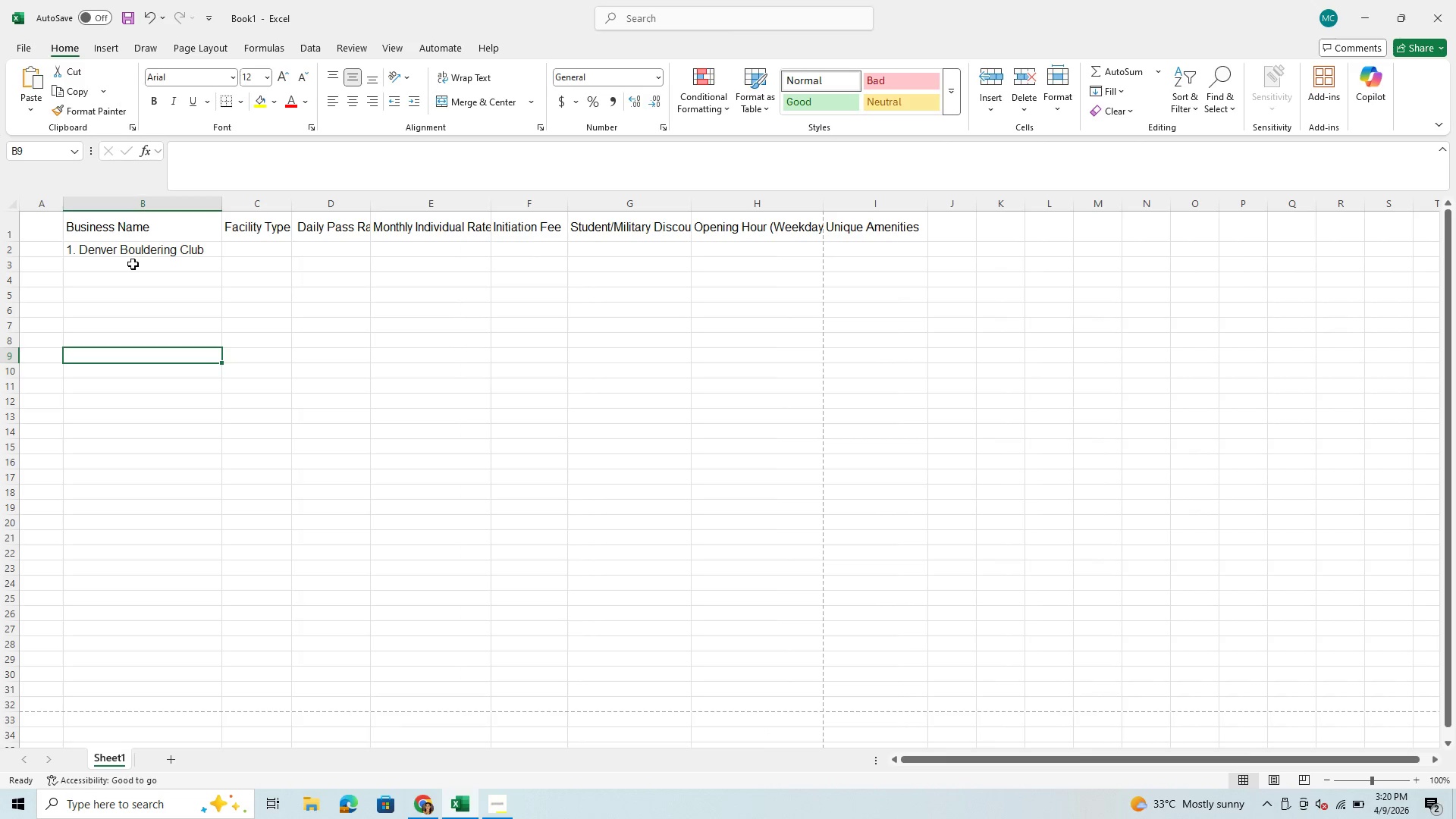 
left_click([142, 253])
 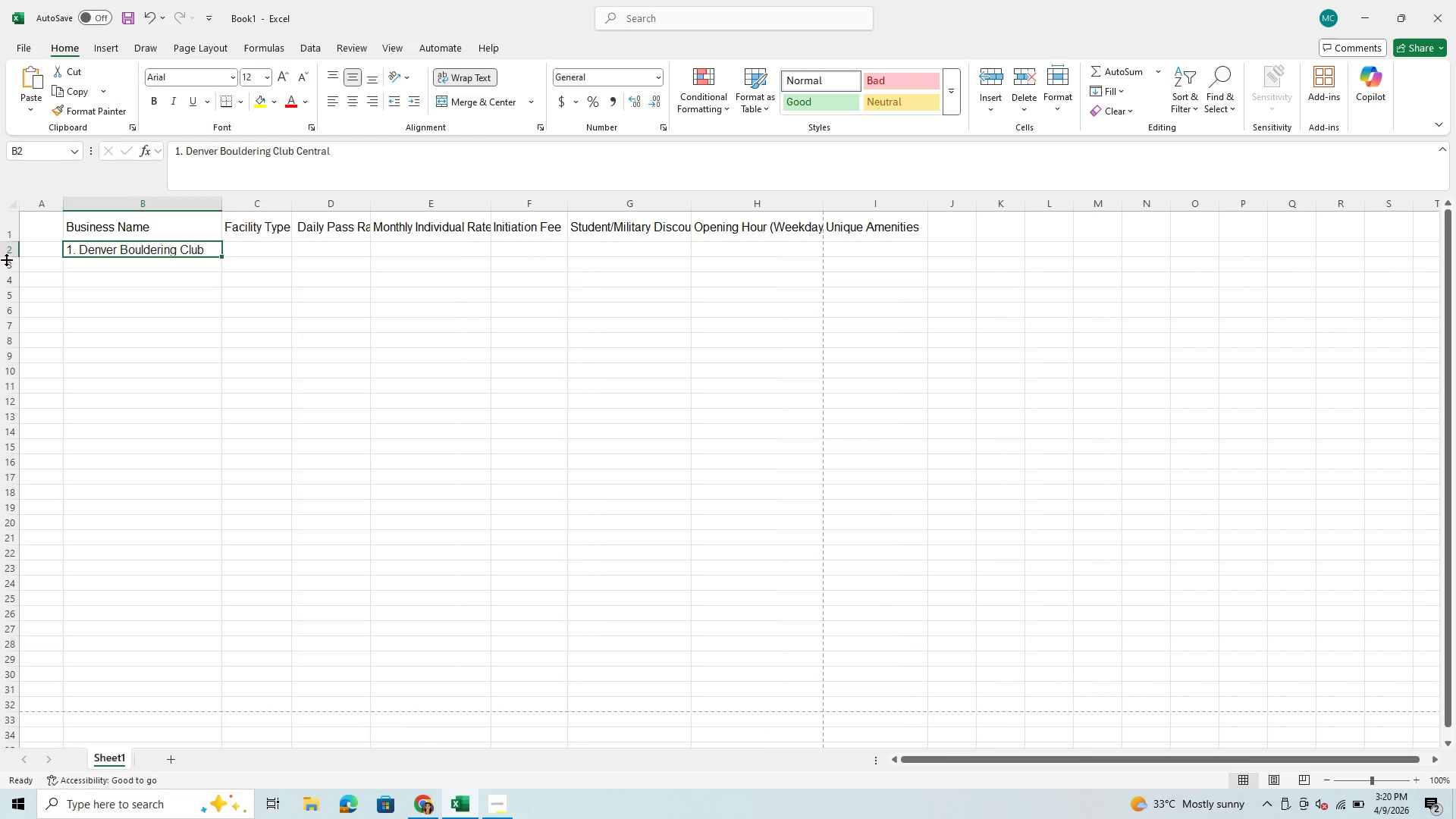 
left_click_drag(start_coordinate=[15, 255], to_coordinate=[12, 271])
 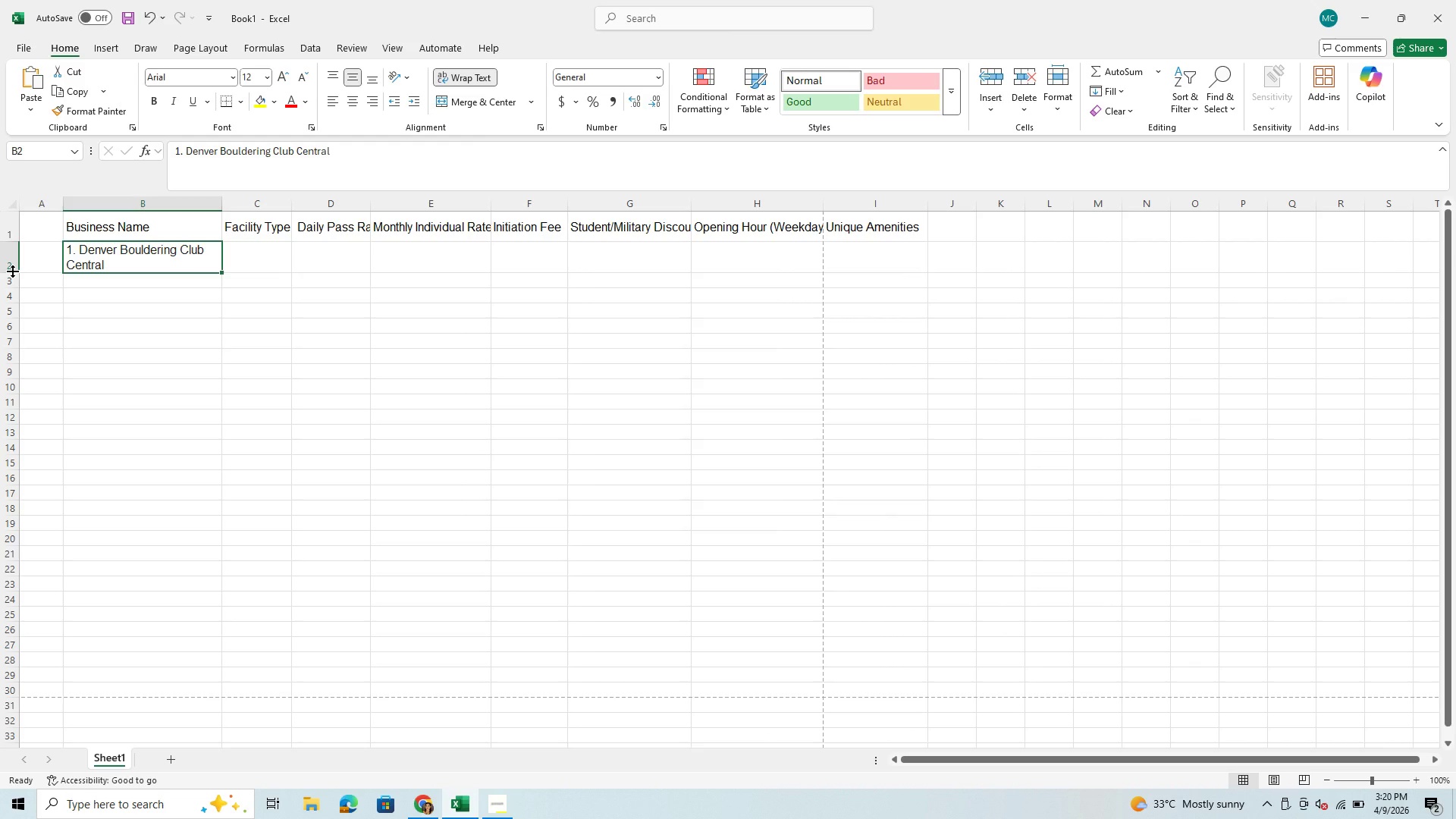 
left_click_drag(start_coordinate=[12, 271], to_coordinate=[11, 277])
 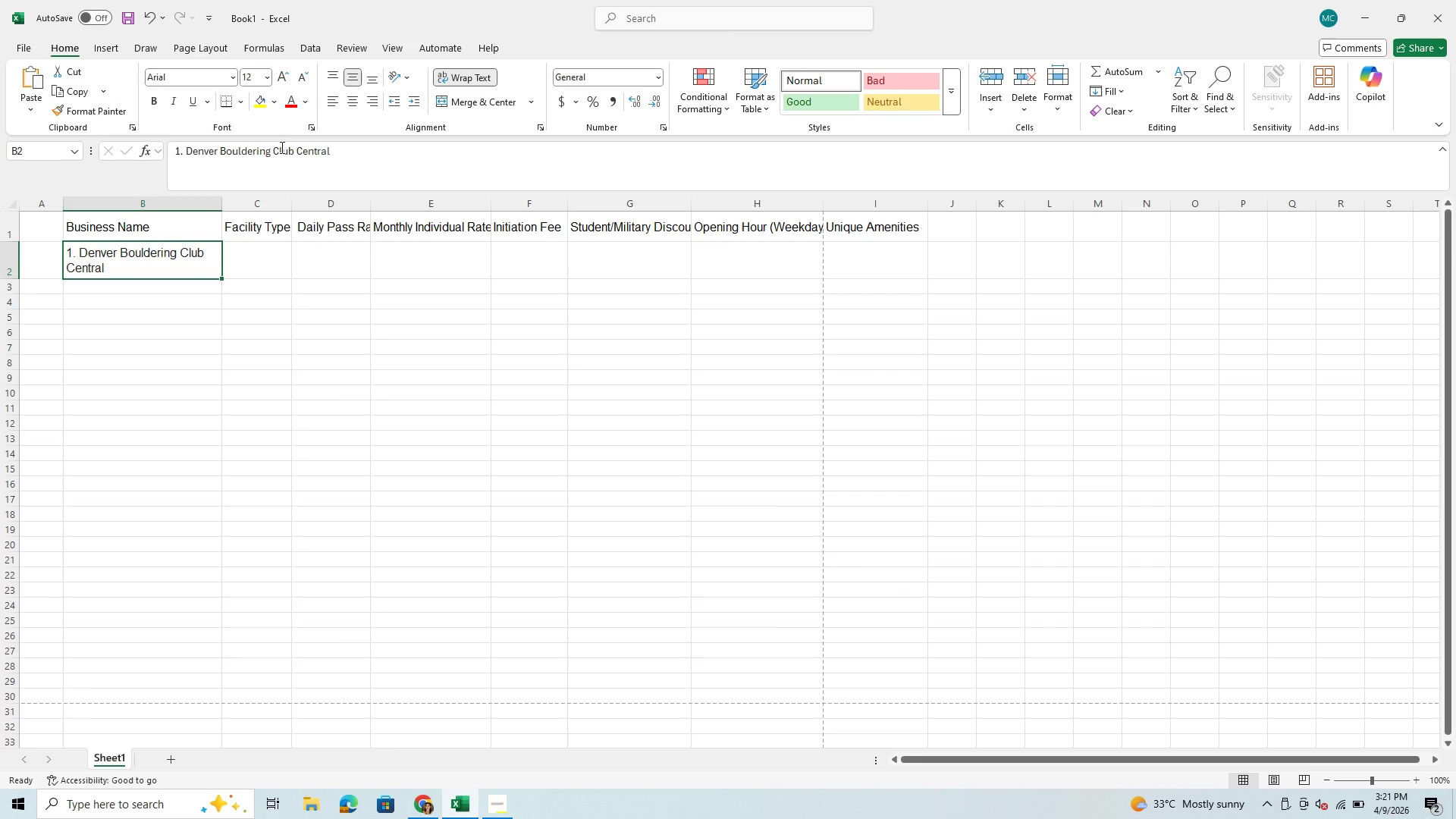 
left_click([298, 154])
 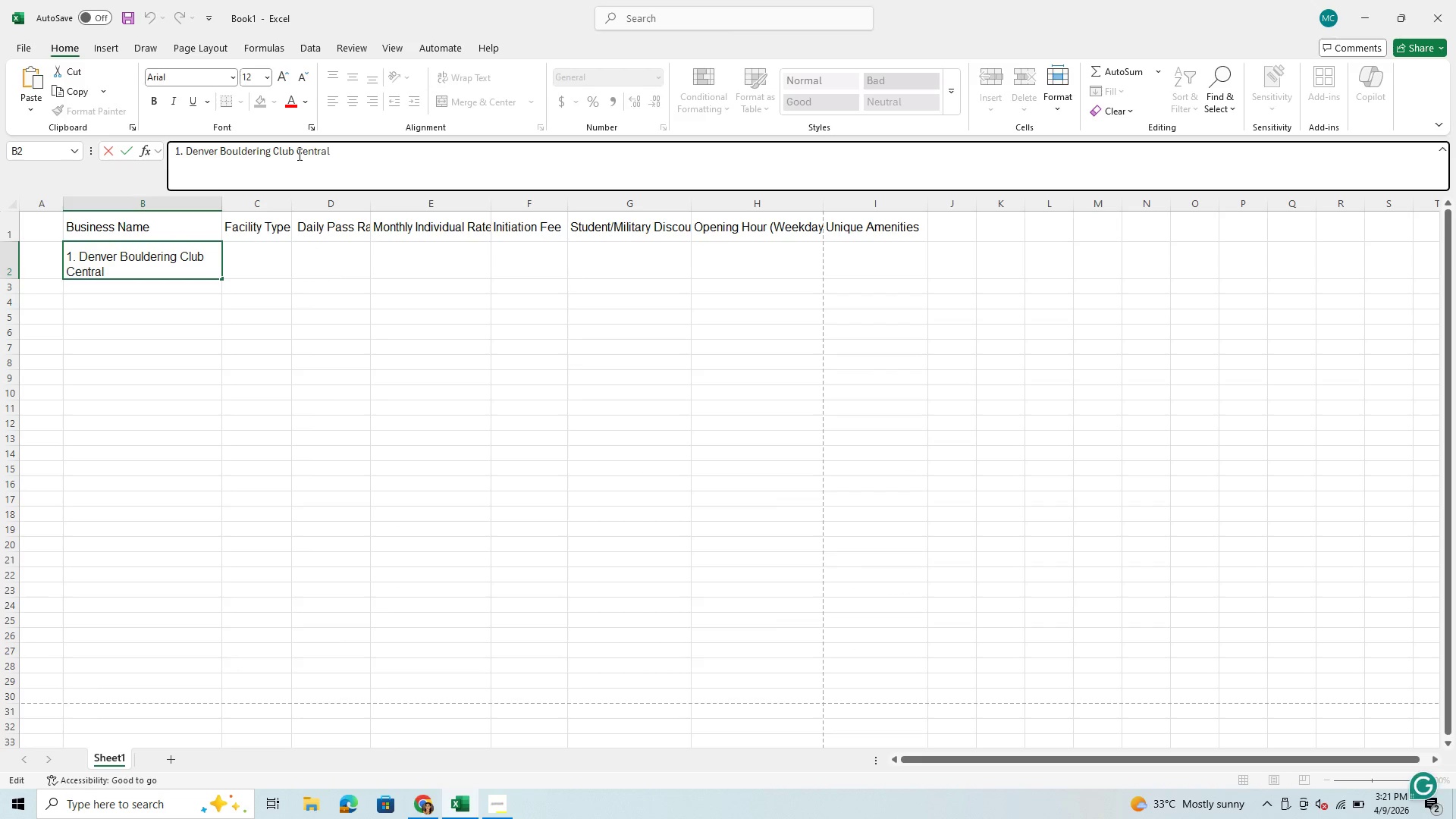 
hold_key(key=Enter, duration=0.69)
 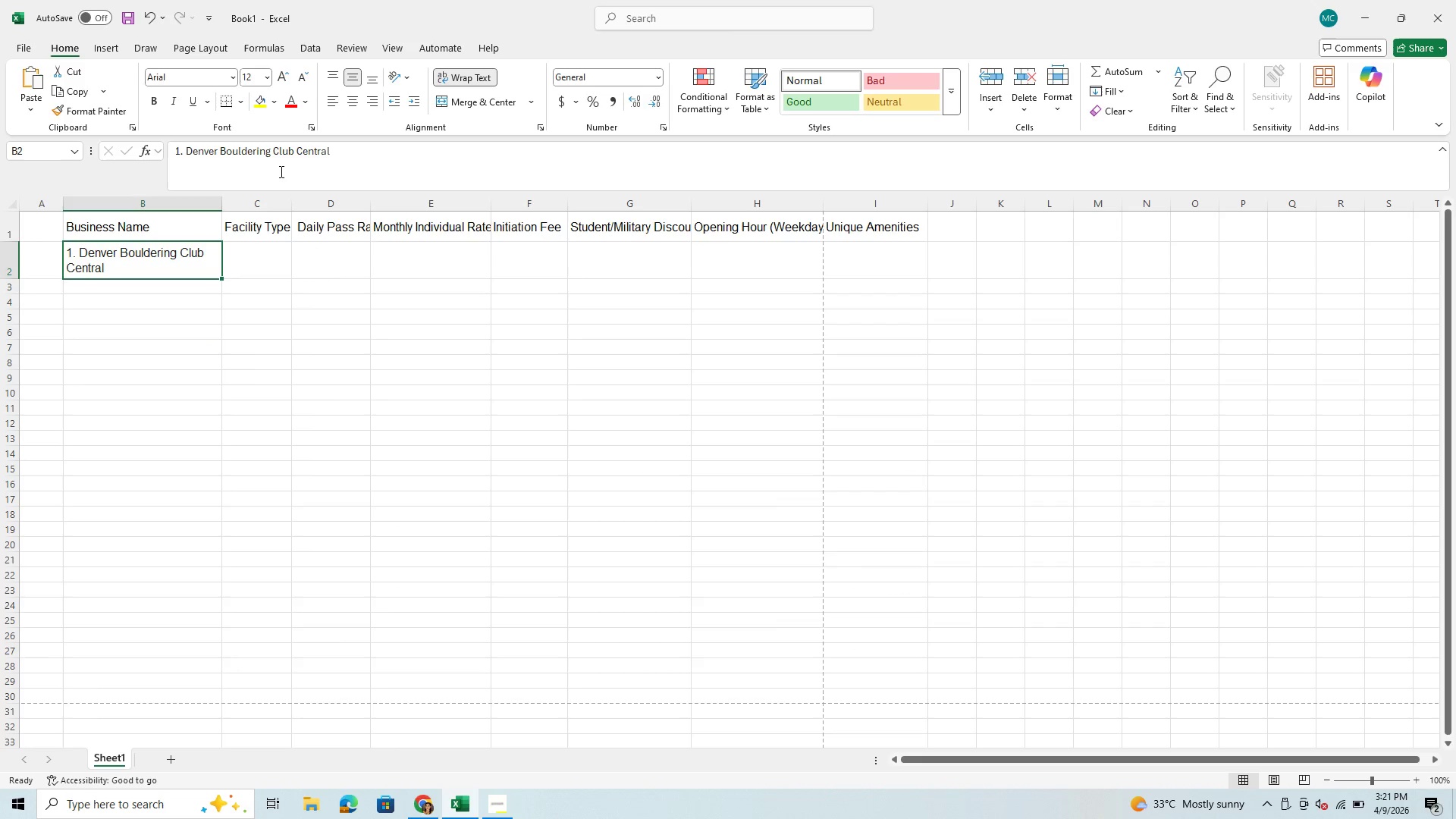 
left_click([297, 155])
 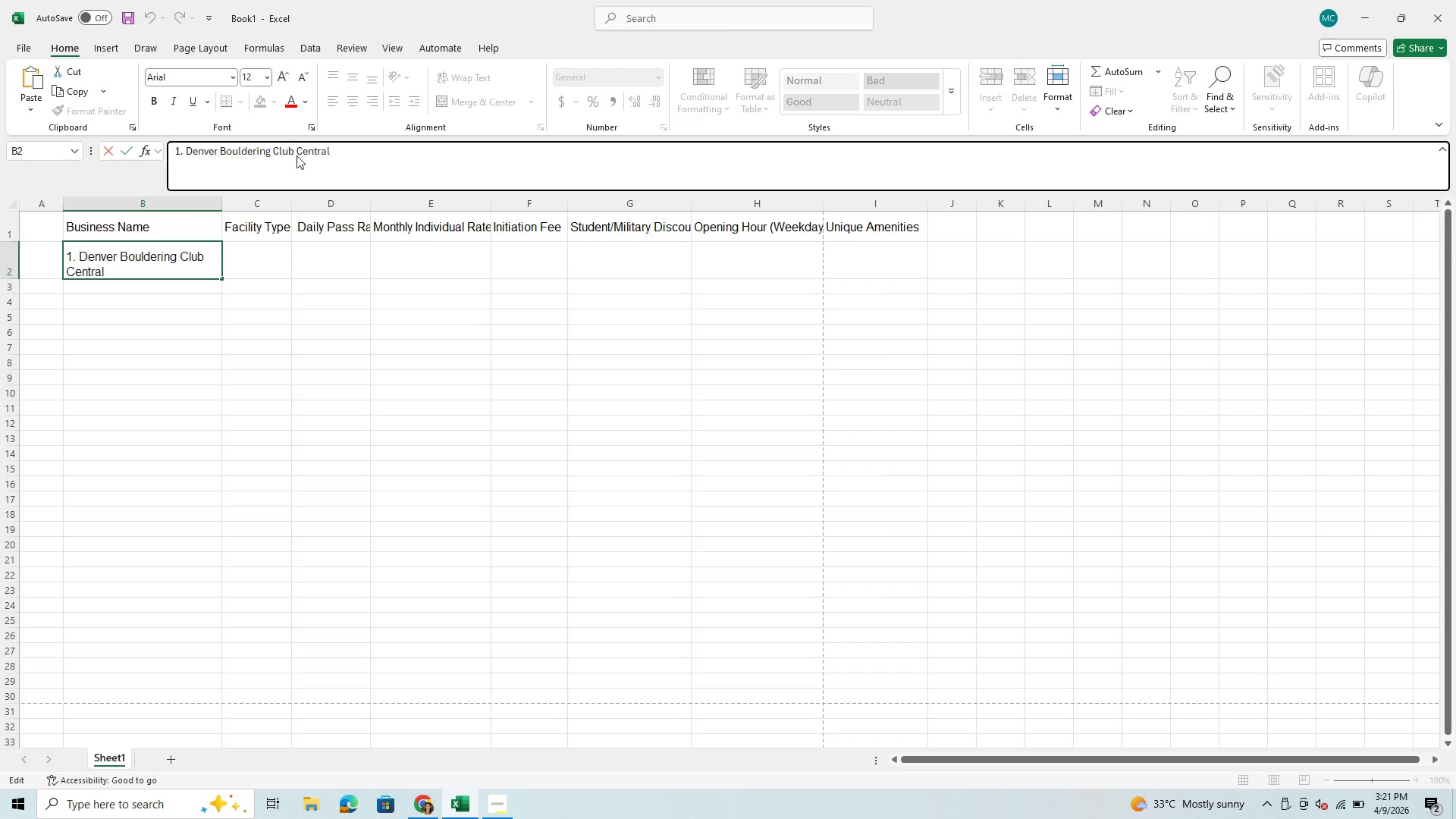 
hold_key(key=Space, duration=1.31)
 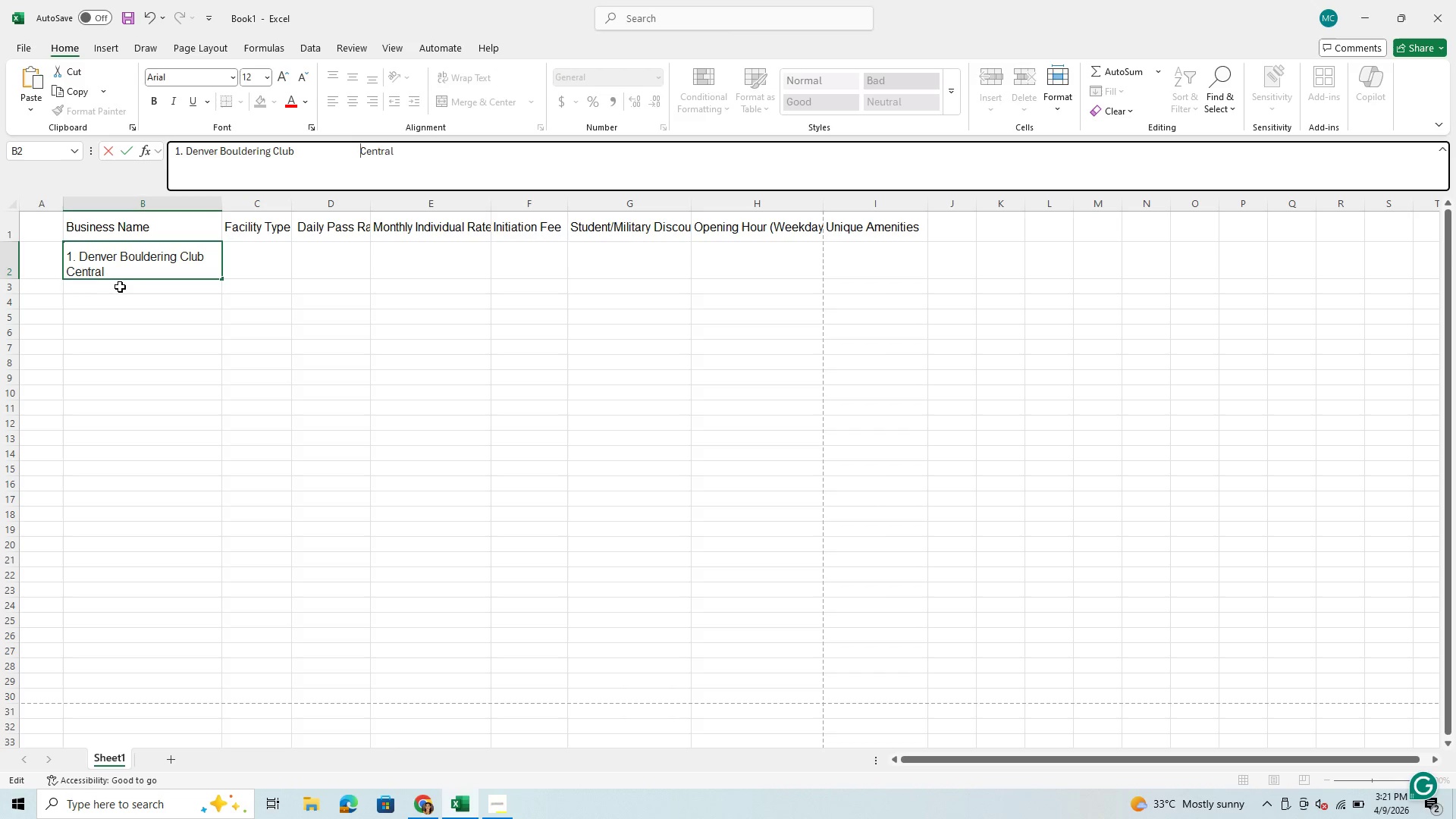 
left_click([124, 287])
 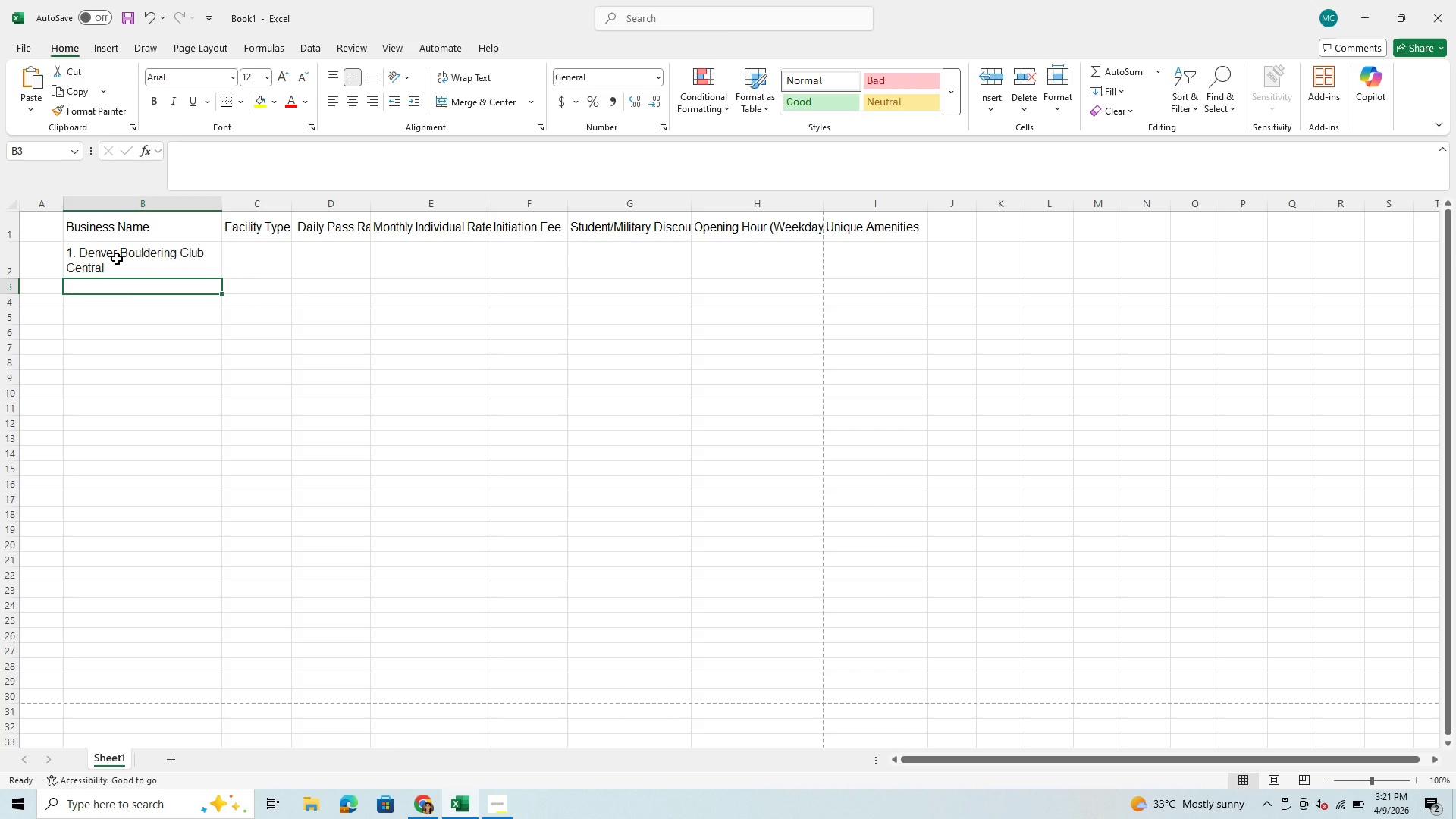 
left_click([117, 259])
 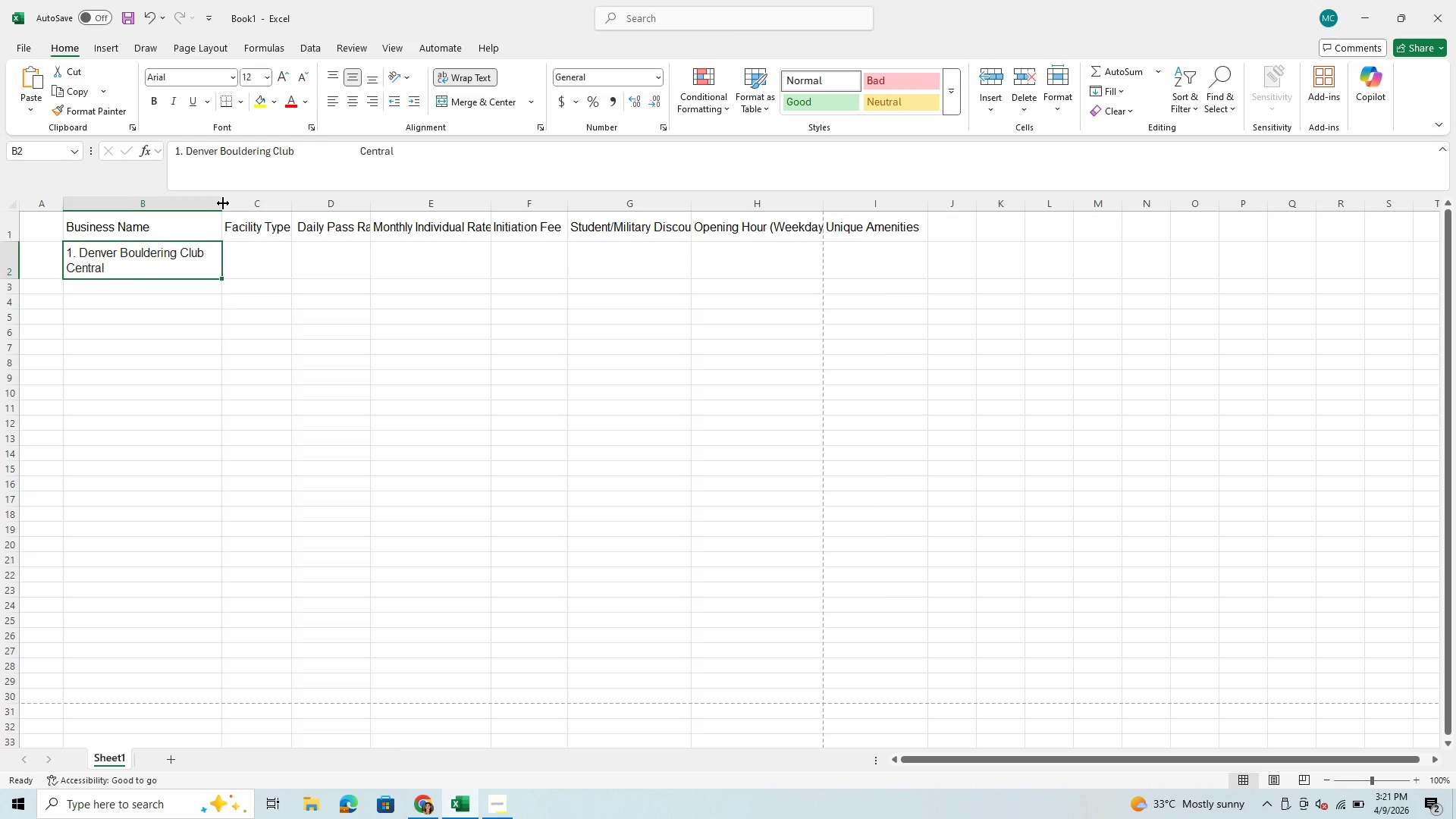 
left_click_drag(start_coordinate=[223, 203], to_coordinate=[208, 212])
 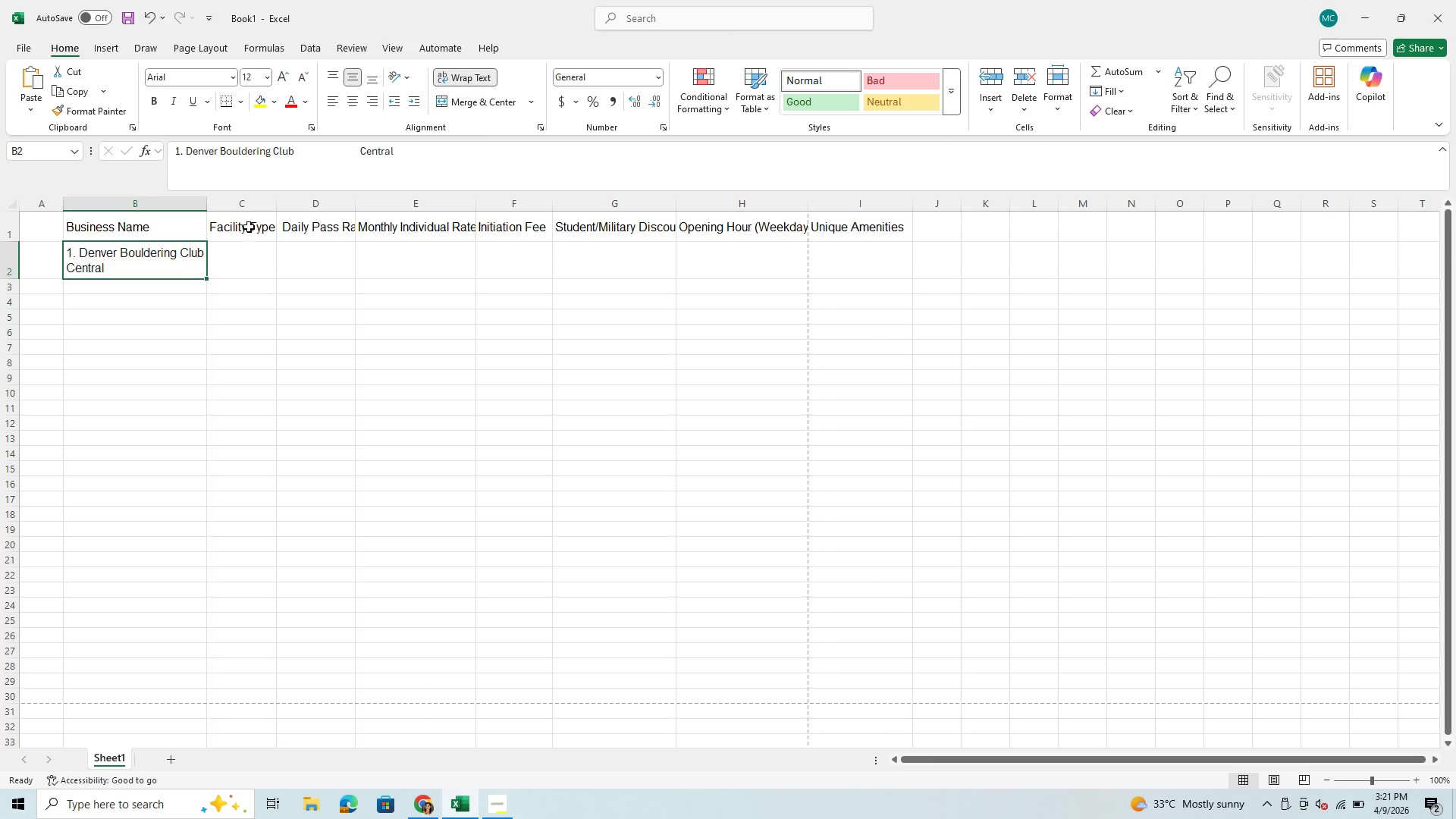 
left_click([247, 265])
 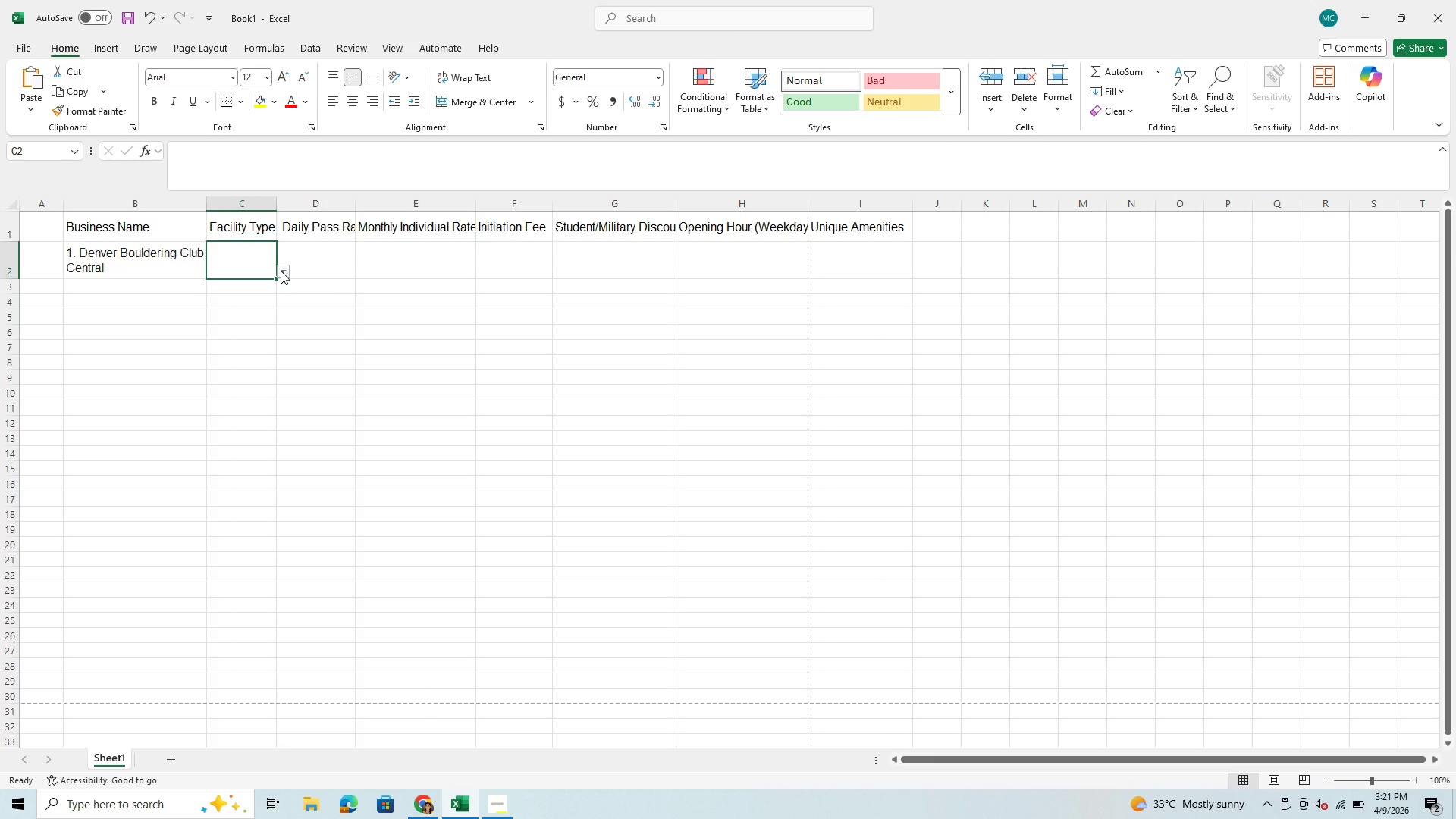 
left_click([281, 271])
 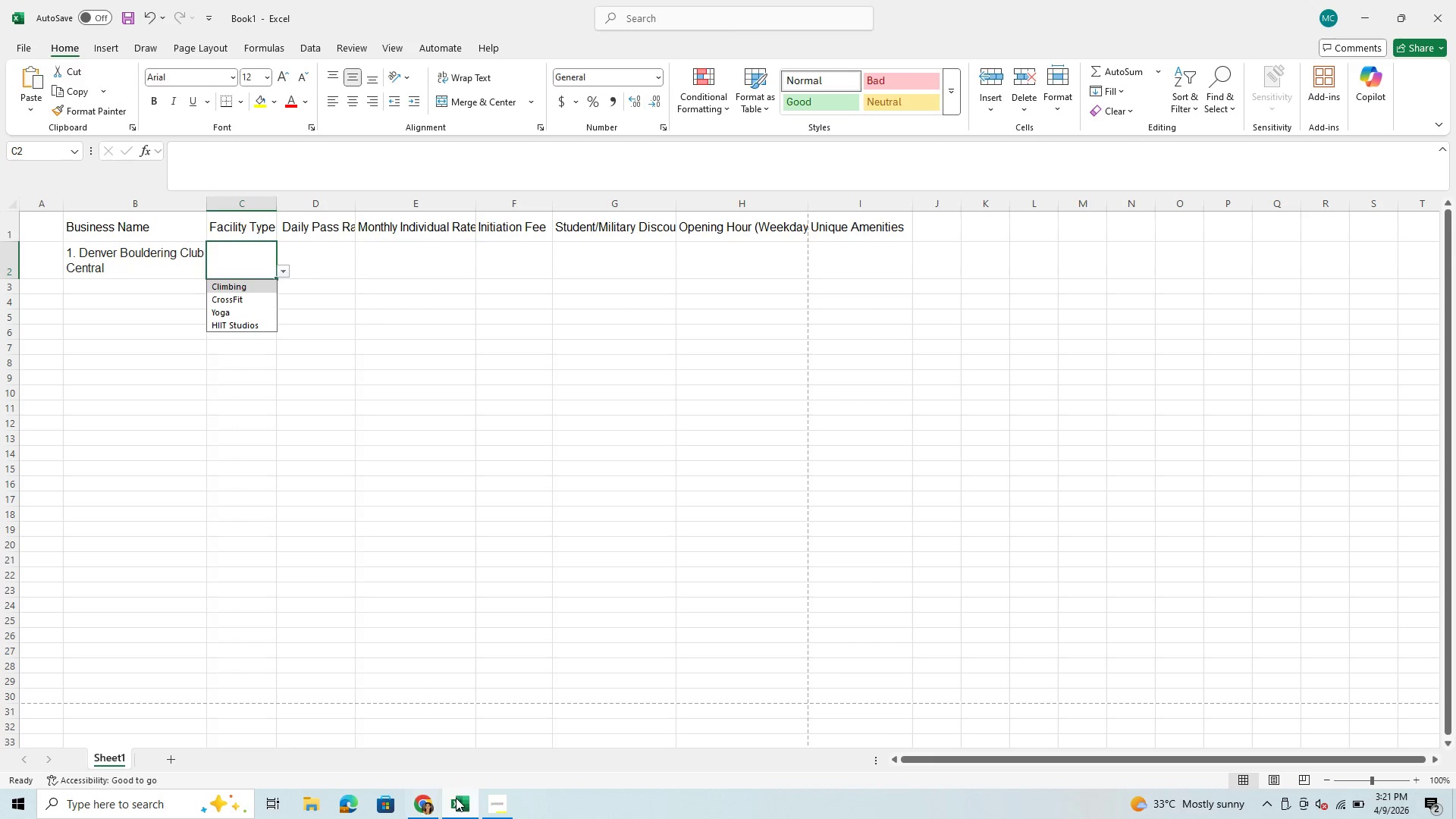 
left_click([427, 810])
 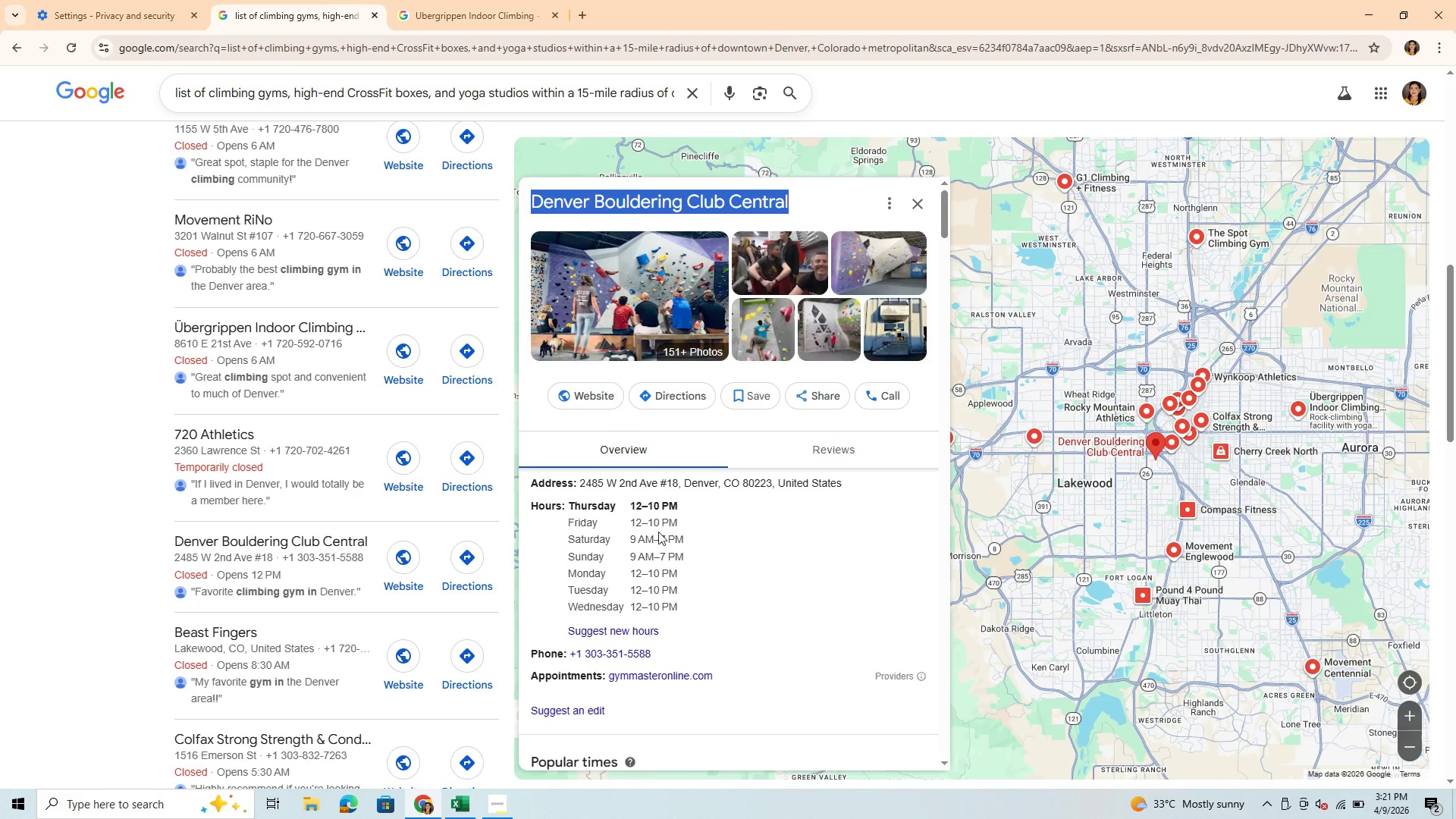 
scroll: coordinate [686, 574], scroll_direction: down, amount: 2.0
 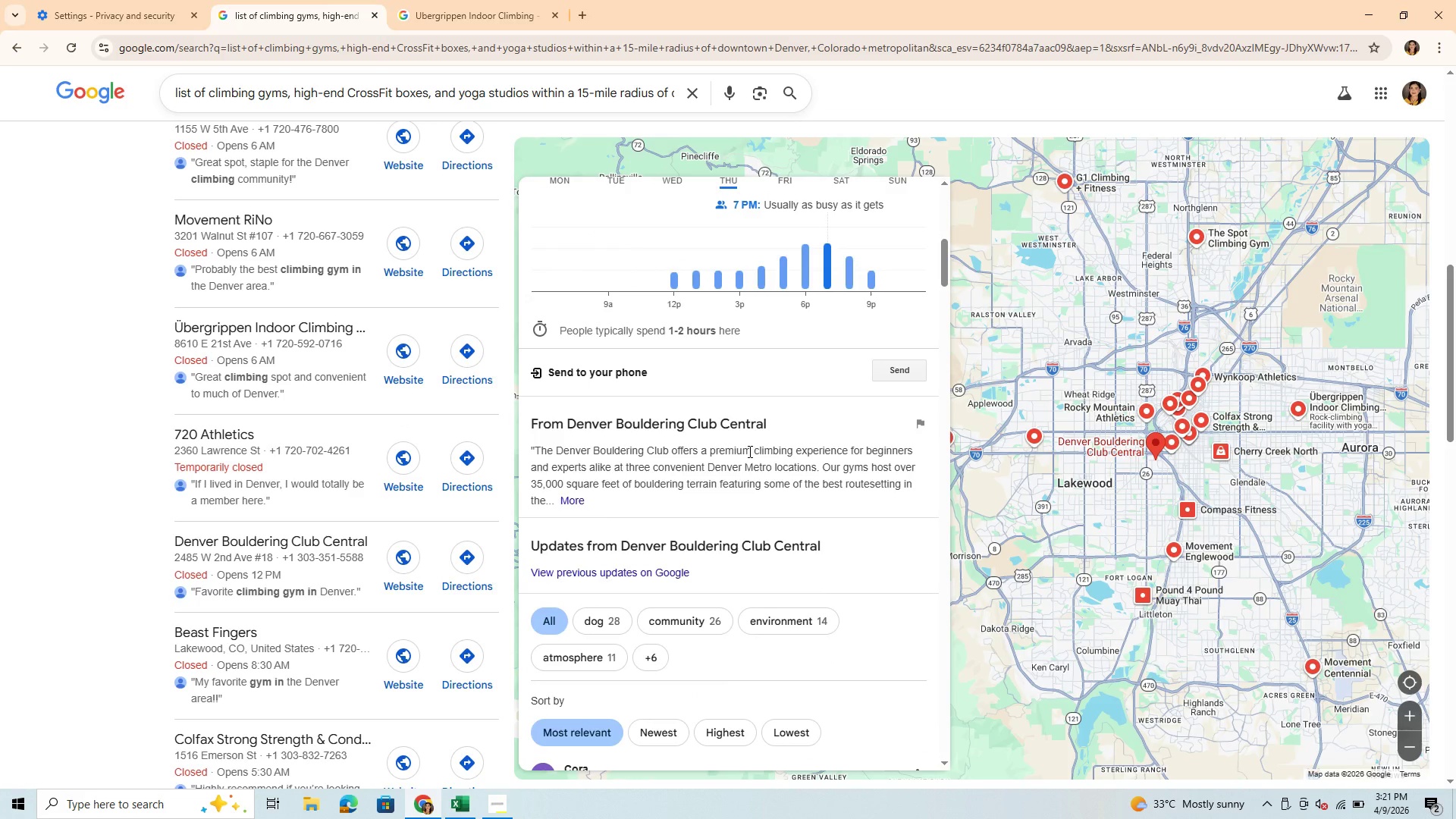 
wait(5.11)
 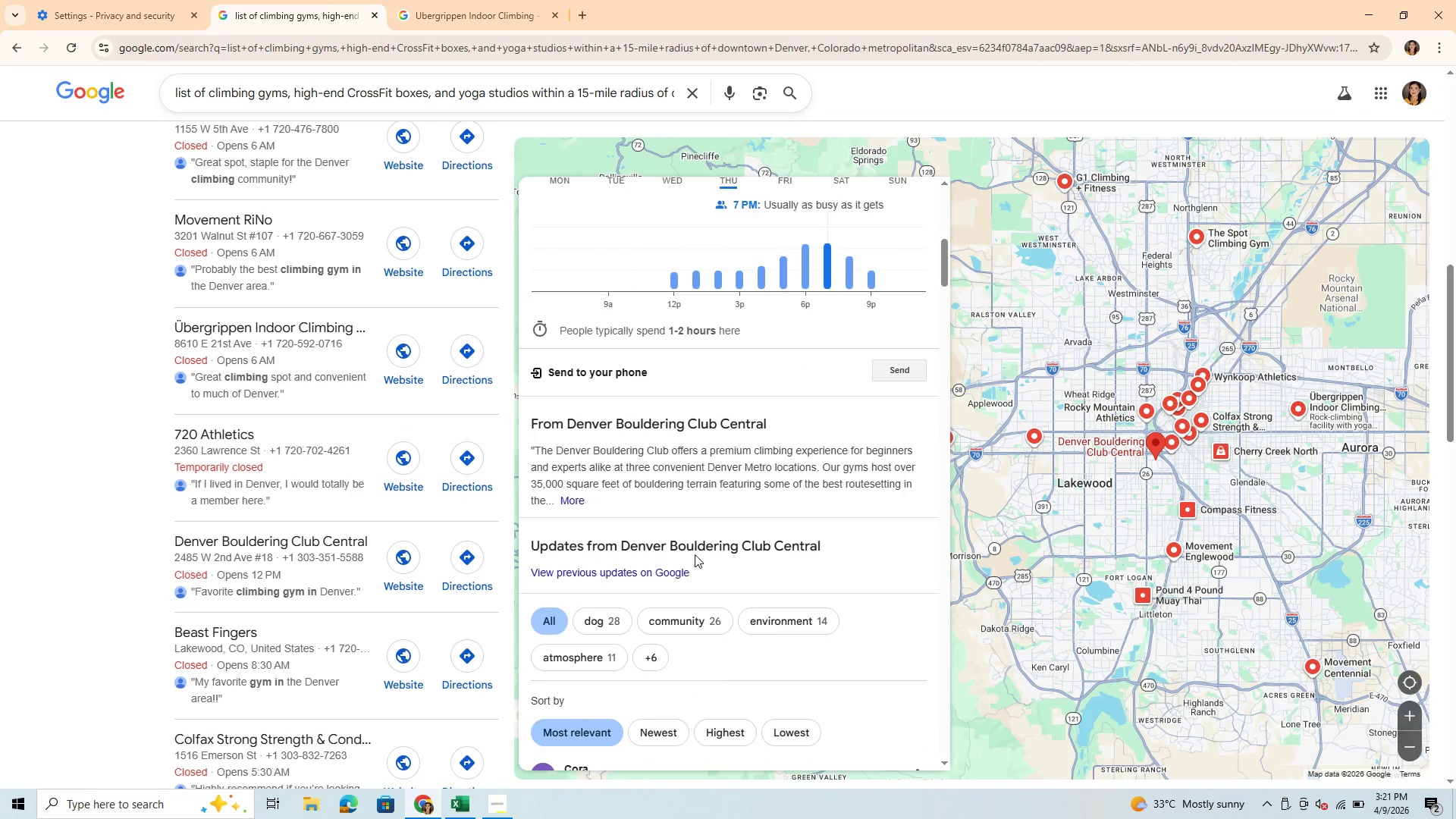 
left_click([753, 451])
 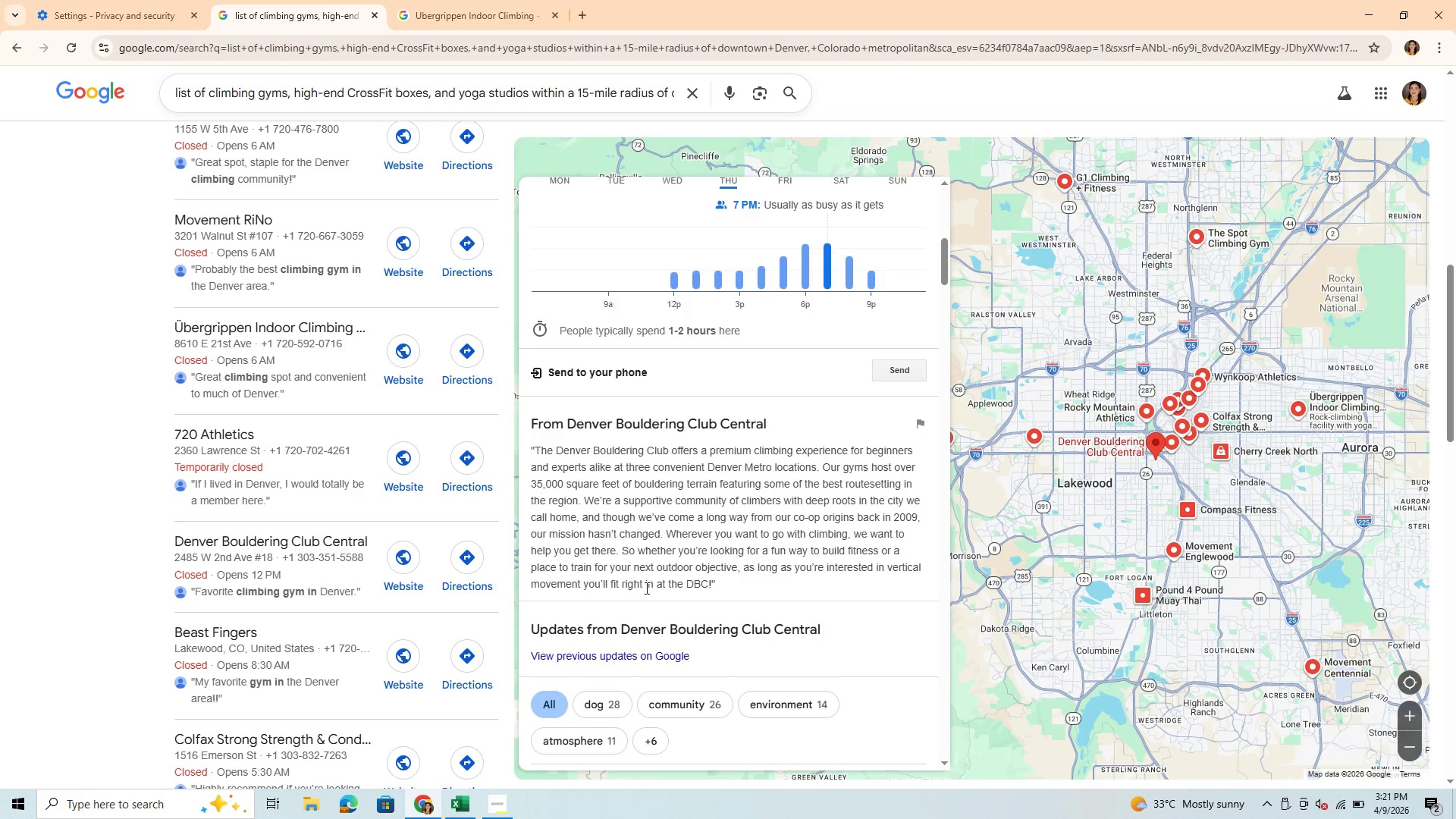 
wait(6.95)
 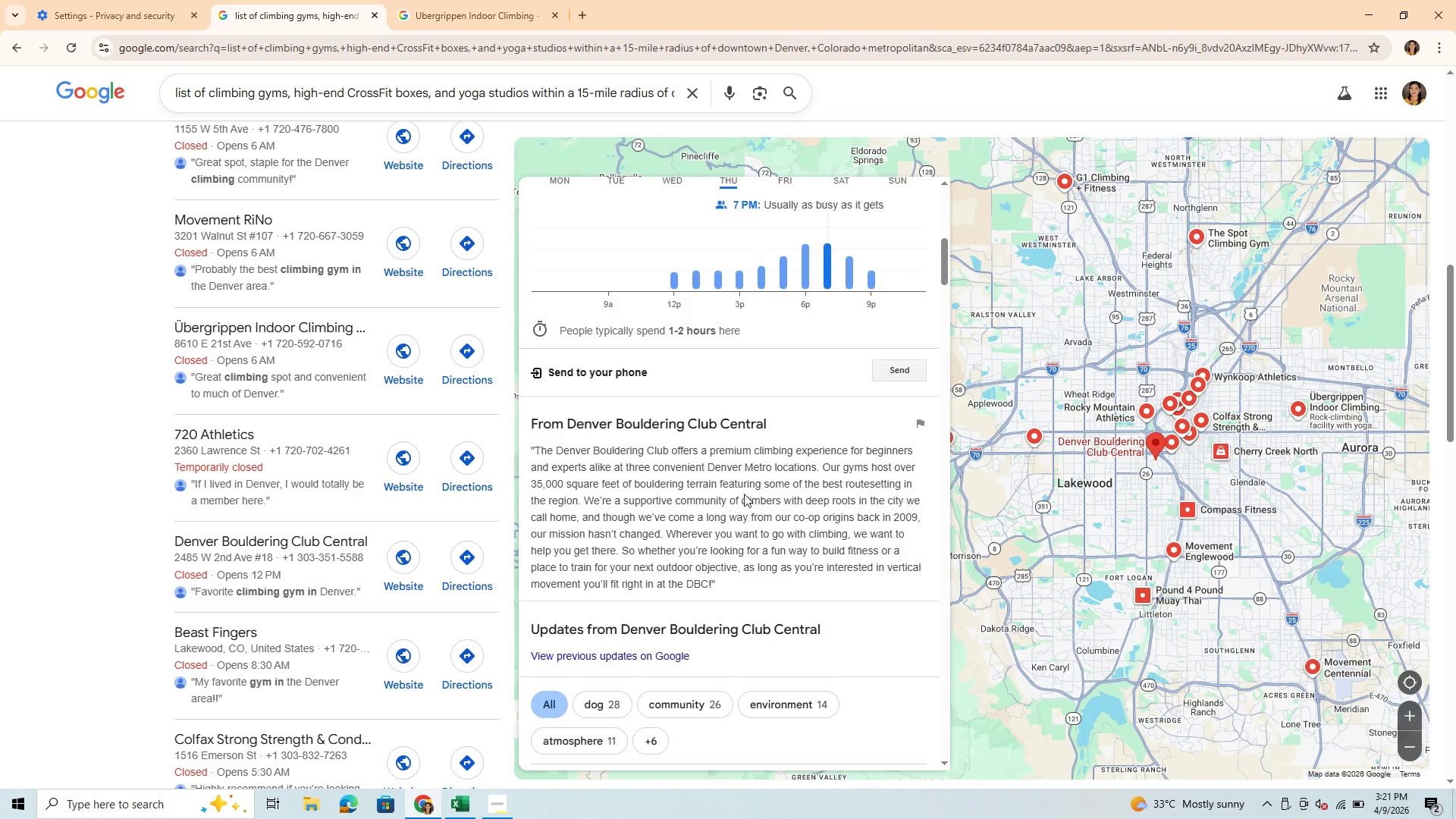 
left_click([449, 813])
 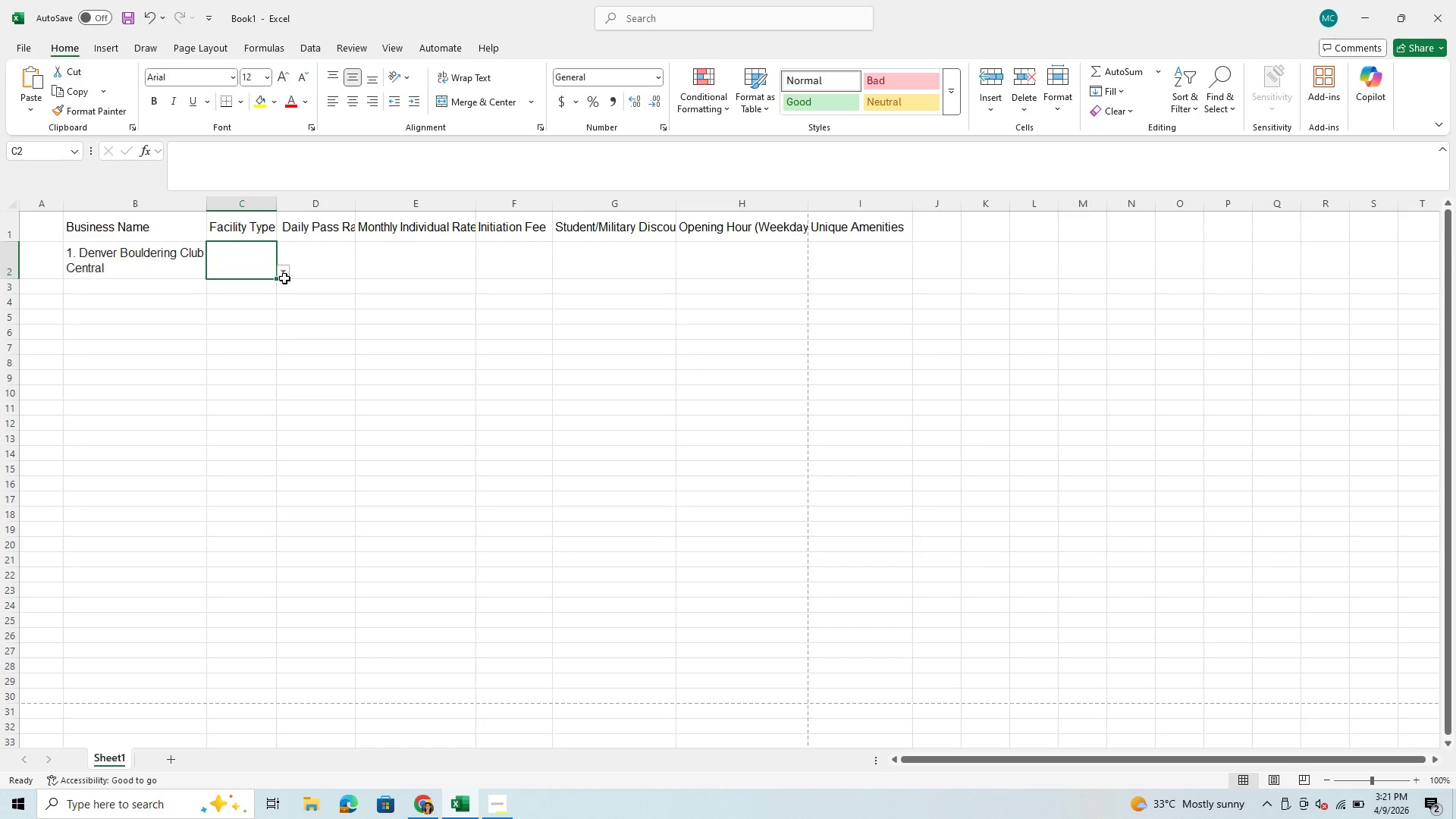 
left_click([285, 274])
 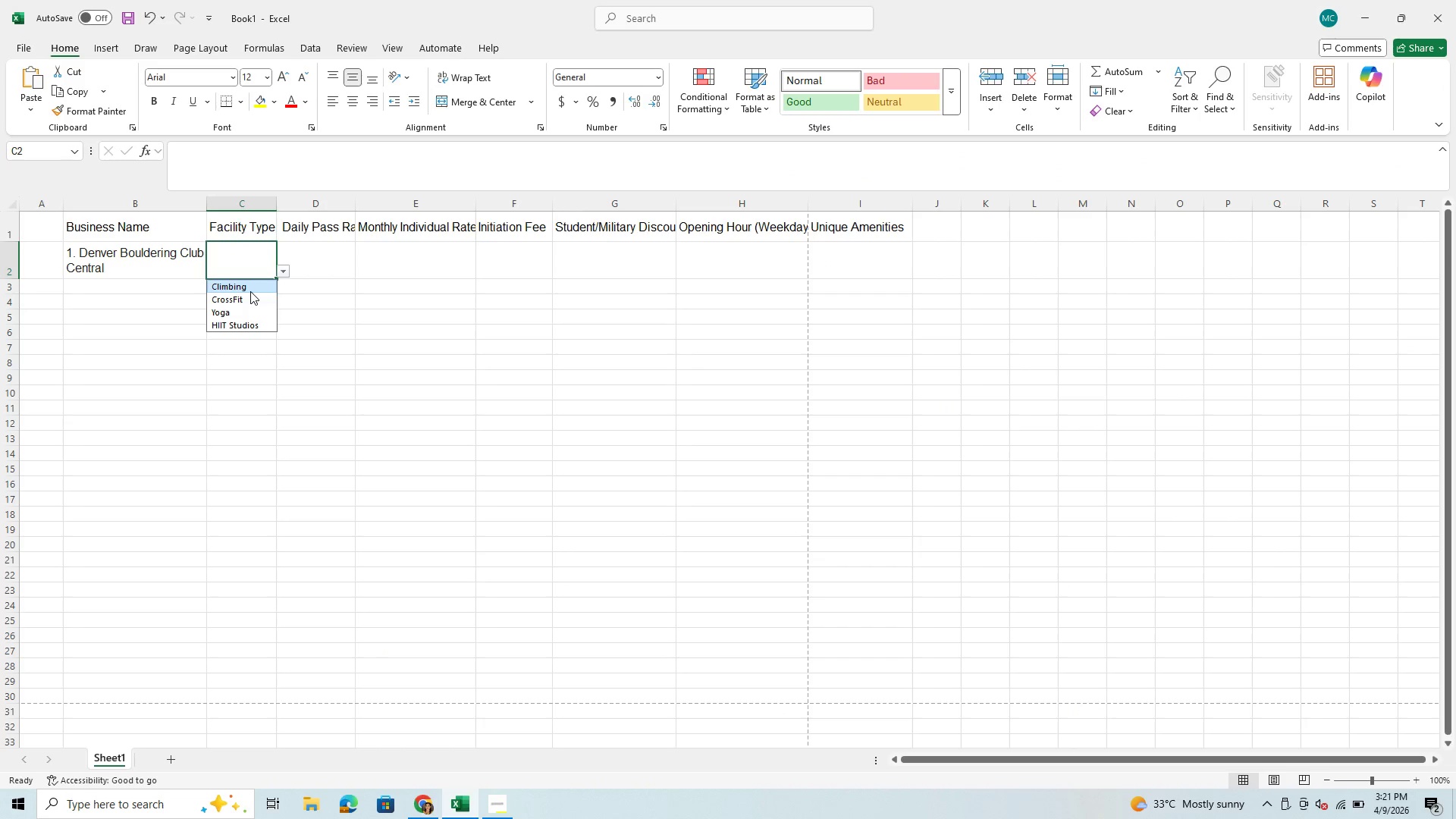 
left_click([253, 287])
 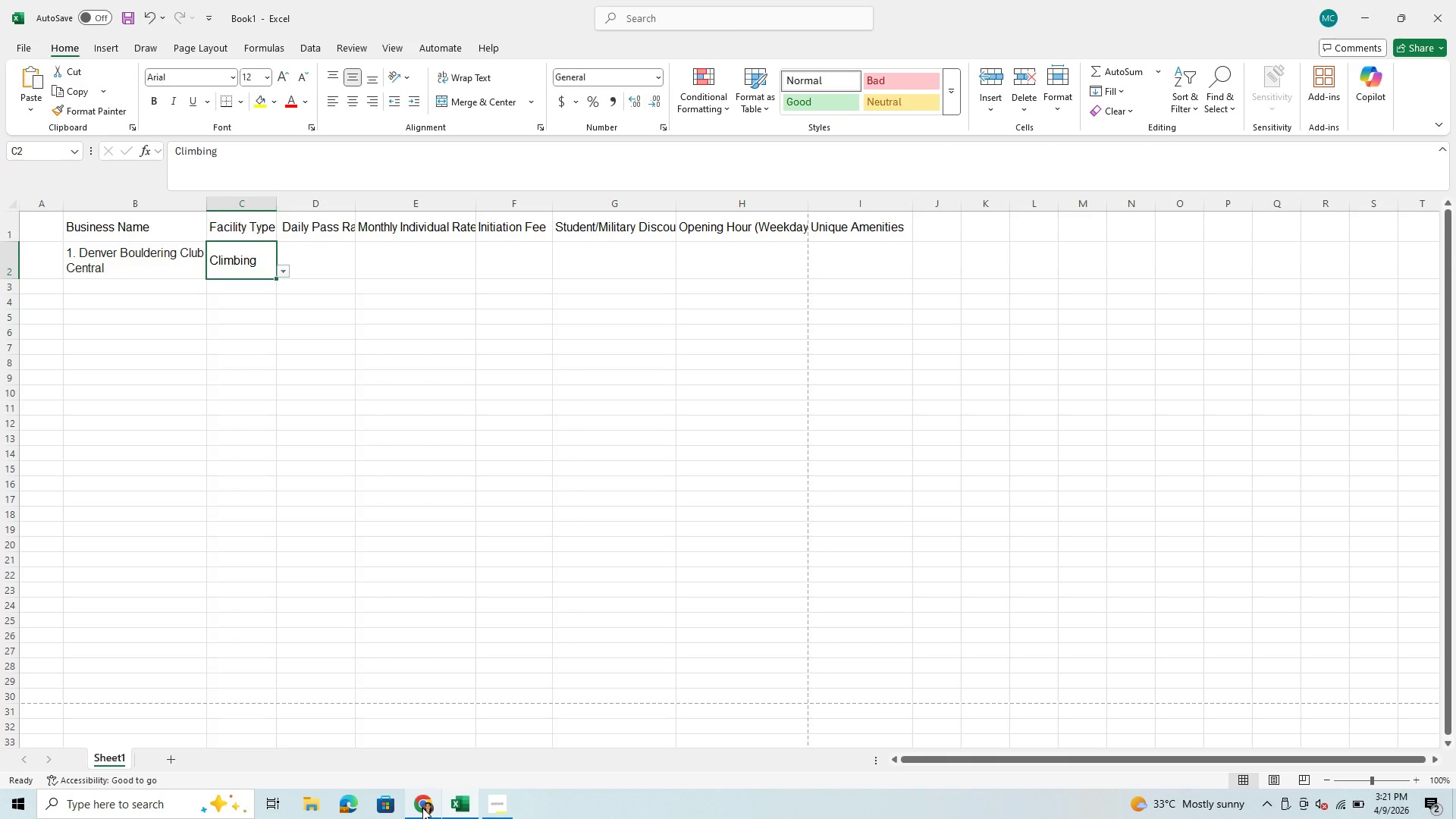 
left_click([423, 807])
 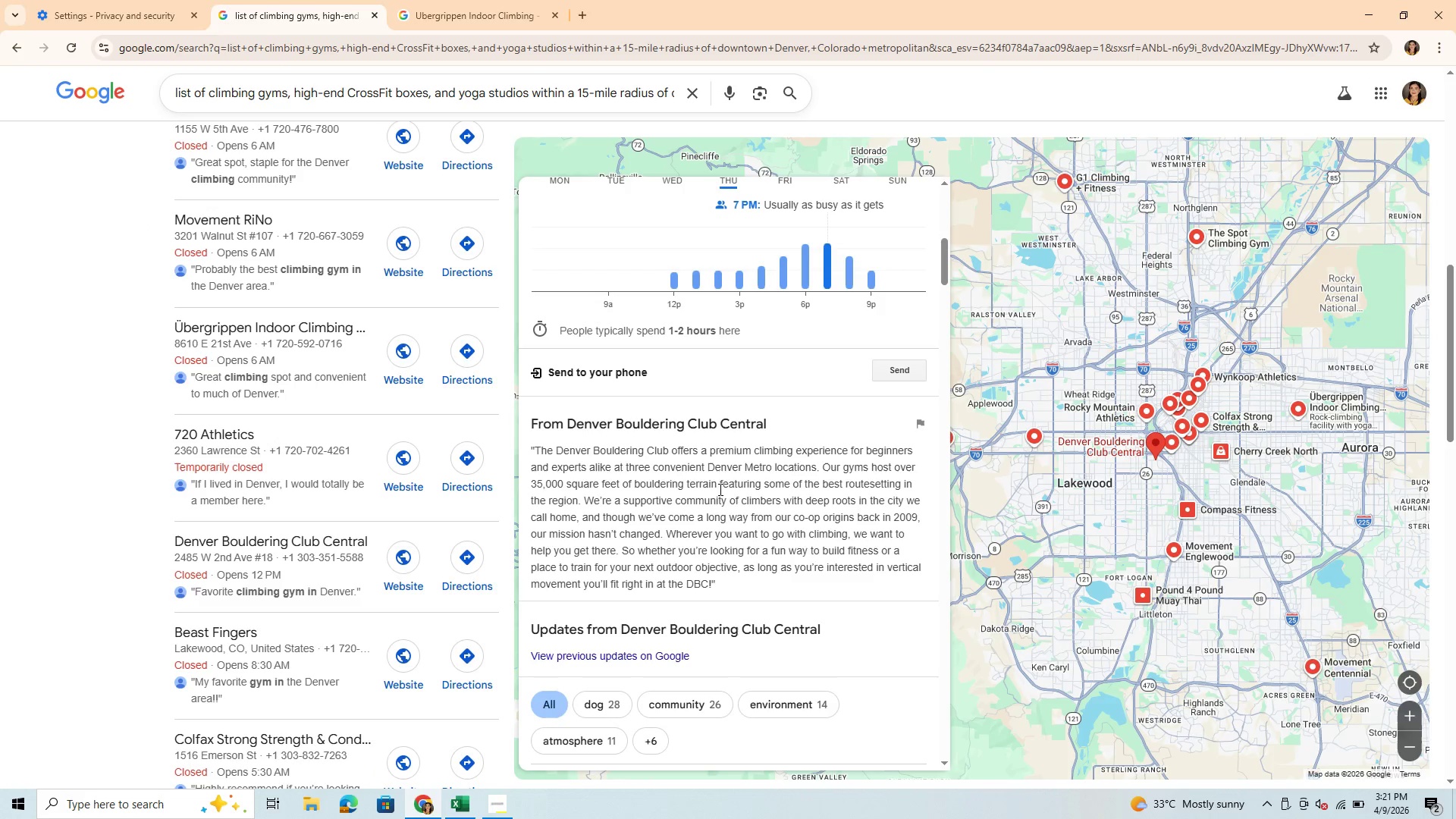 
scroll: coordinate [725, 598], scroll_direction: down, amount: 7.0
 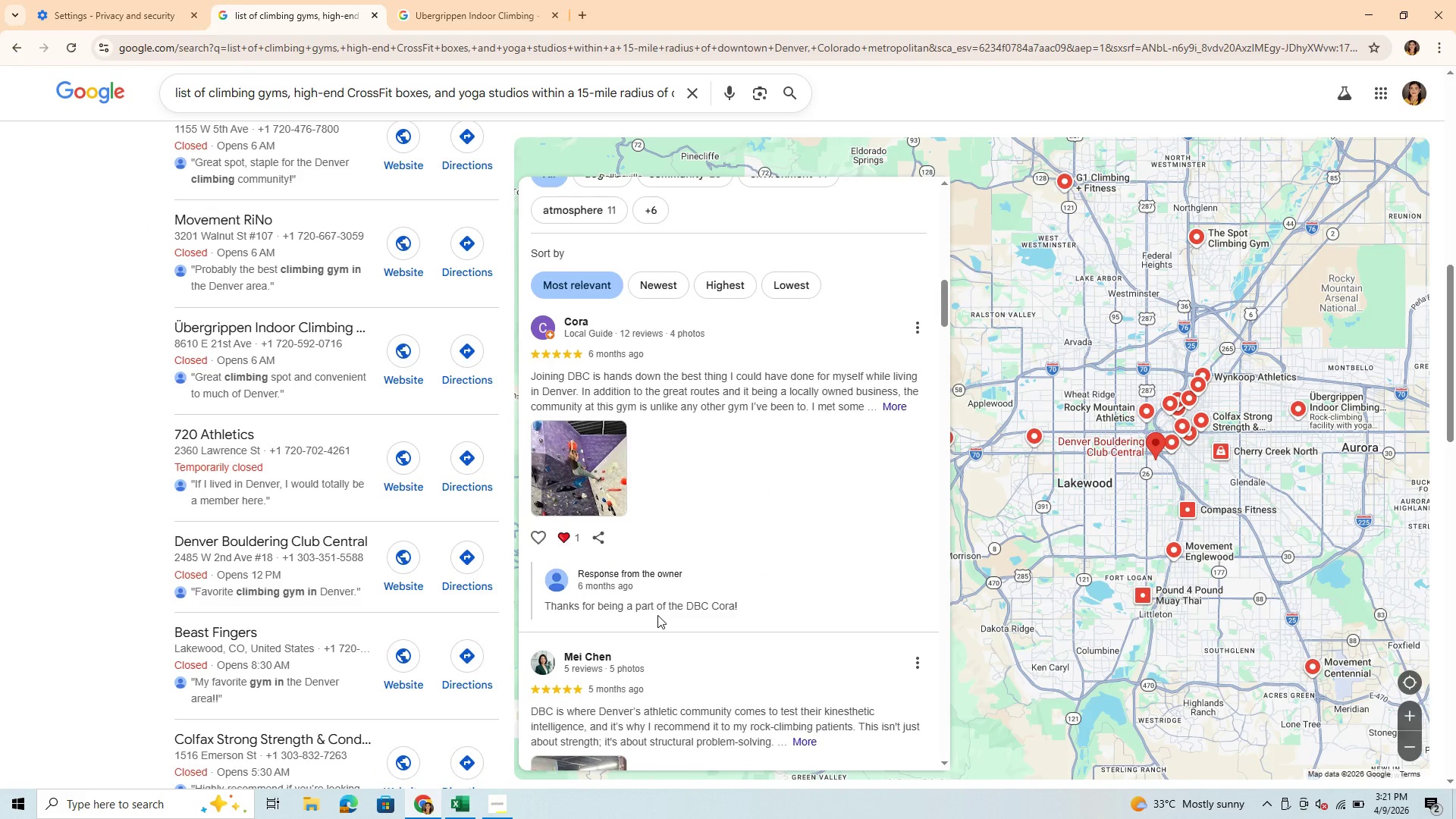 
scroll: coordinate [659, 617], scroll_direction: up, amount: 20.0
 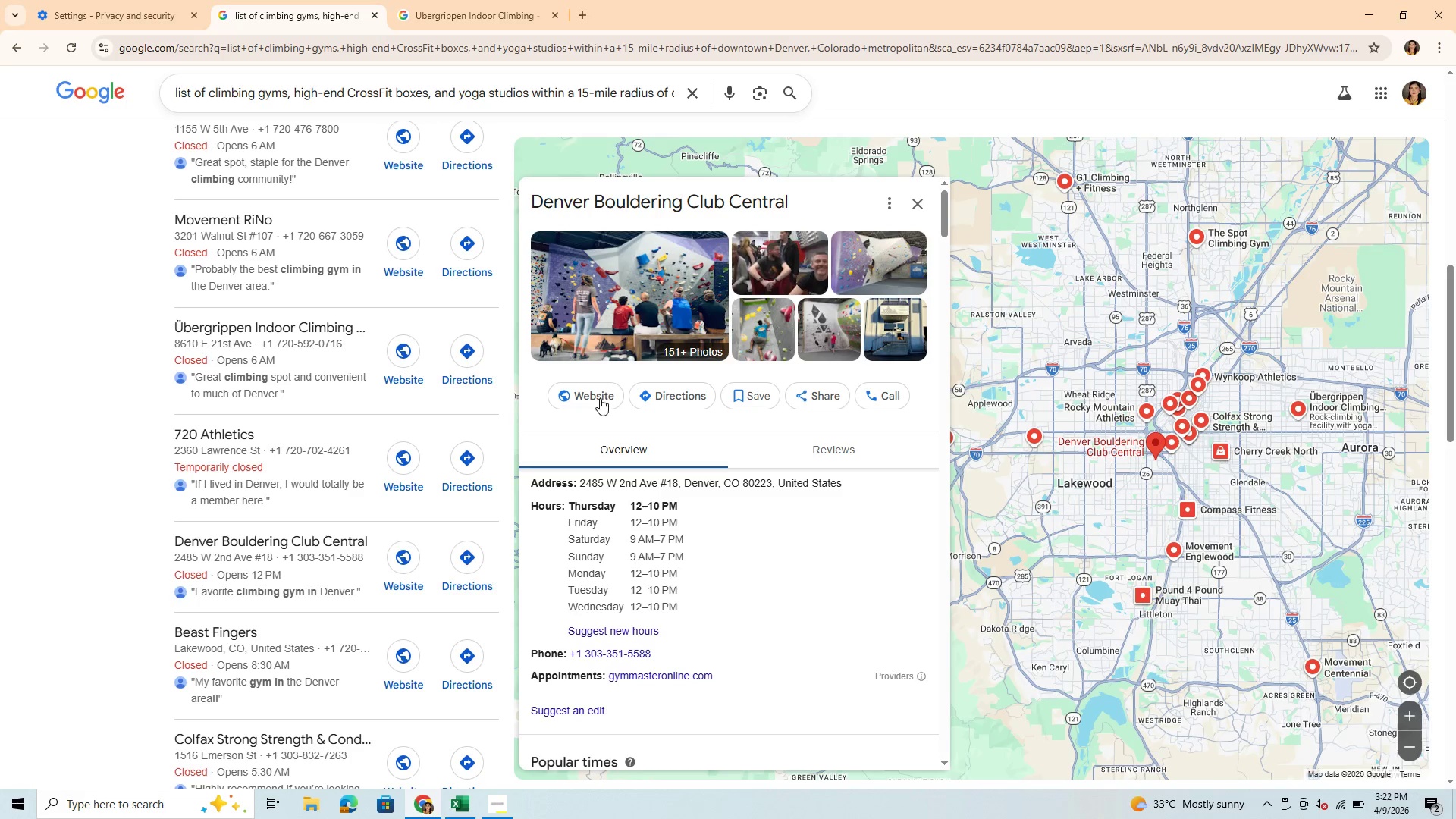 
left_click([594, 394])
 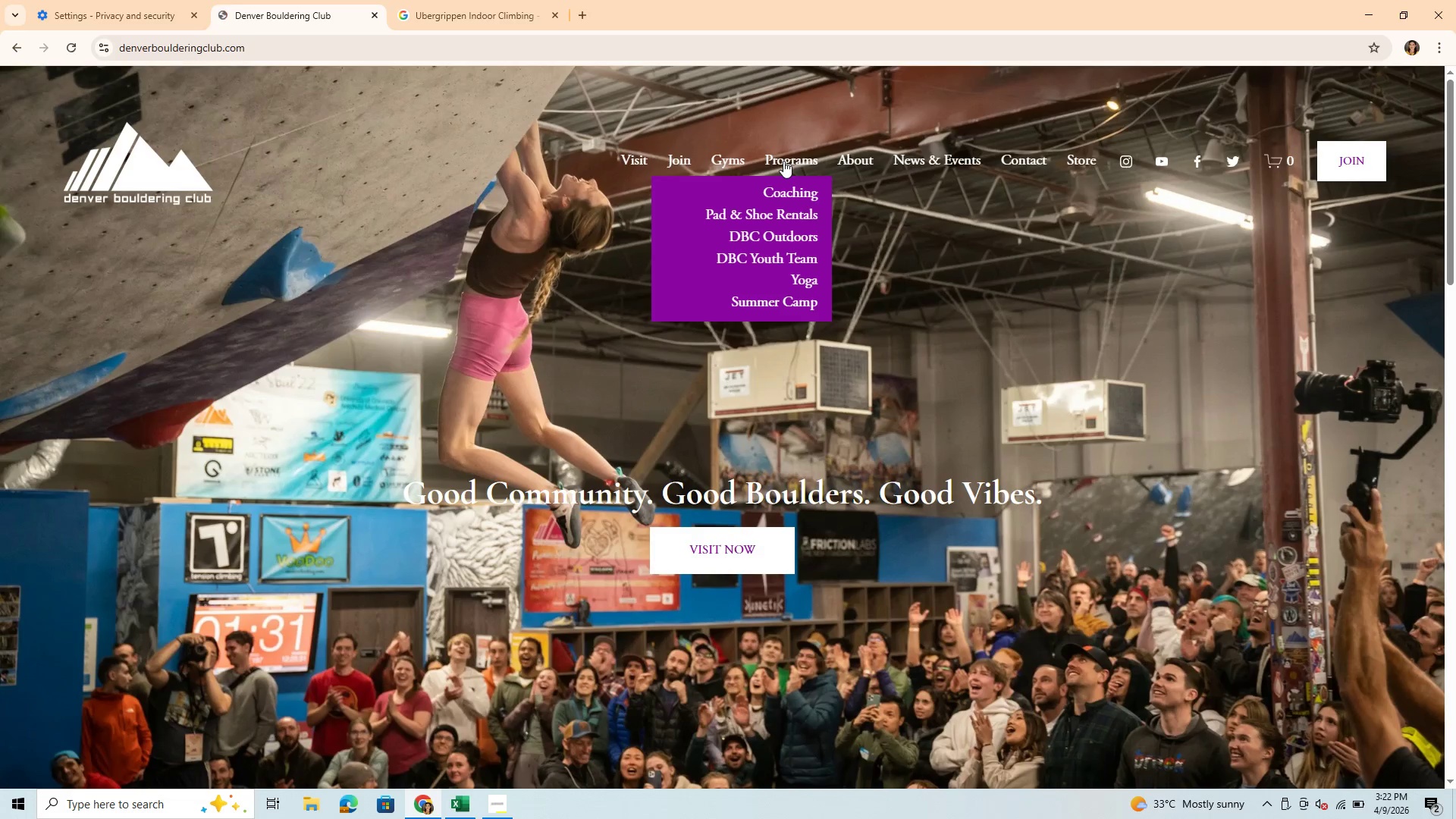 
wait(5.95)
 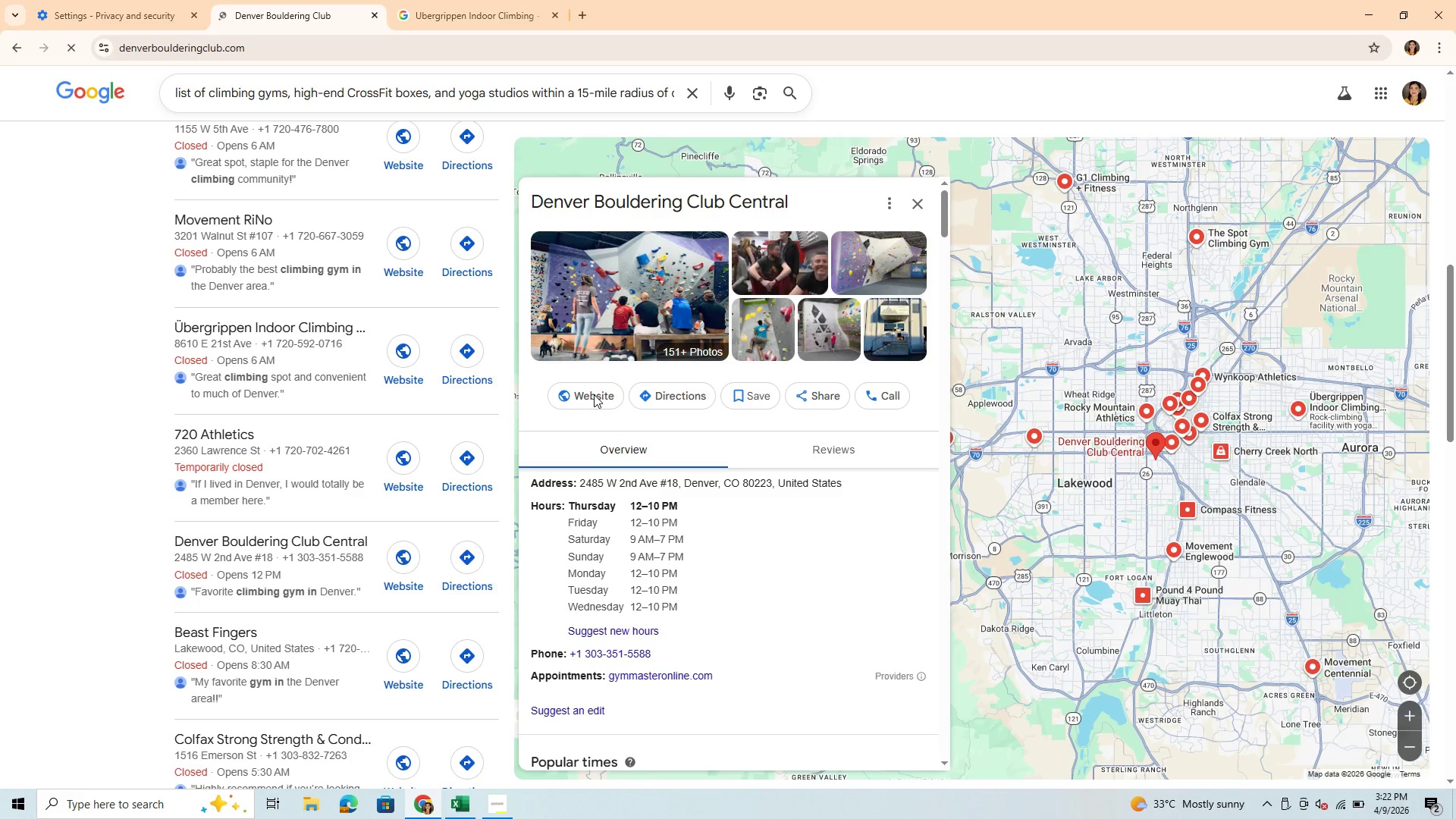 
left_click([856, 158])
 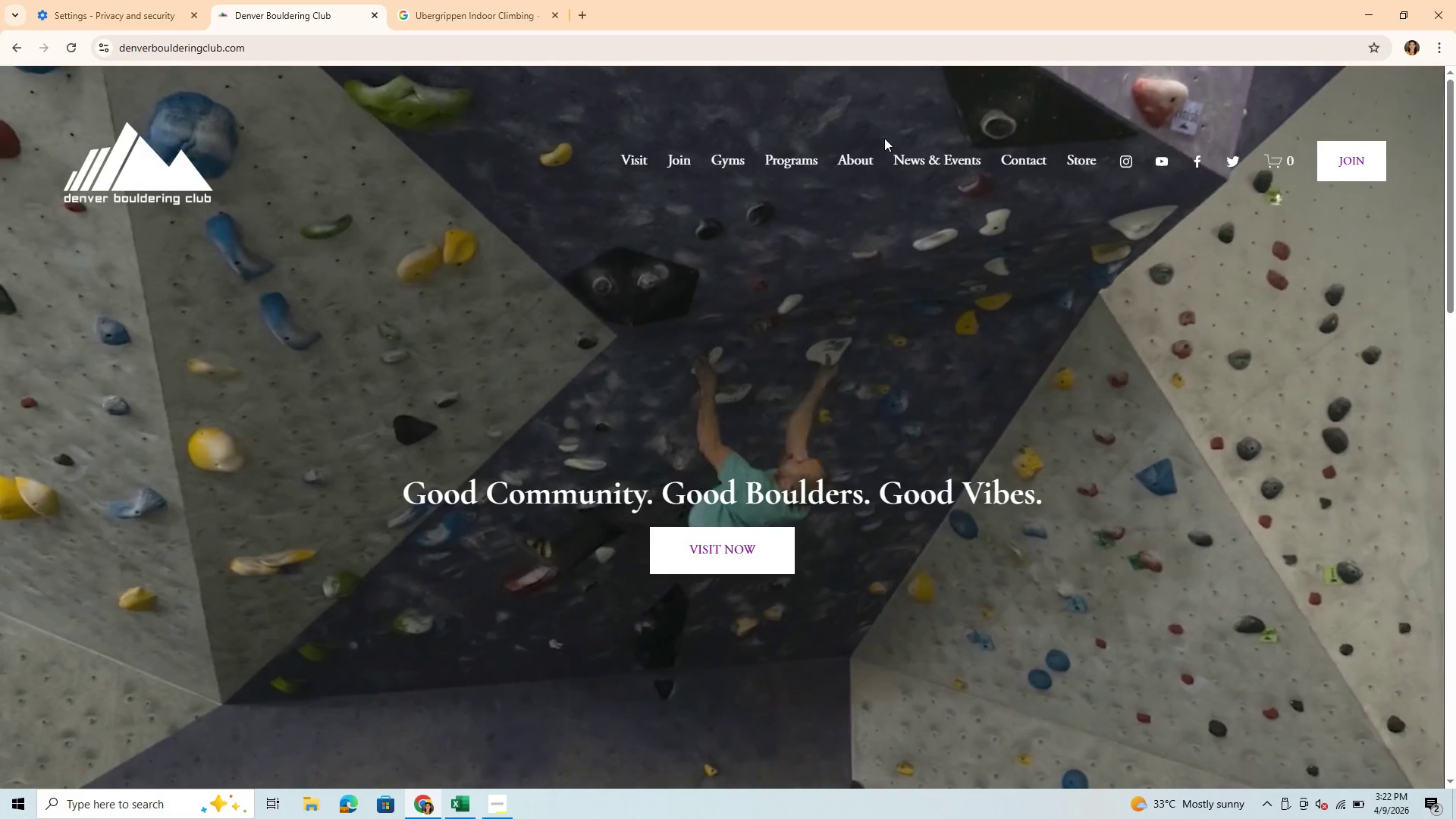 
left_click([862, 152])
 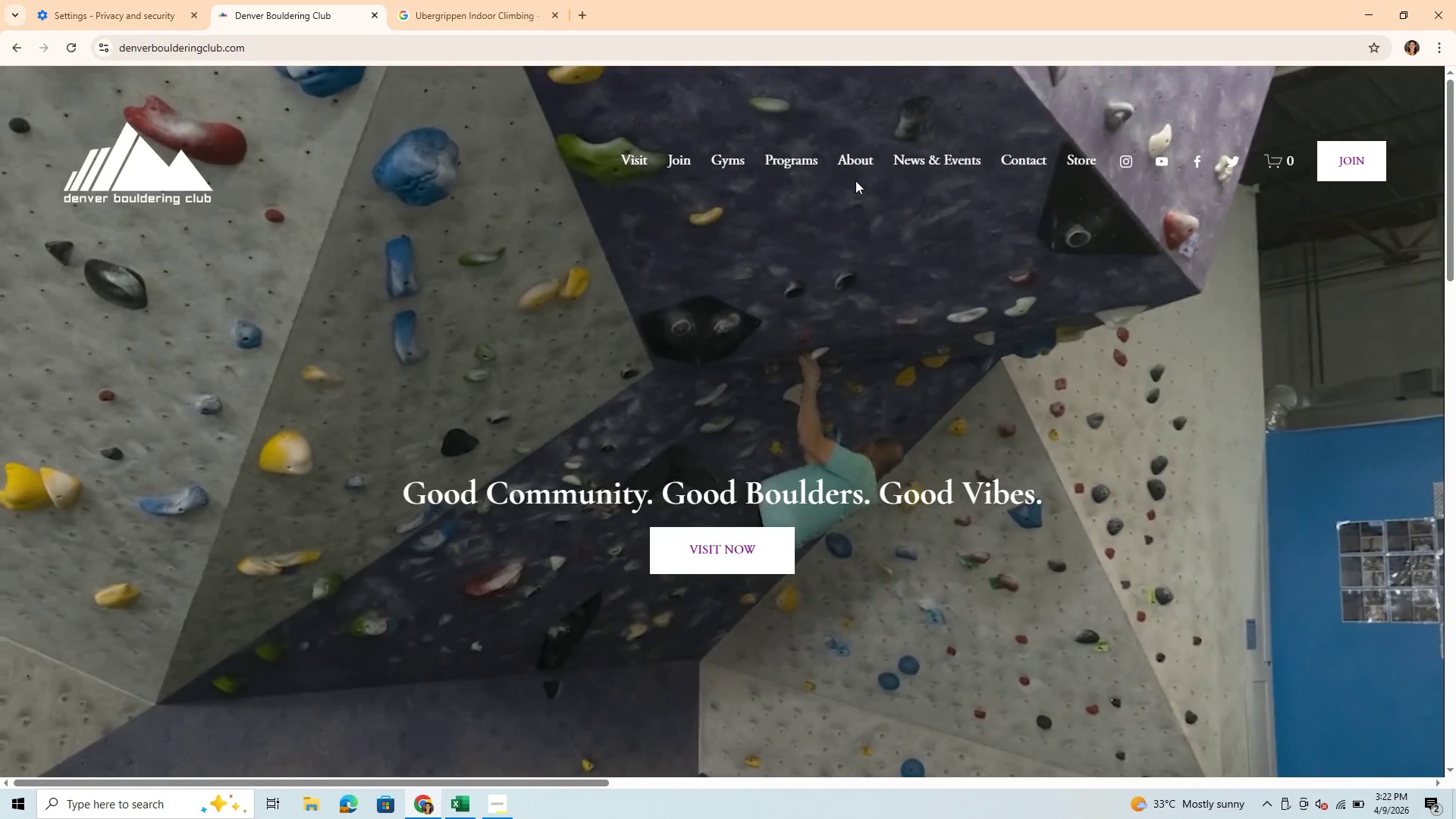 
left_click([860, 162])
 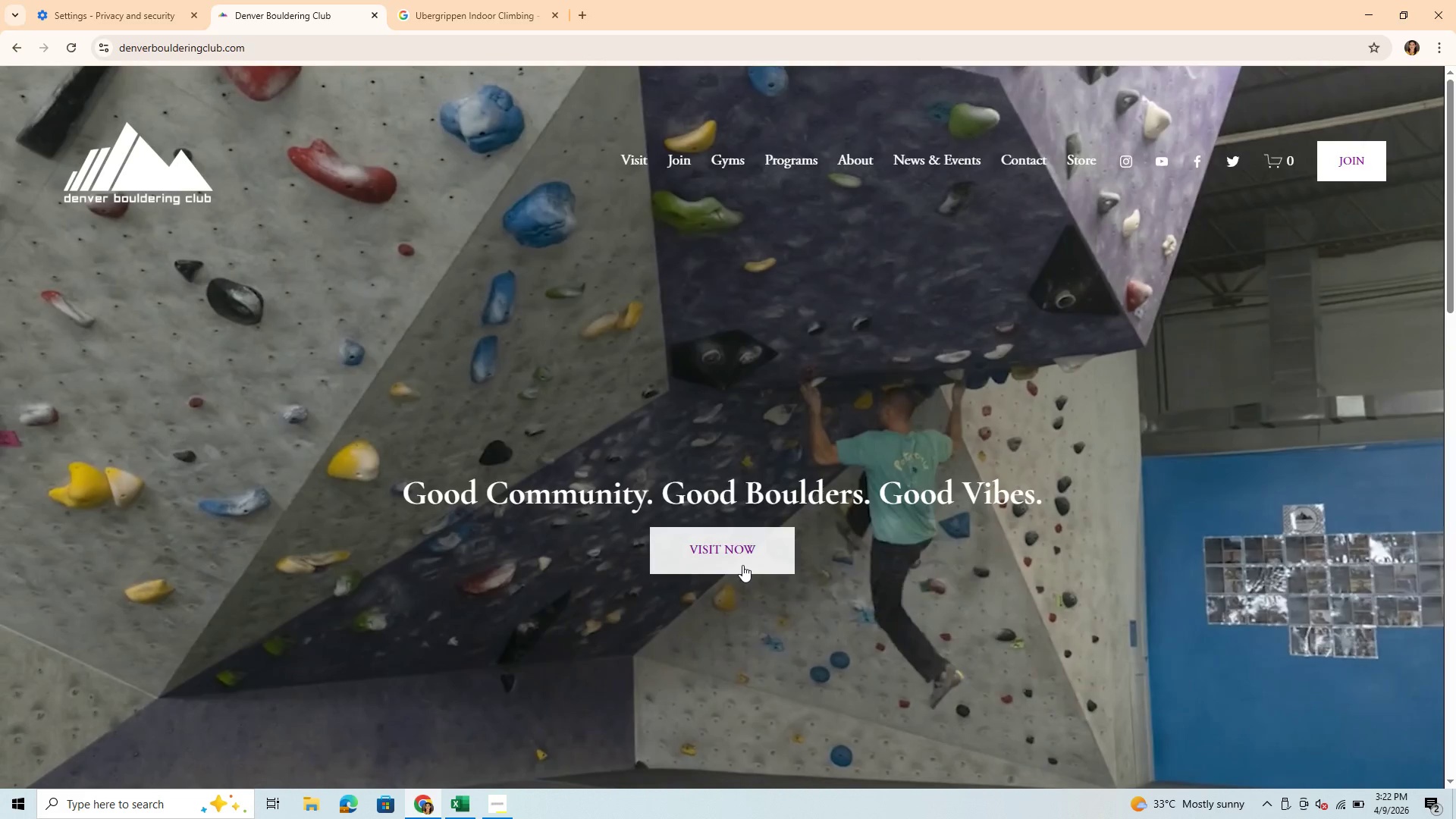 
left_click([742, 565])
 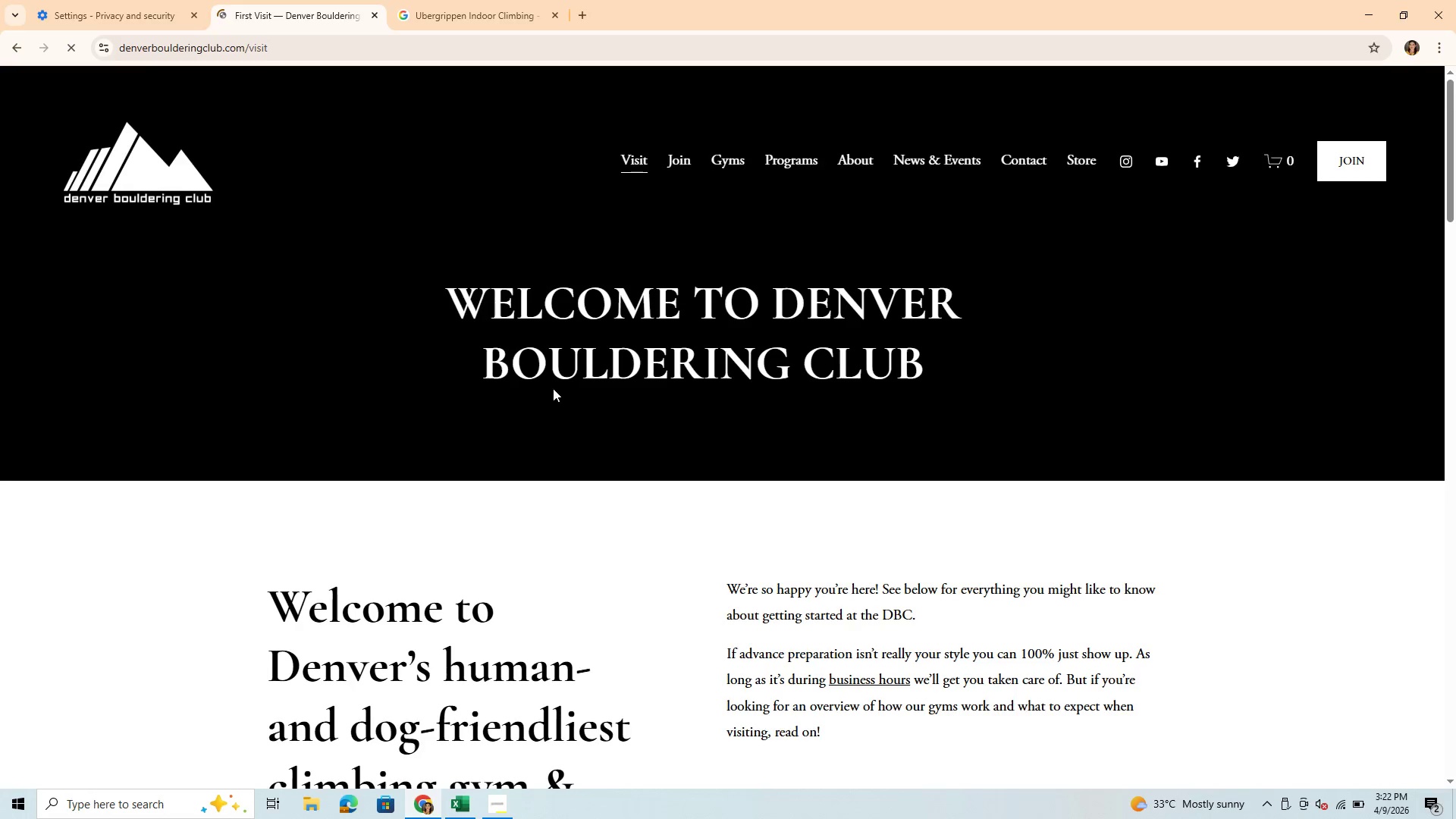 
scroll: coordinate [669, 566], scroll_direction: down, amount: 24.0
 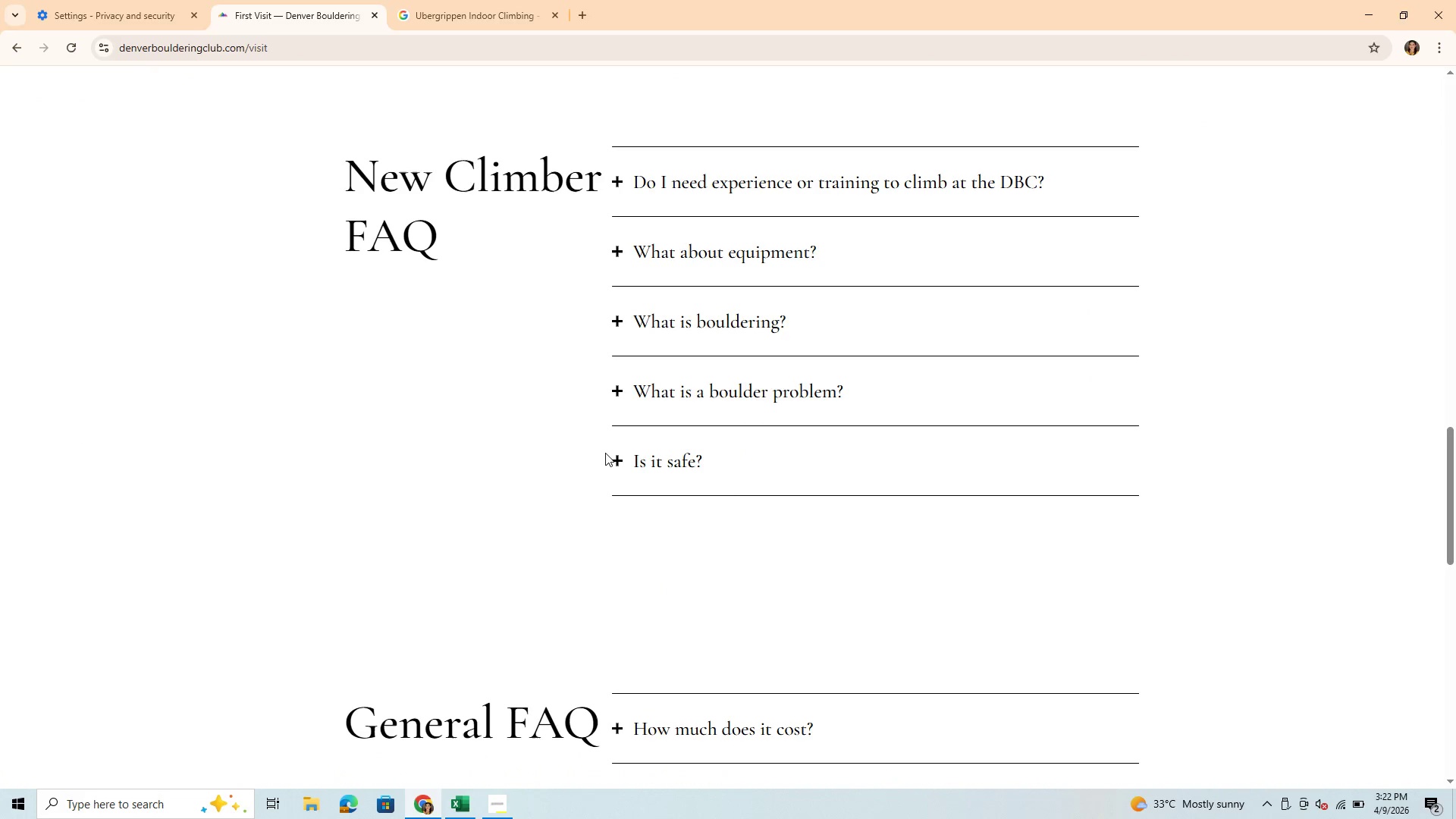 
scroll: coordinate [791, 527], scroll_direction: down, amount: 6.0
 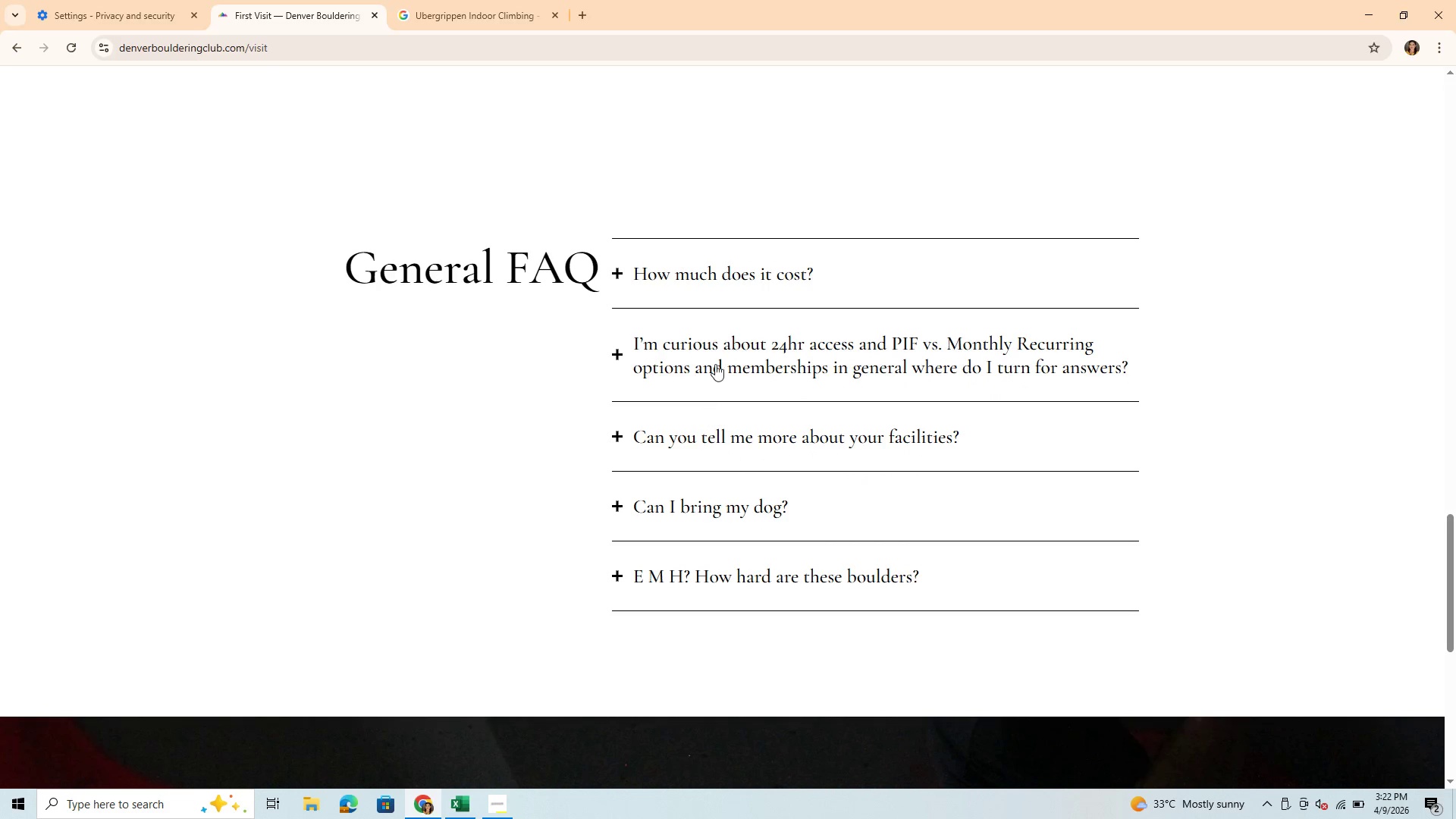 
left_click([730, 274])
 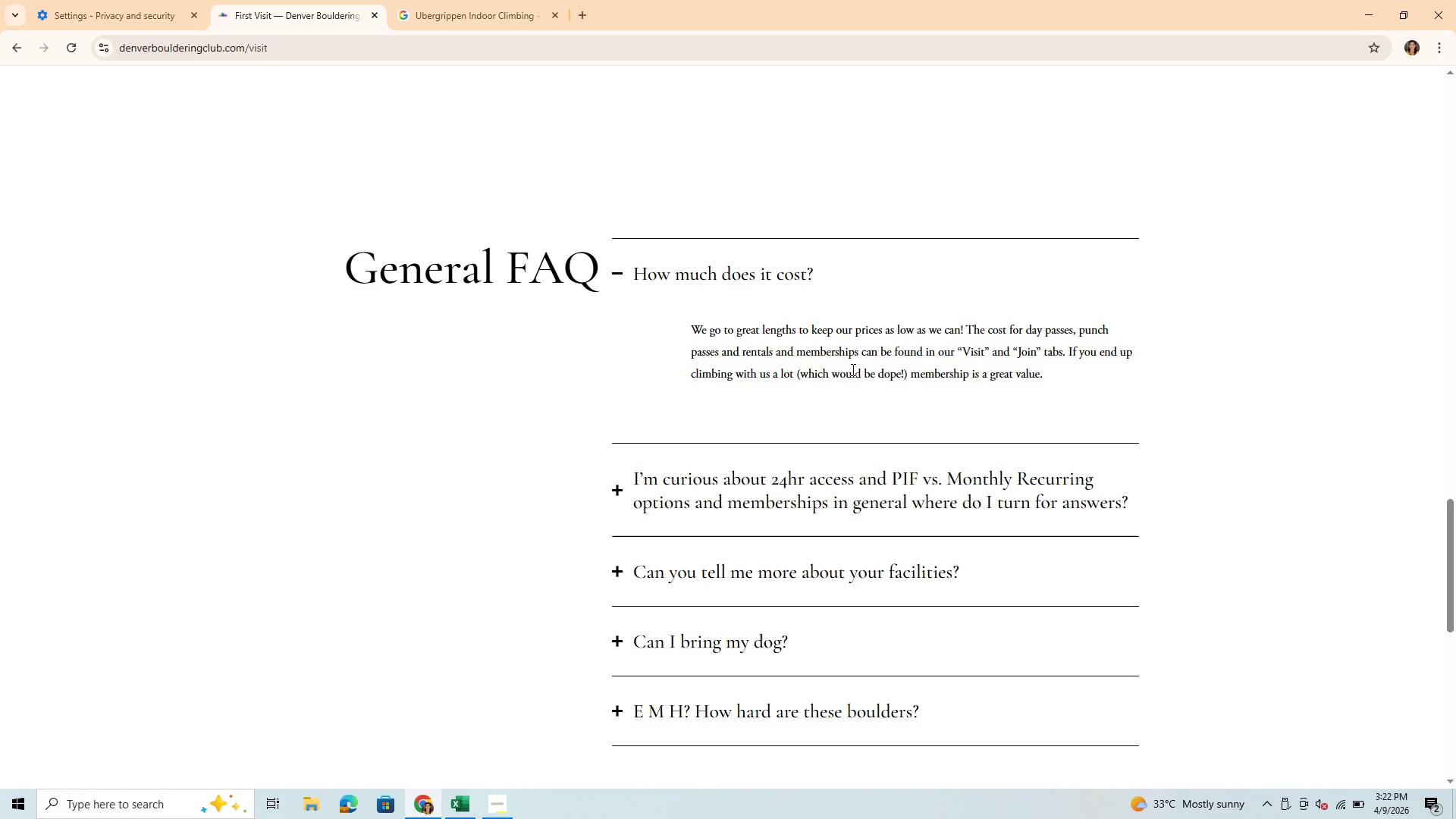 
scroll: coordinate [883, 364], scroll_direction: up, amount: 42.0
 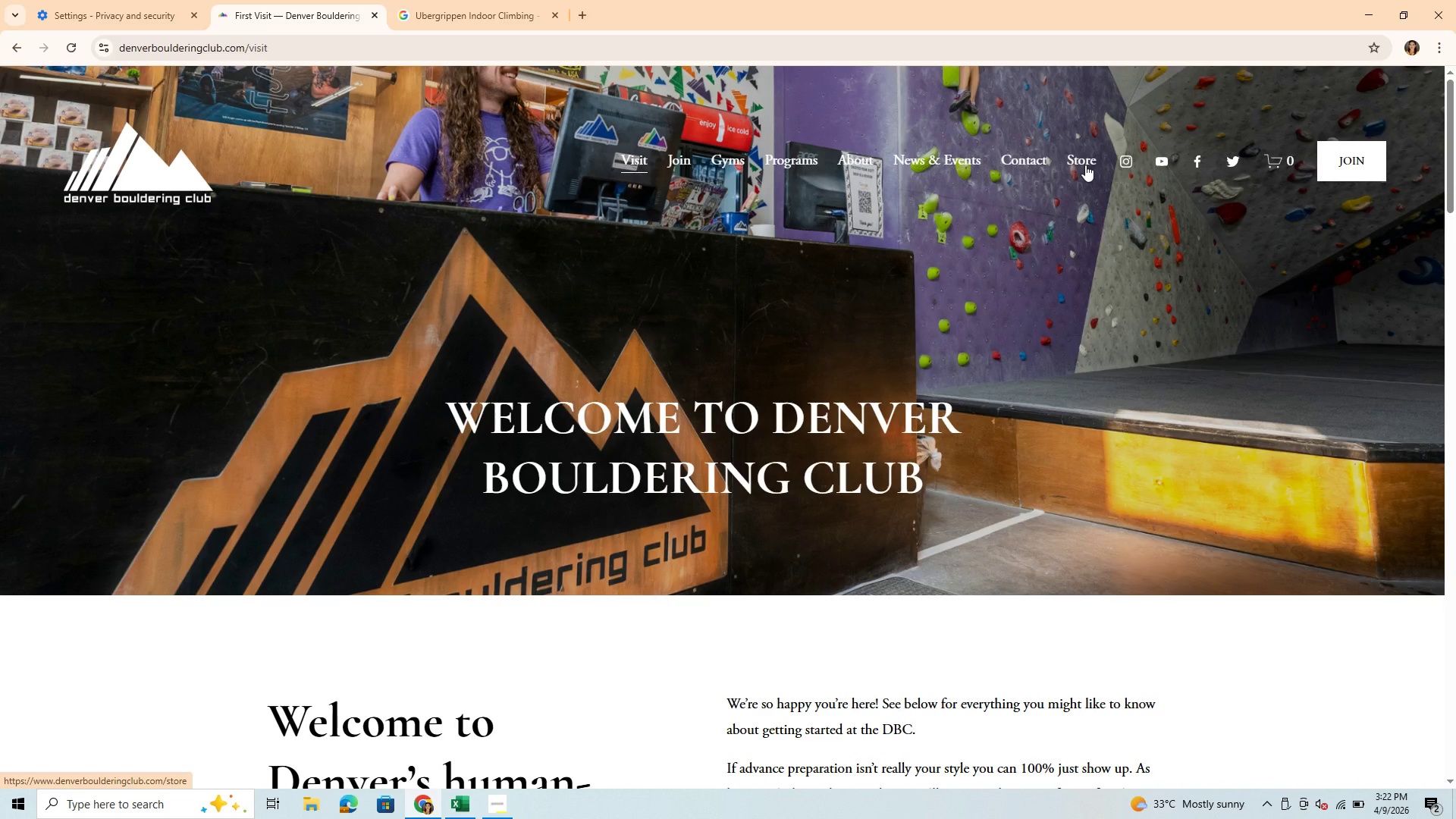 
wait(12.75)
 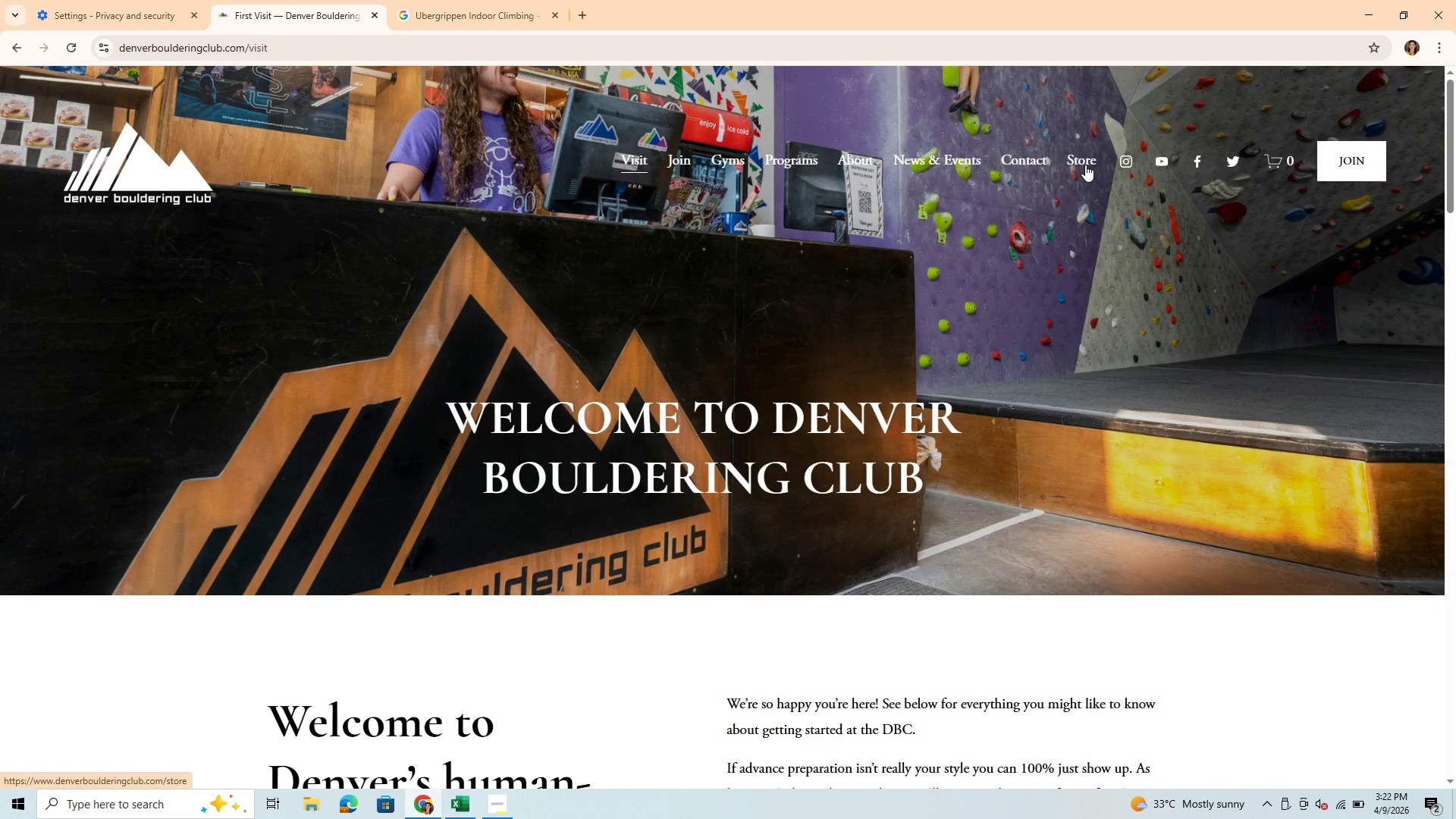 
left_click([856, 187])
 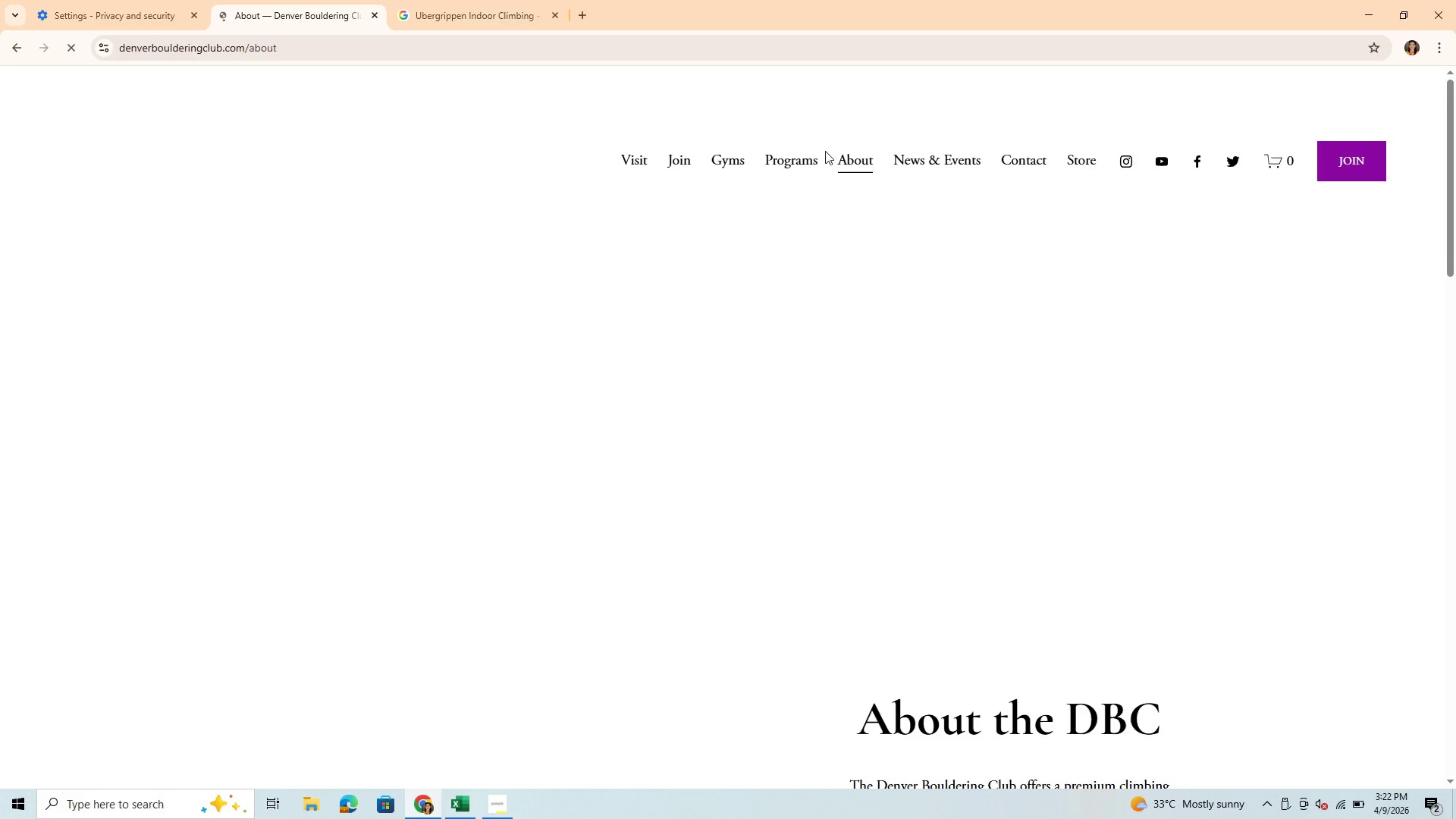 
left_click([787, 160])
 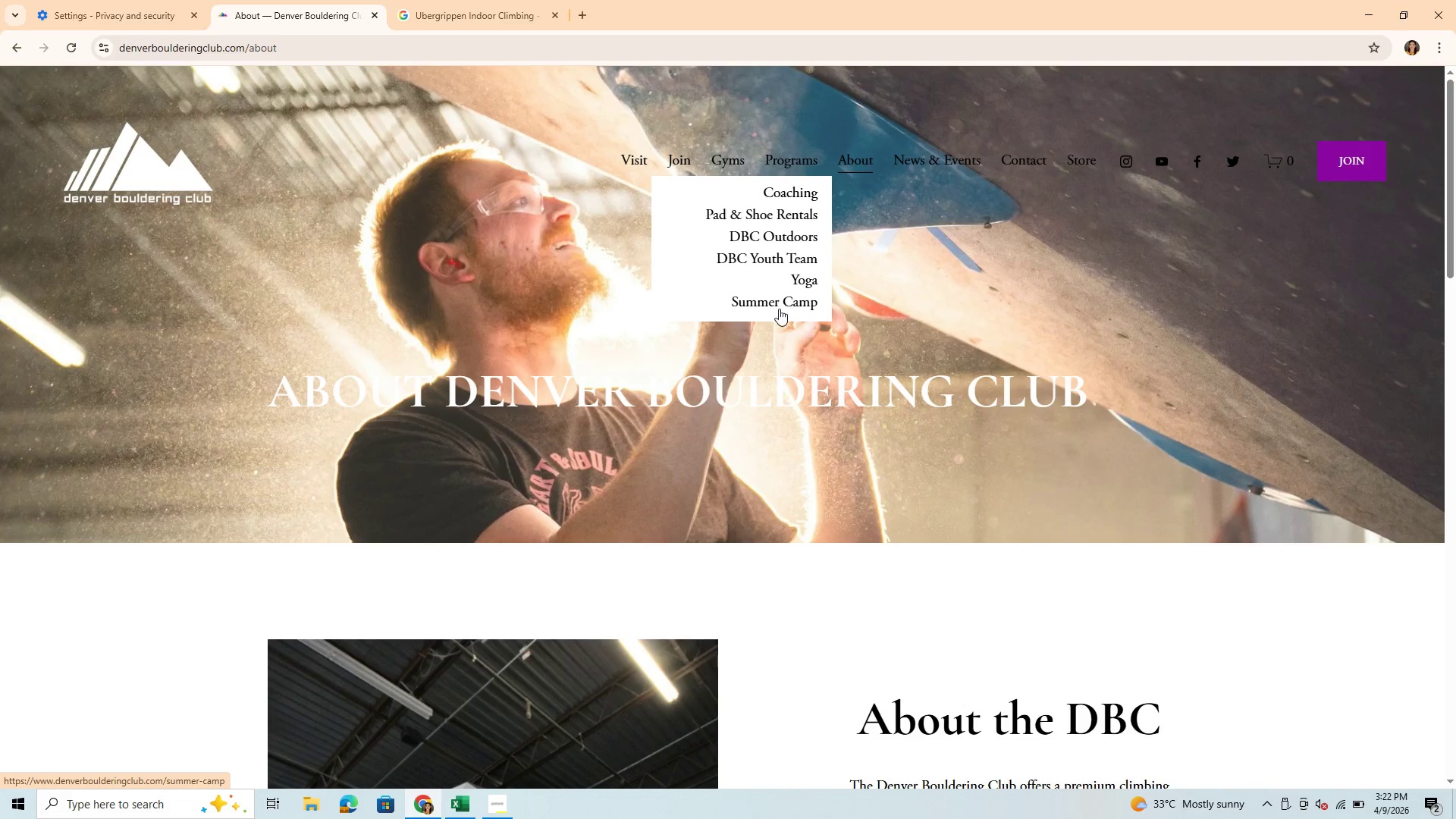 
wait(5.08)
 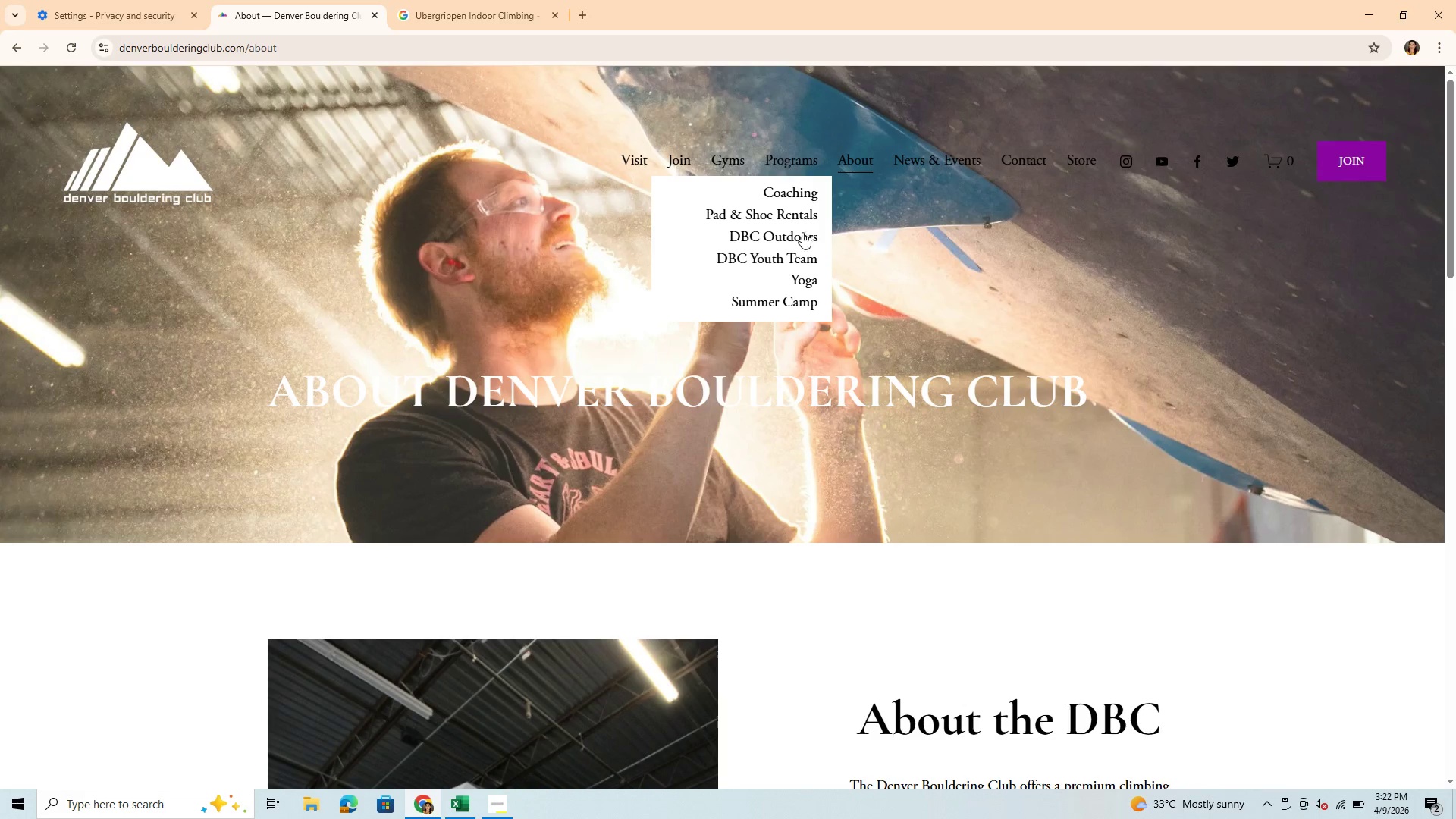 
scroll: coordinate [815, 513], scroll_direction: down, amount: 8.0
 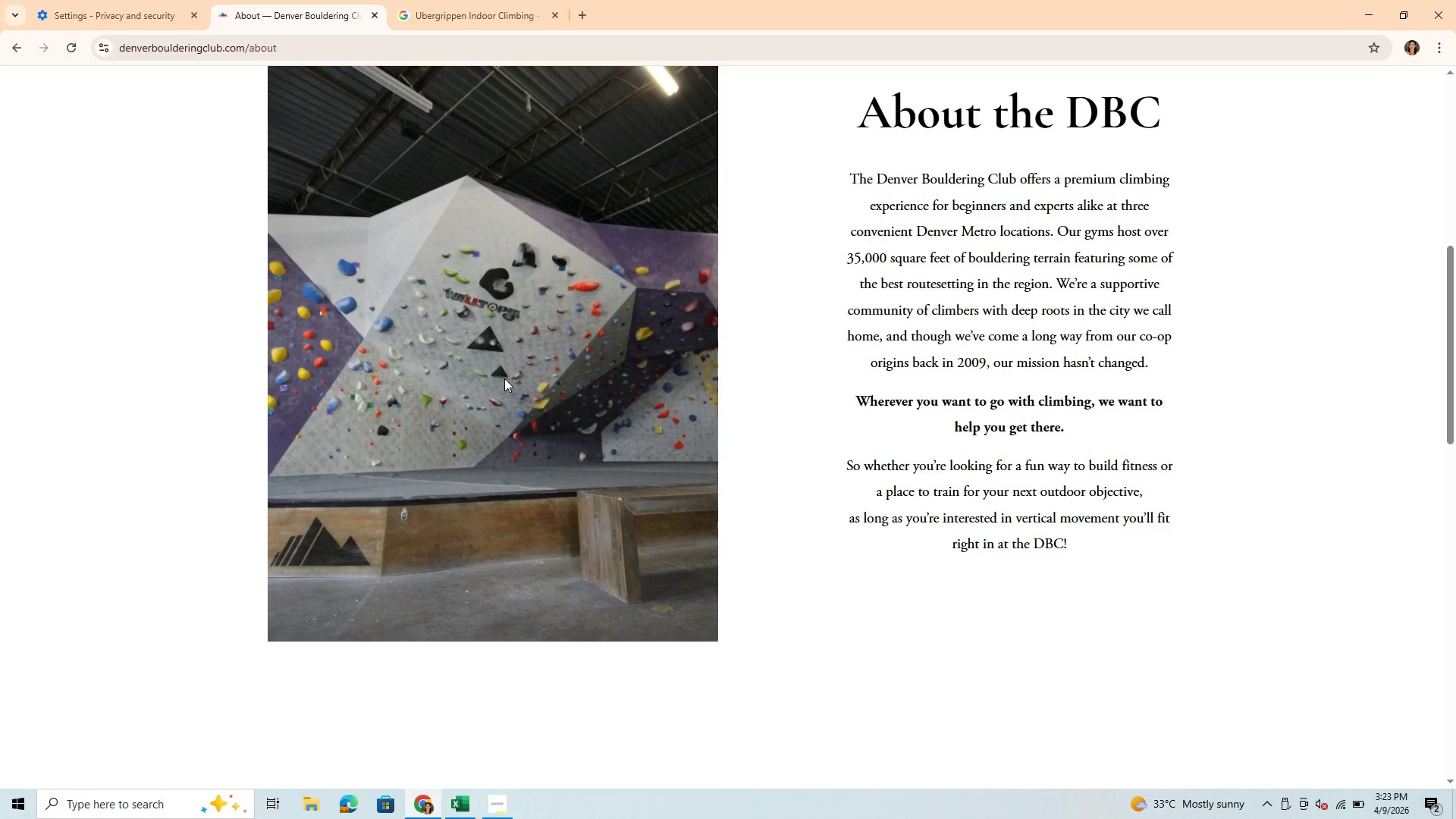 
wait(11.8)
 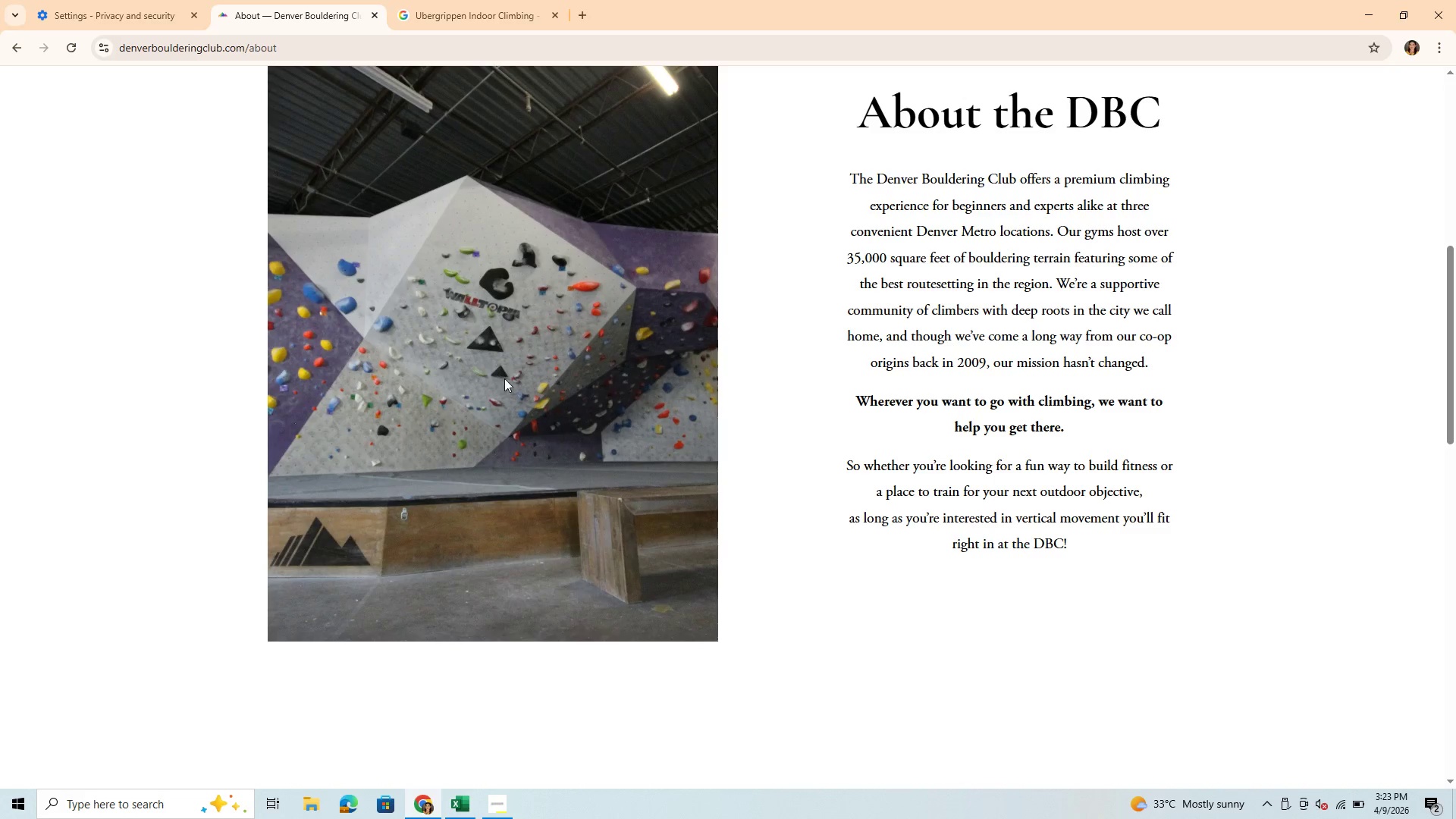 
scroll: coordinate [955, 406], scroll_direction: up, amount: 15.0
 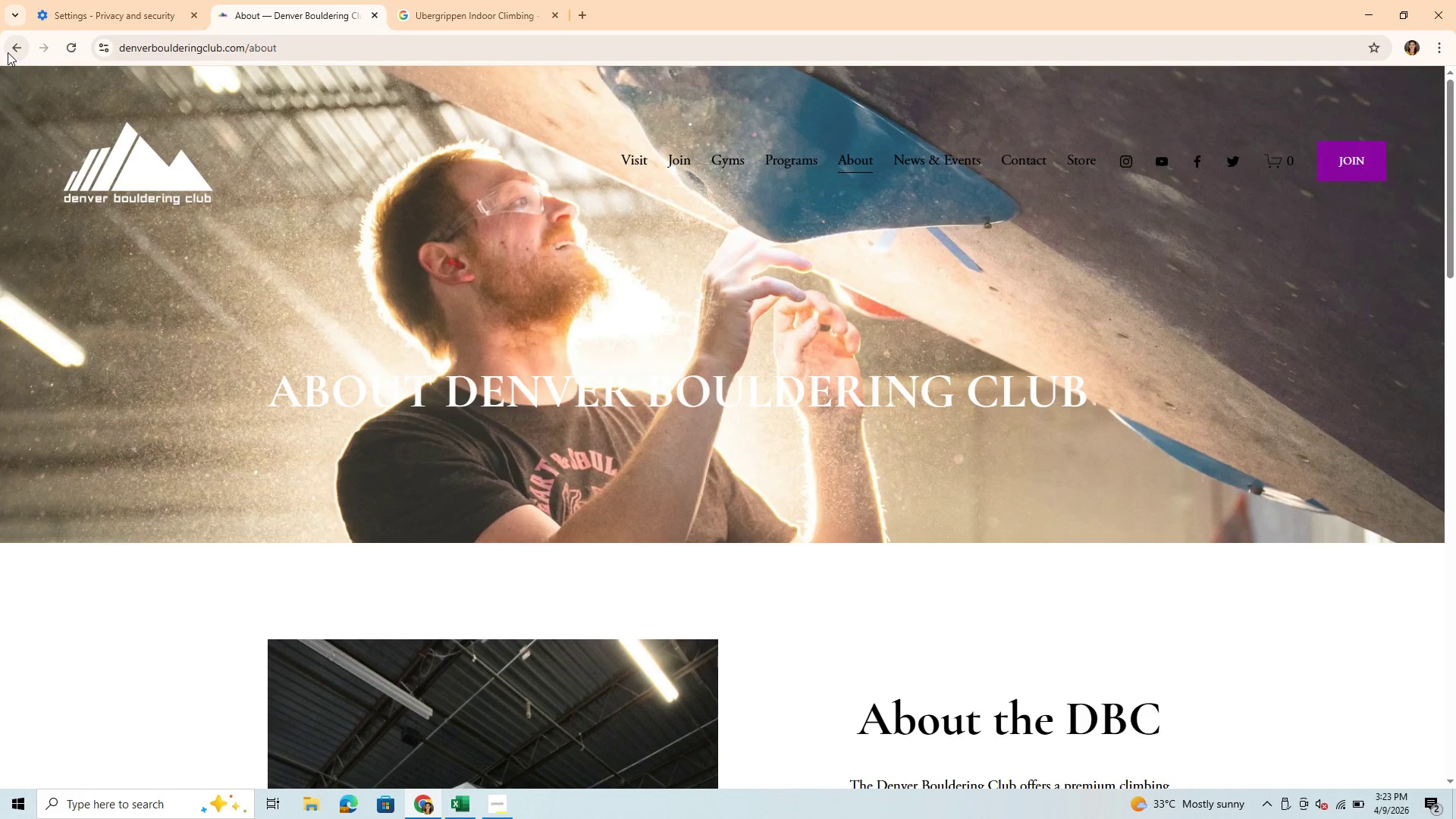 
left_click([11, 49])
 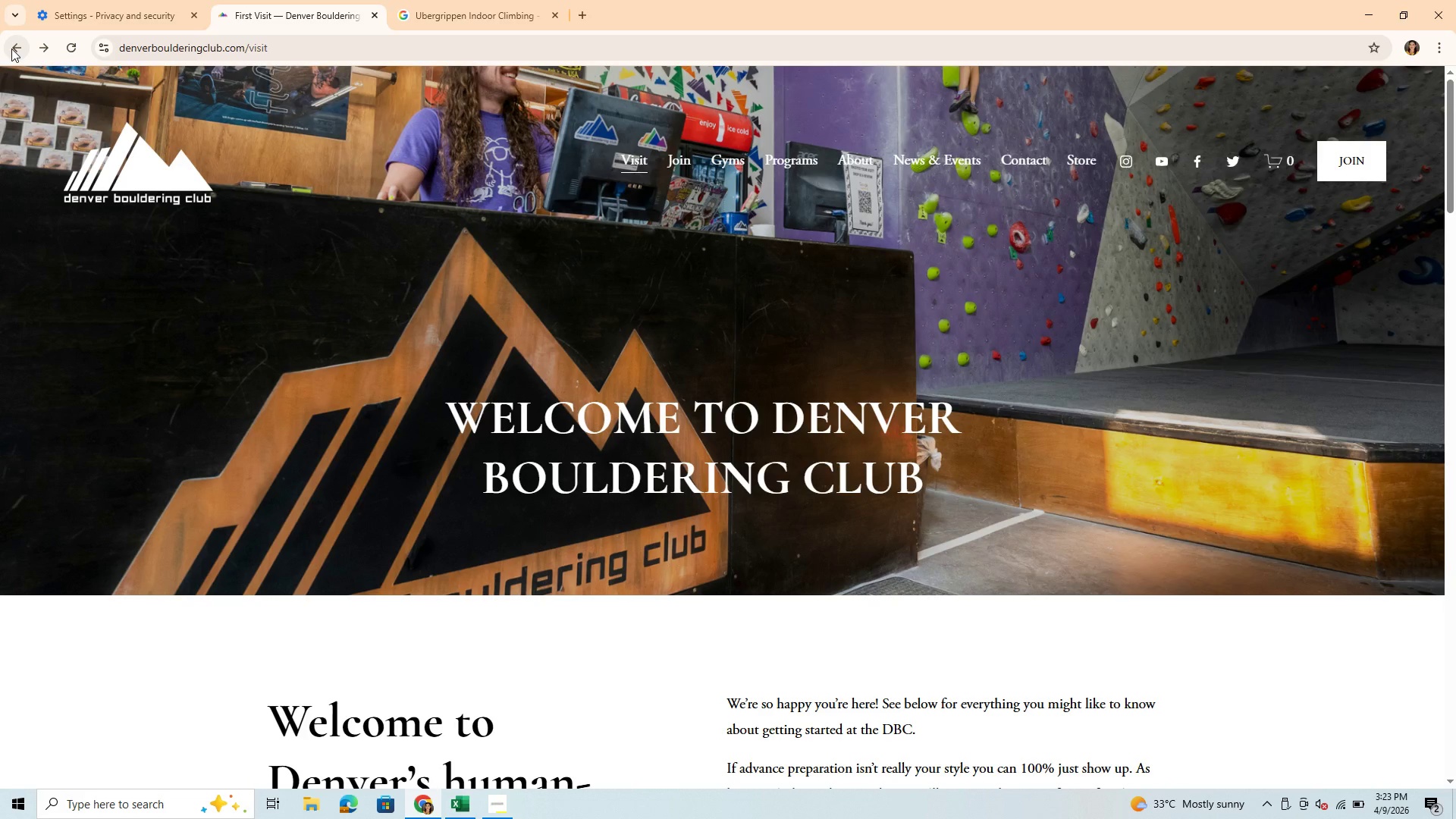 
left_click([11, 49])
 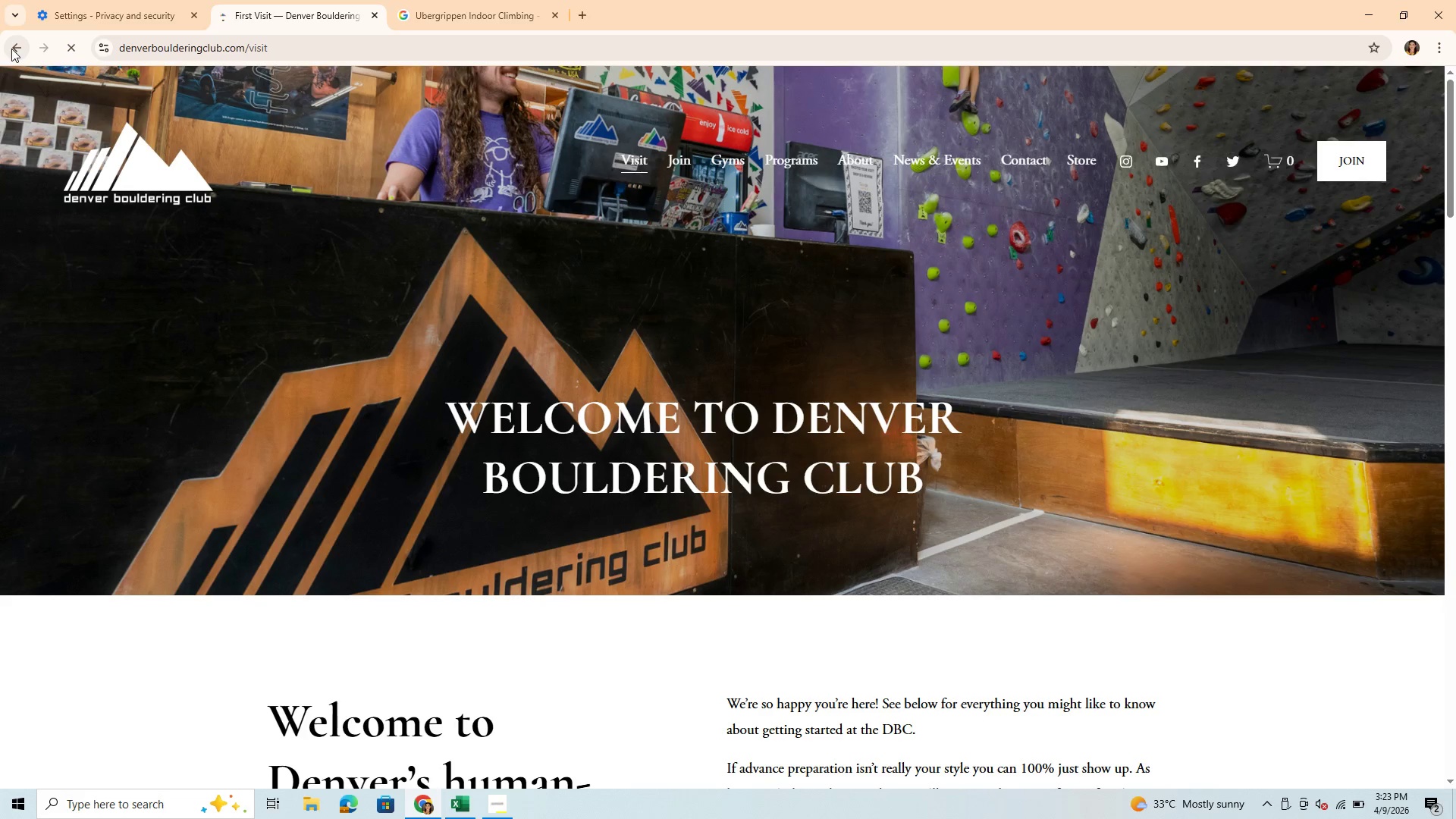 
left_click([11, 49])
 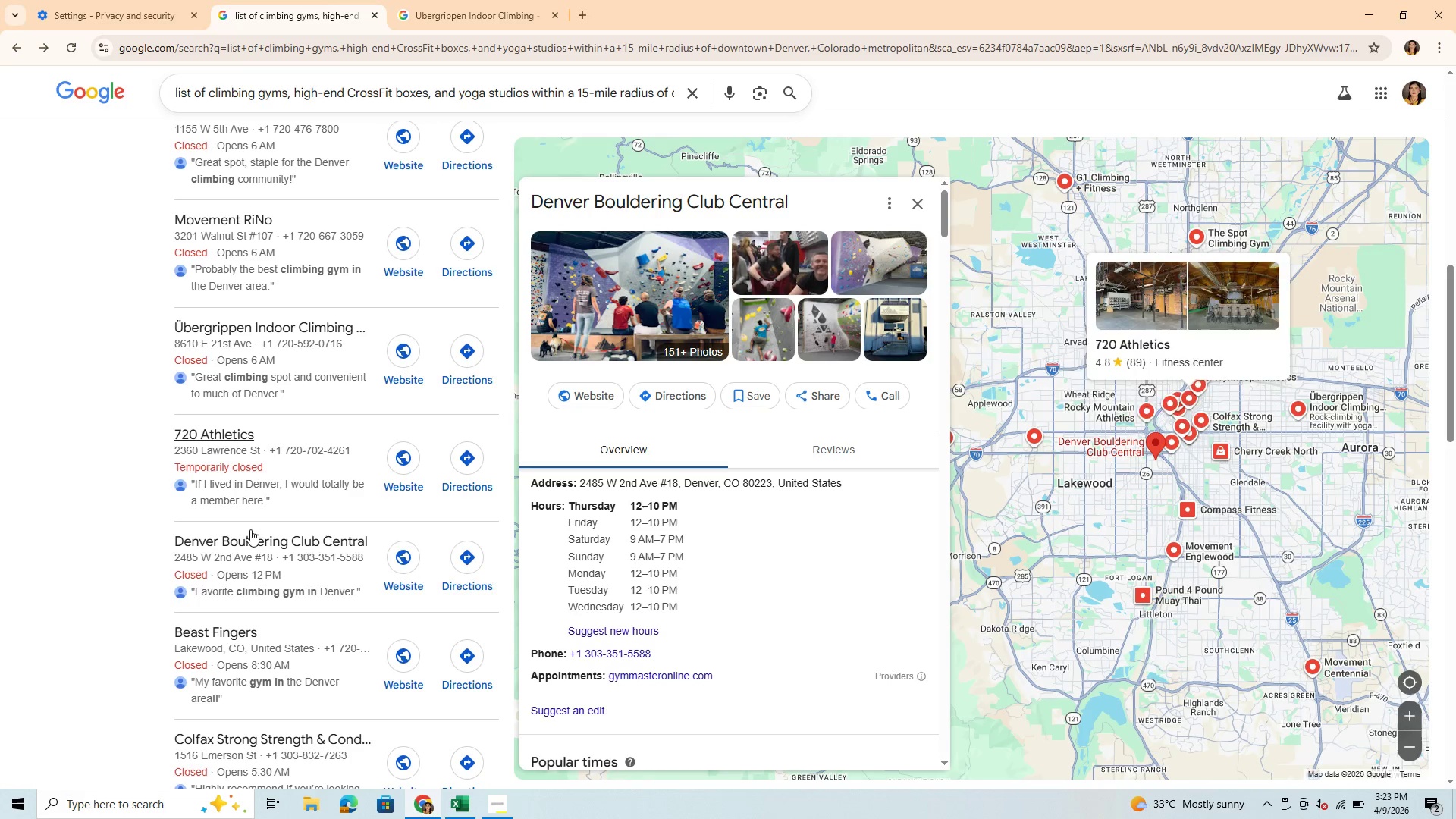 
left_click([251, 538])
 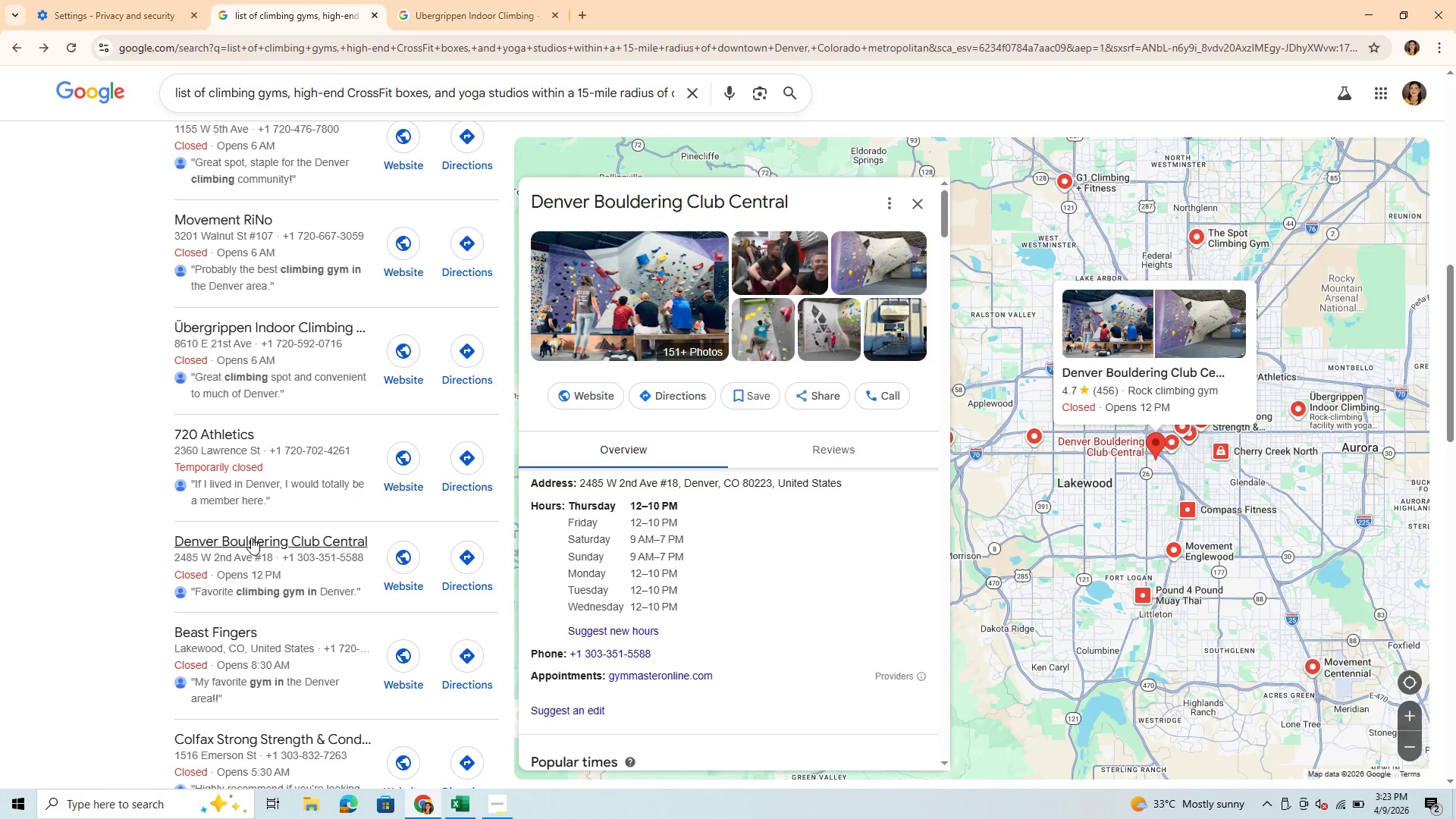 
left_click([251, 538])
 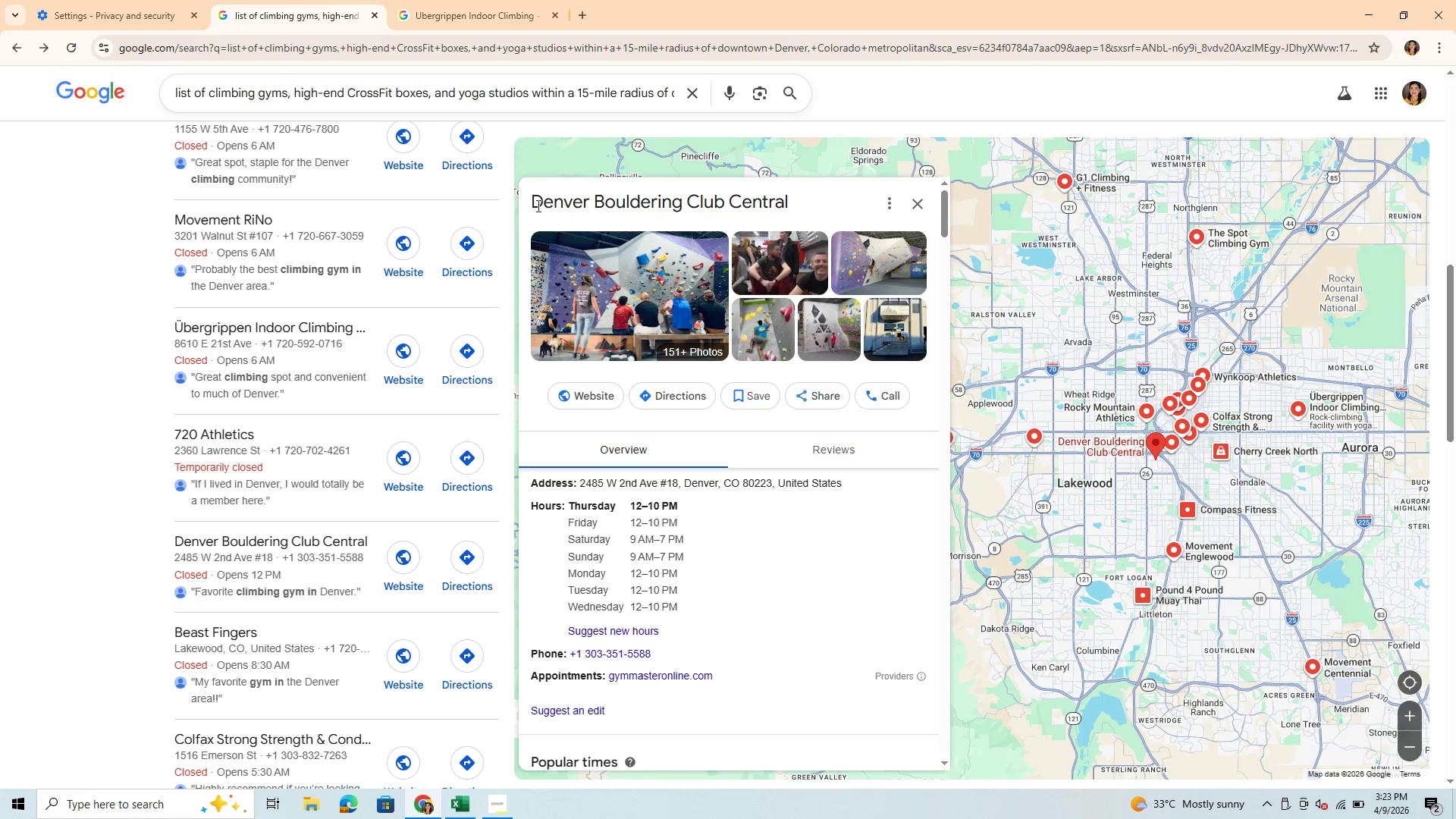 
left_click_drag(start_coordinate=[536, 203], to_coordinate=[822, 204])
 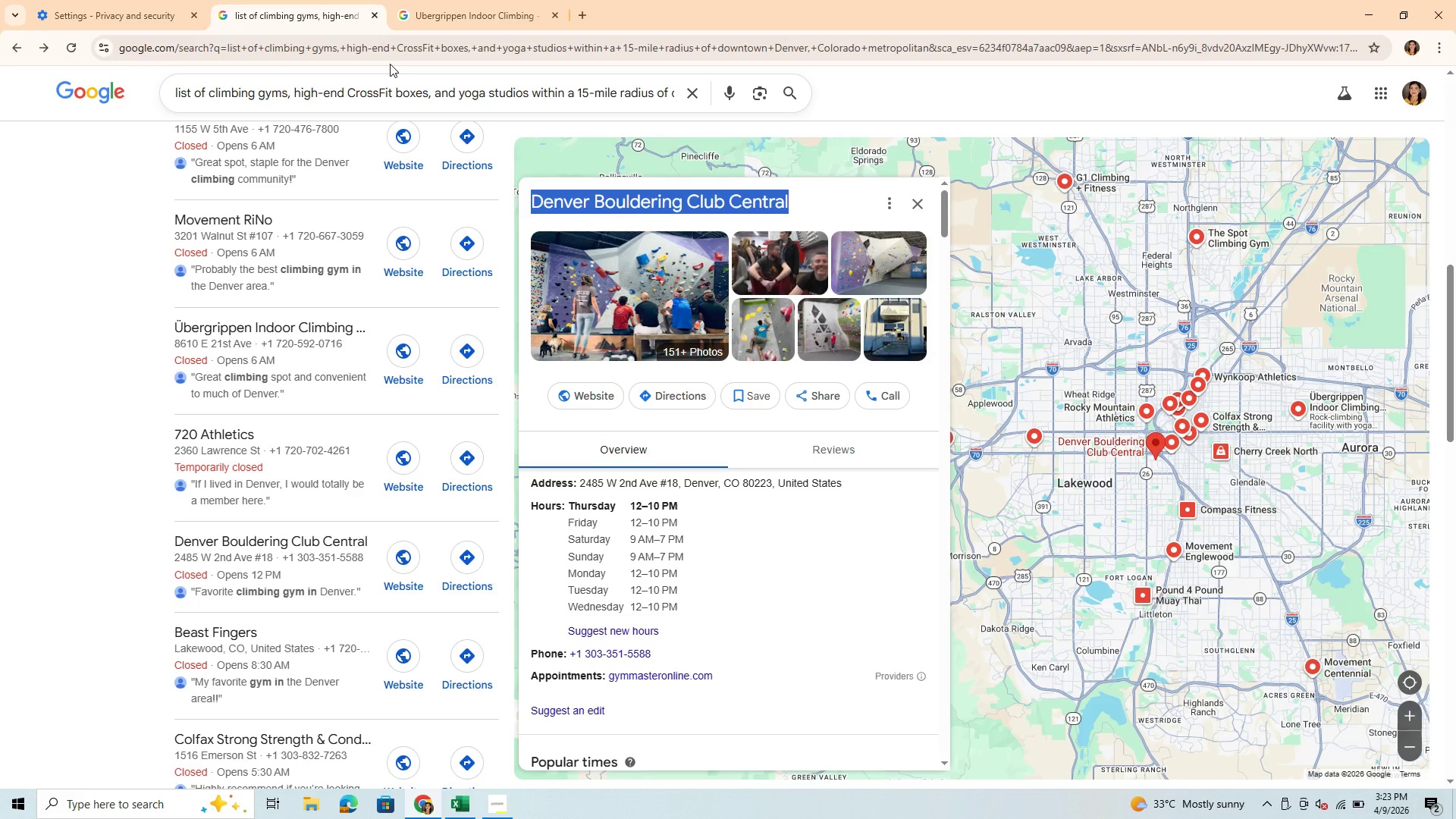 
key(Control+C)
 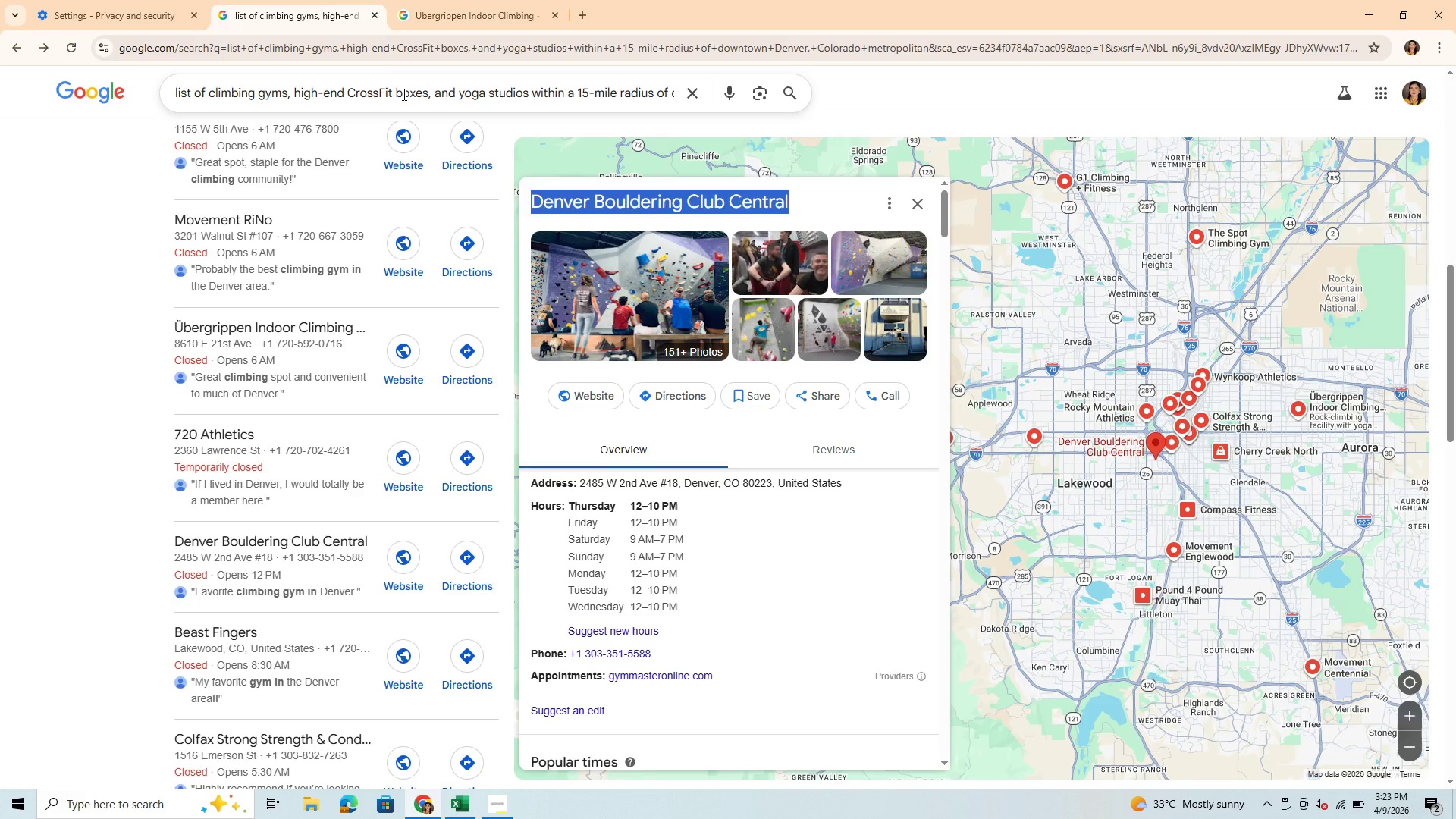 
left_click([403, 94])
 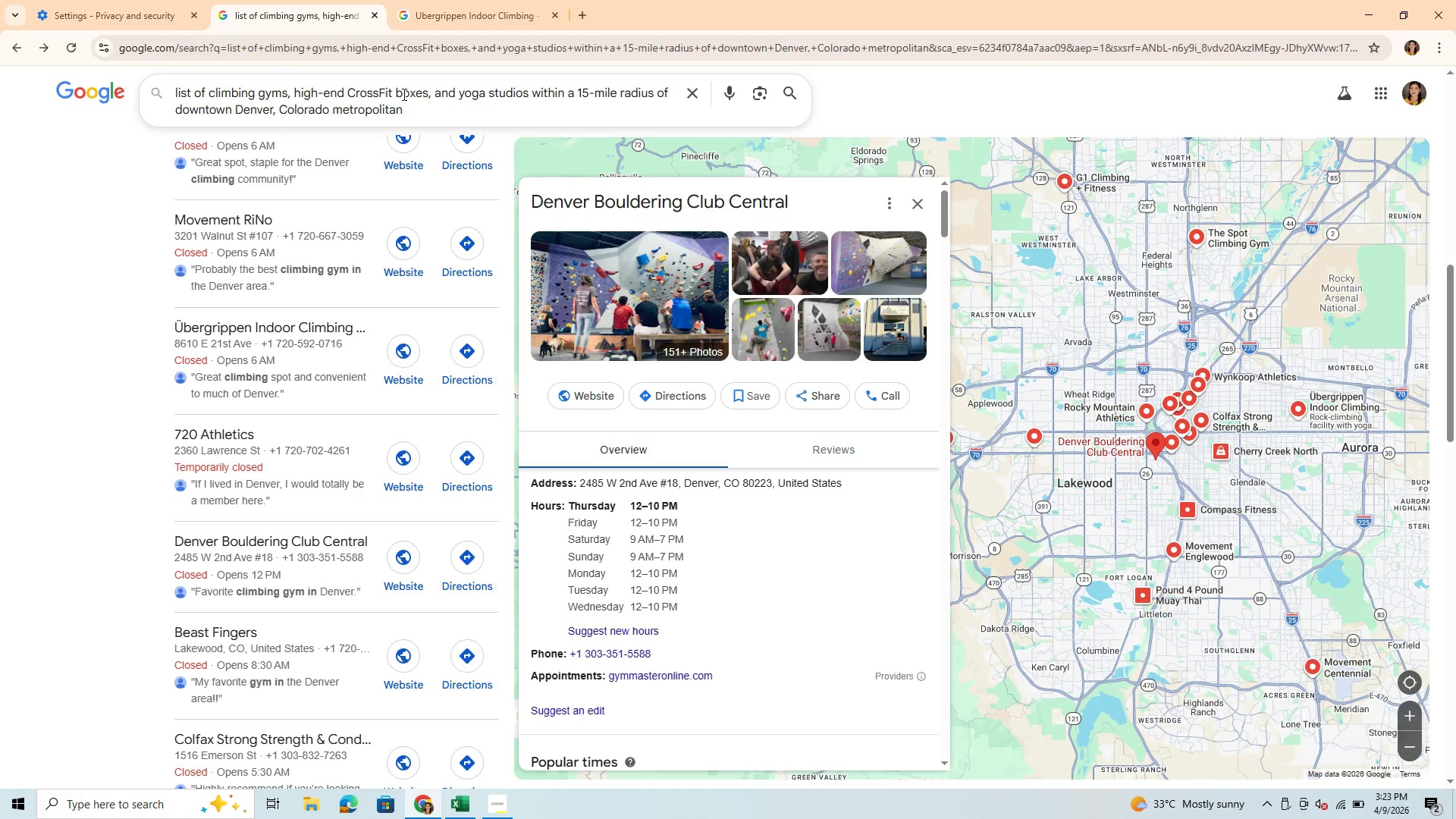 
key(Control+A)
 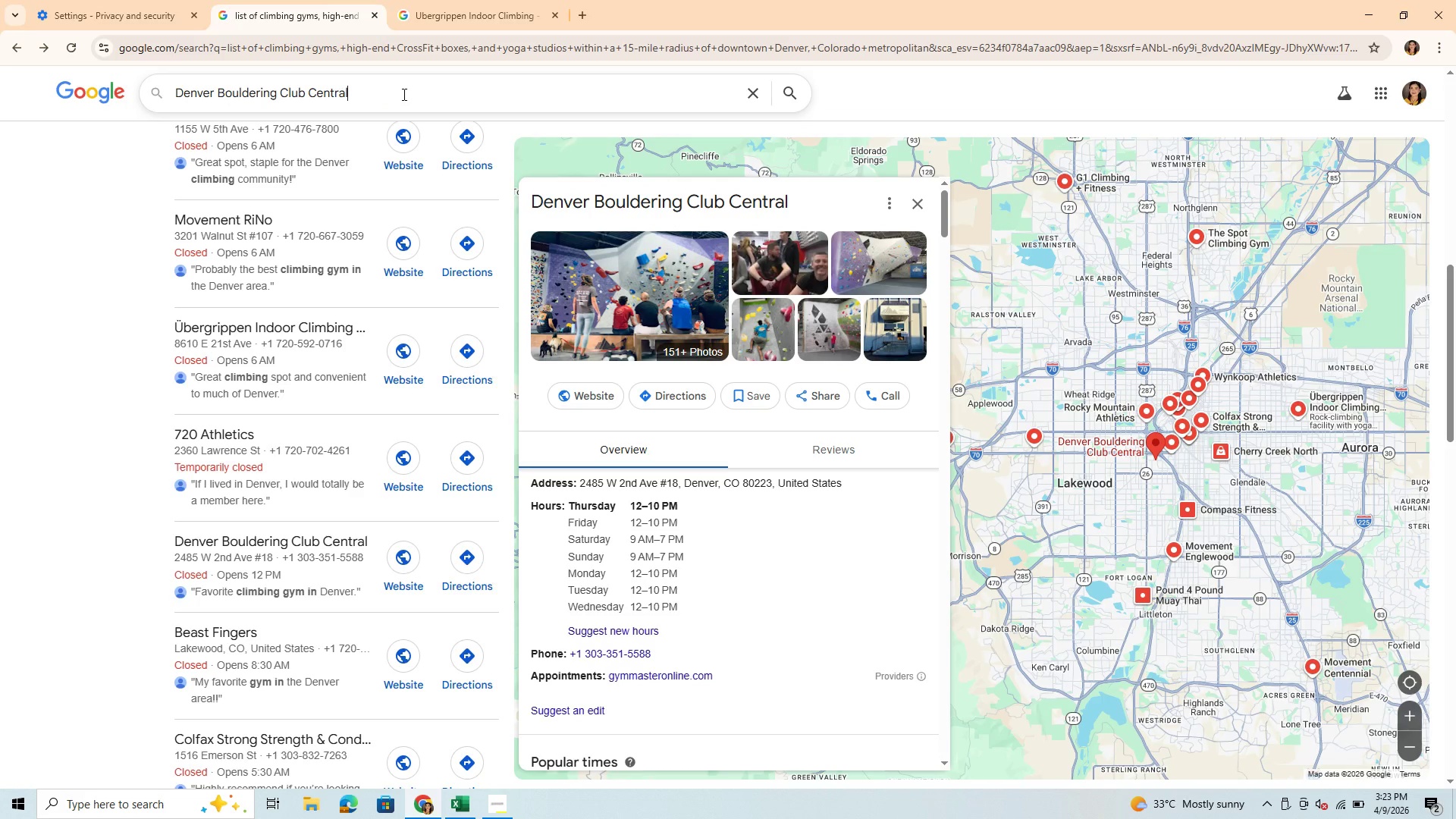 
key(Control+V)
 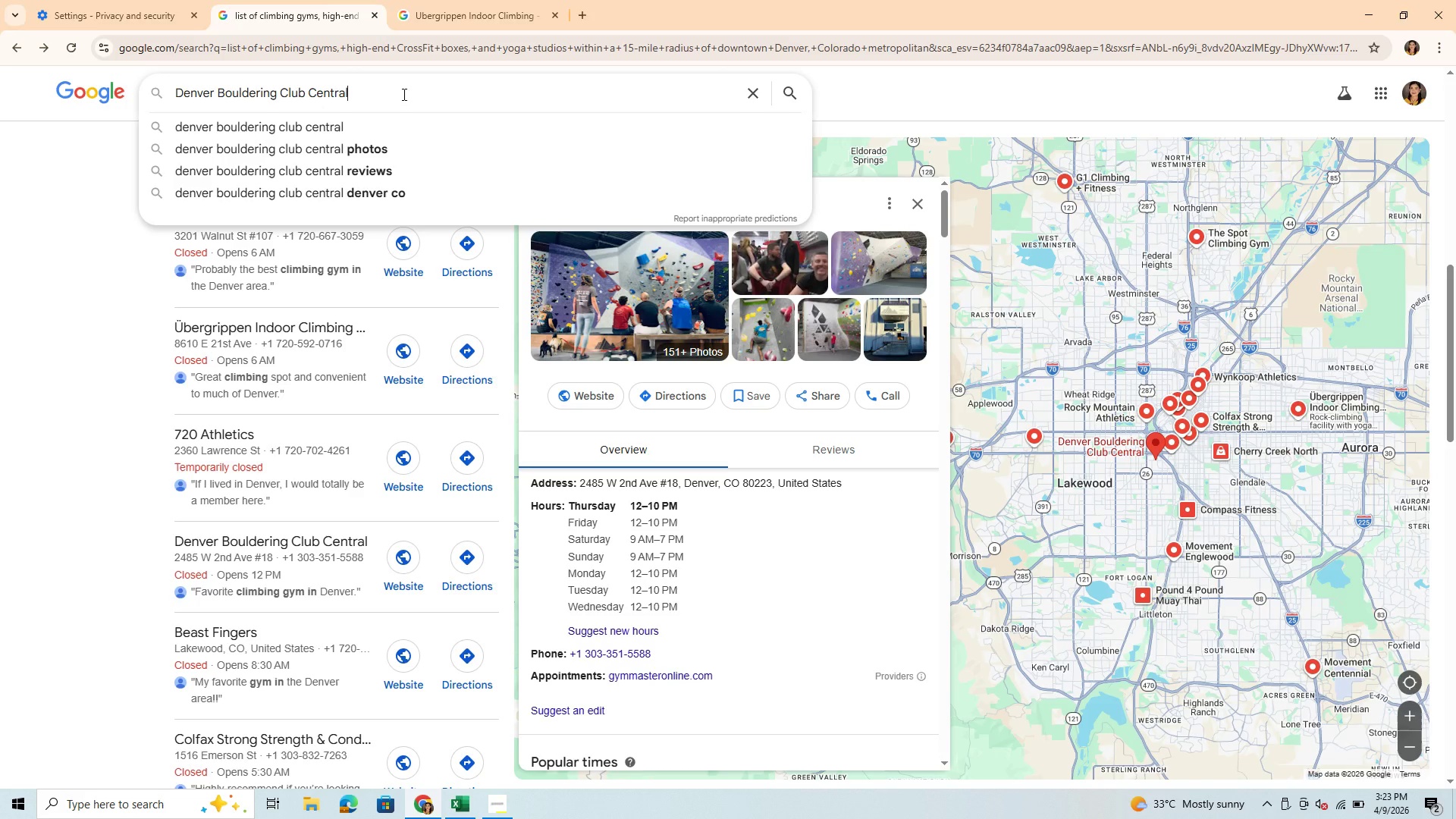 
type( DAILY RATE AND MAONTHLY RATE)
 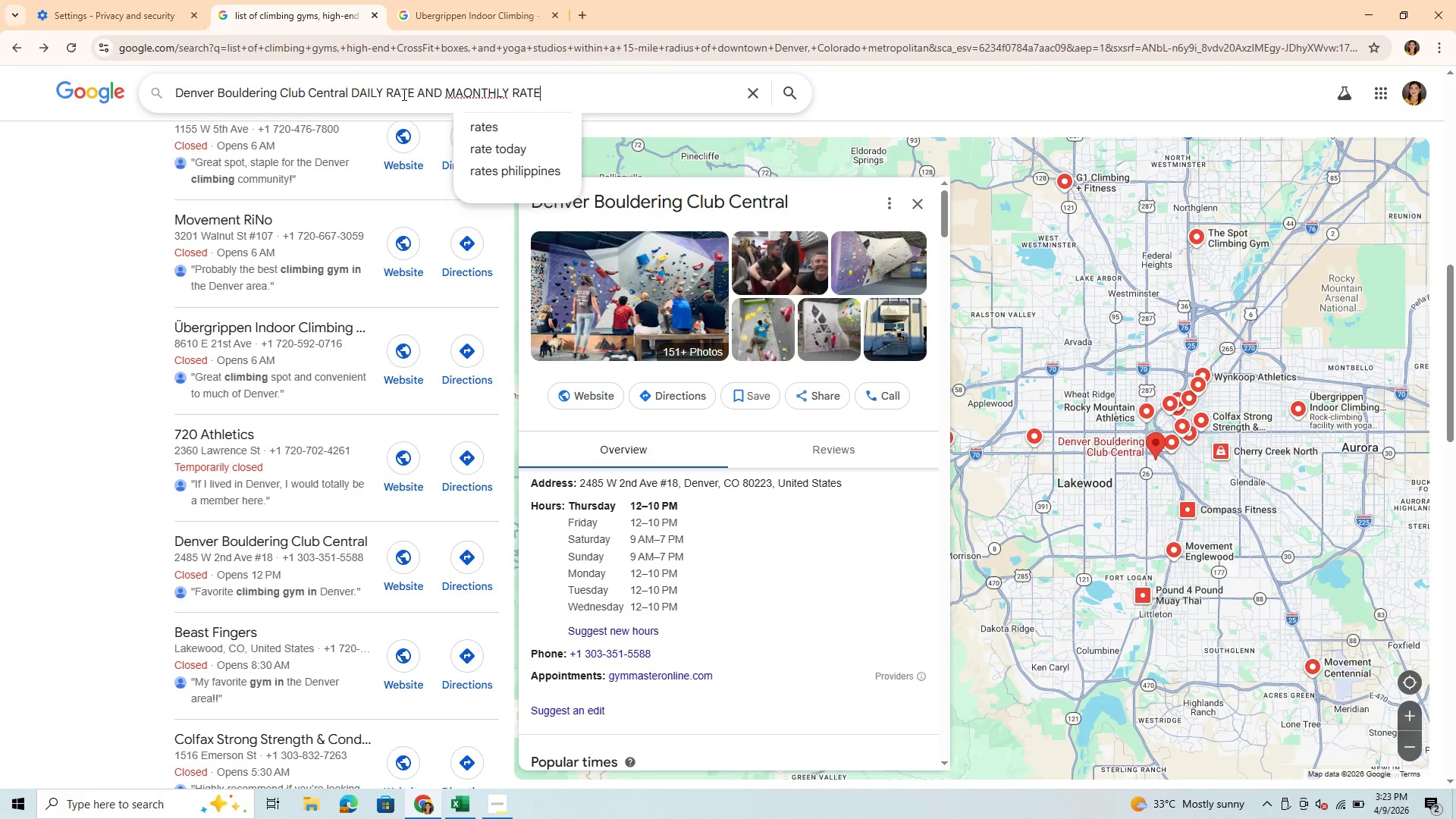 
key(Enter)
 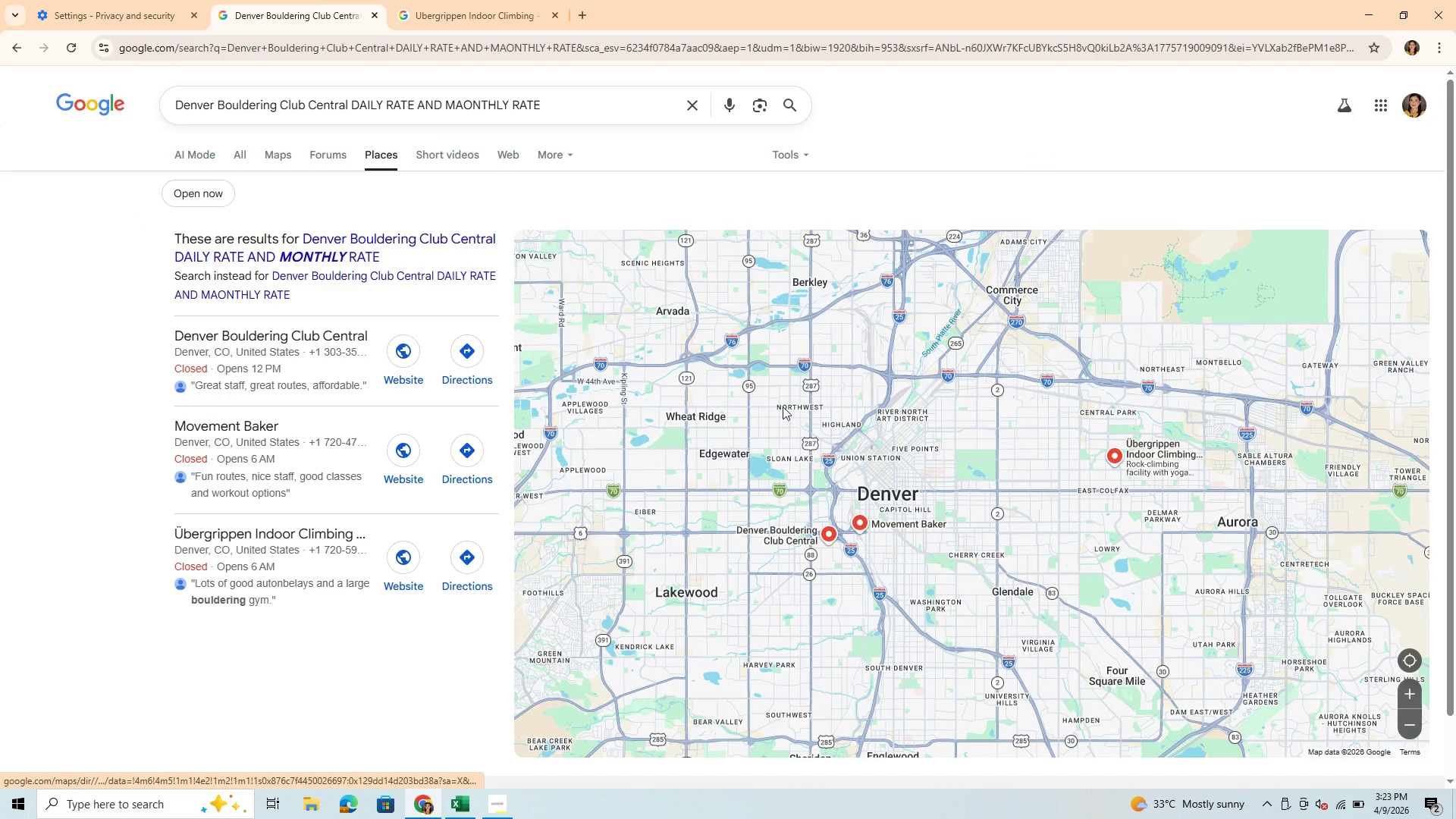 
wait(5.55)
 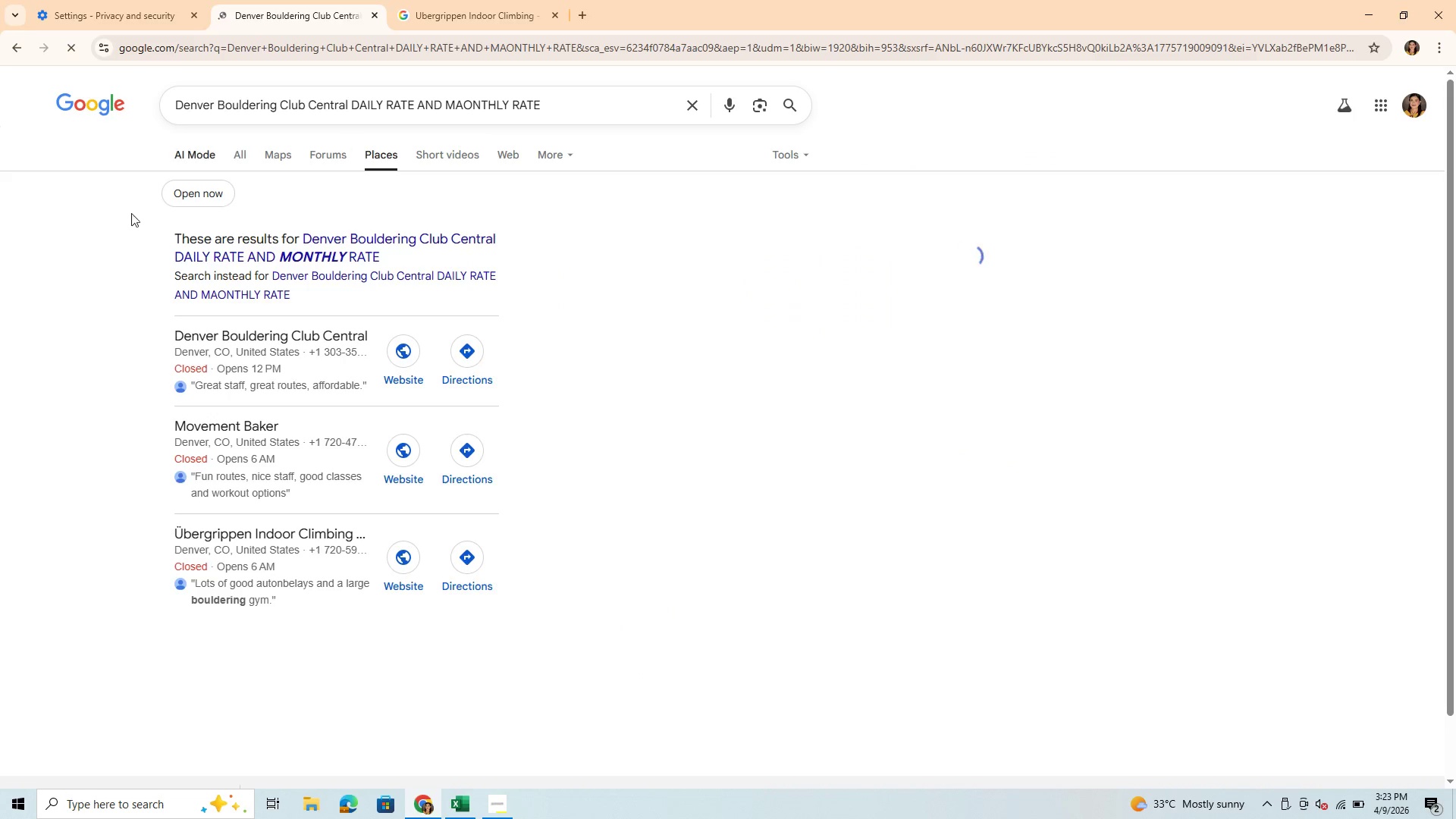 
scroll: coordinate [406, 273], scroll_direction: down, amount: 2.0
 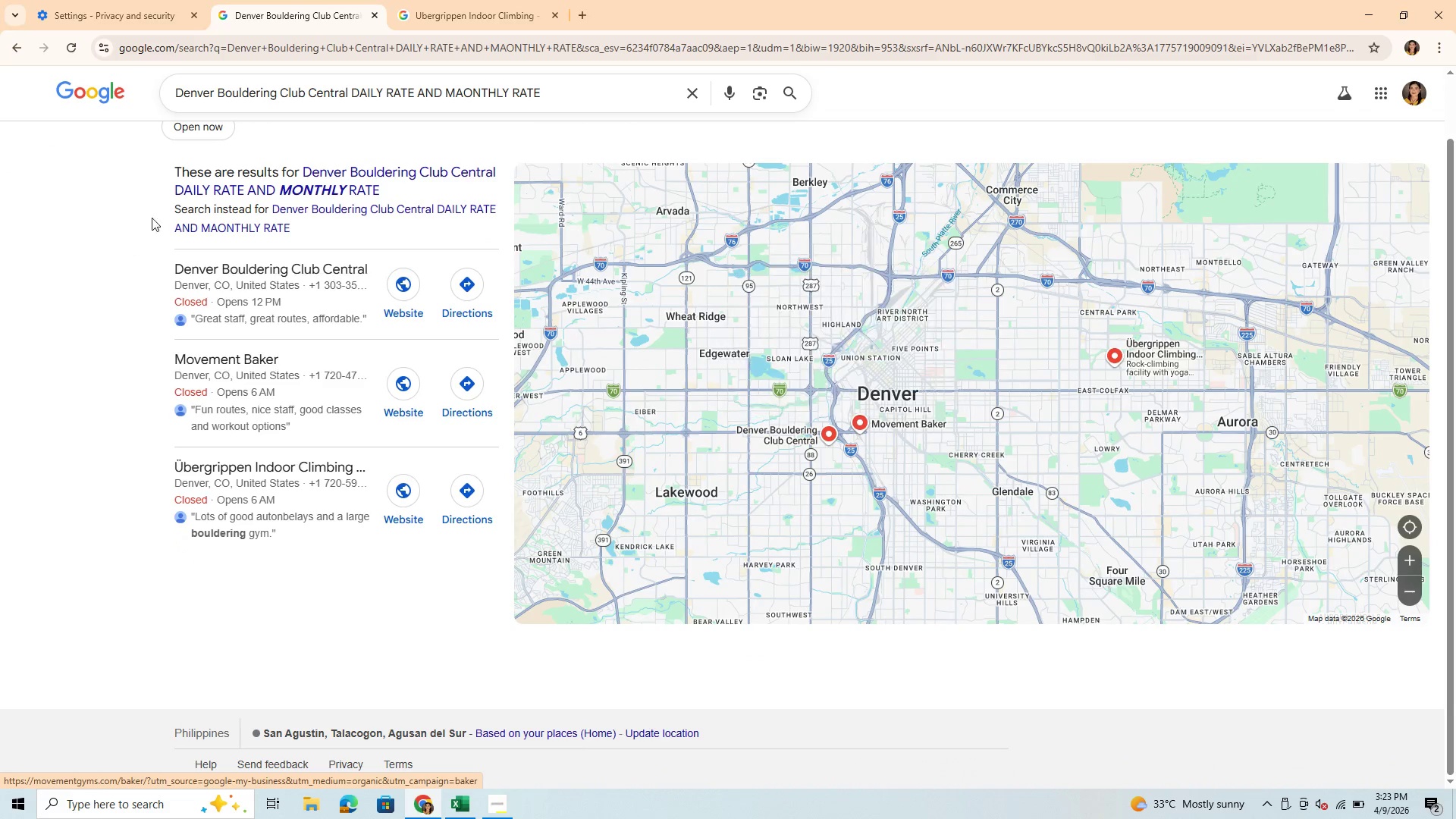 
scroll: coordinate [196, 223], scroll_direction: up, amount: 8.0
 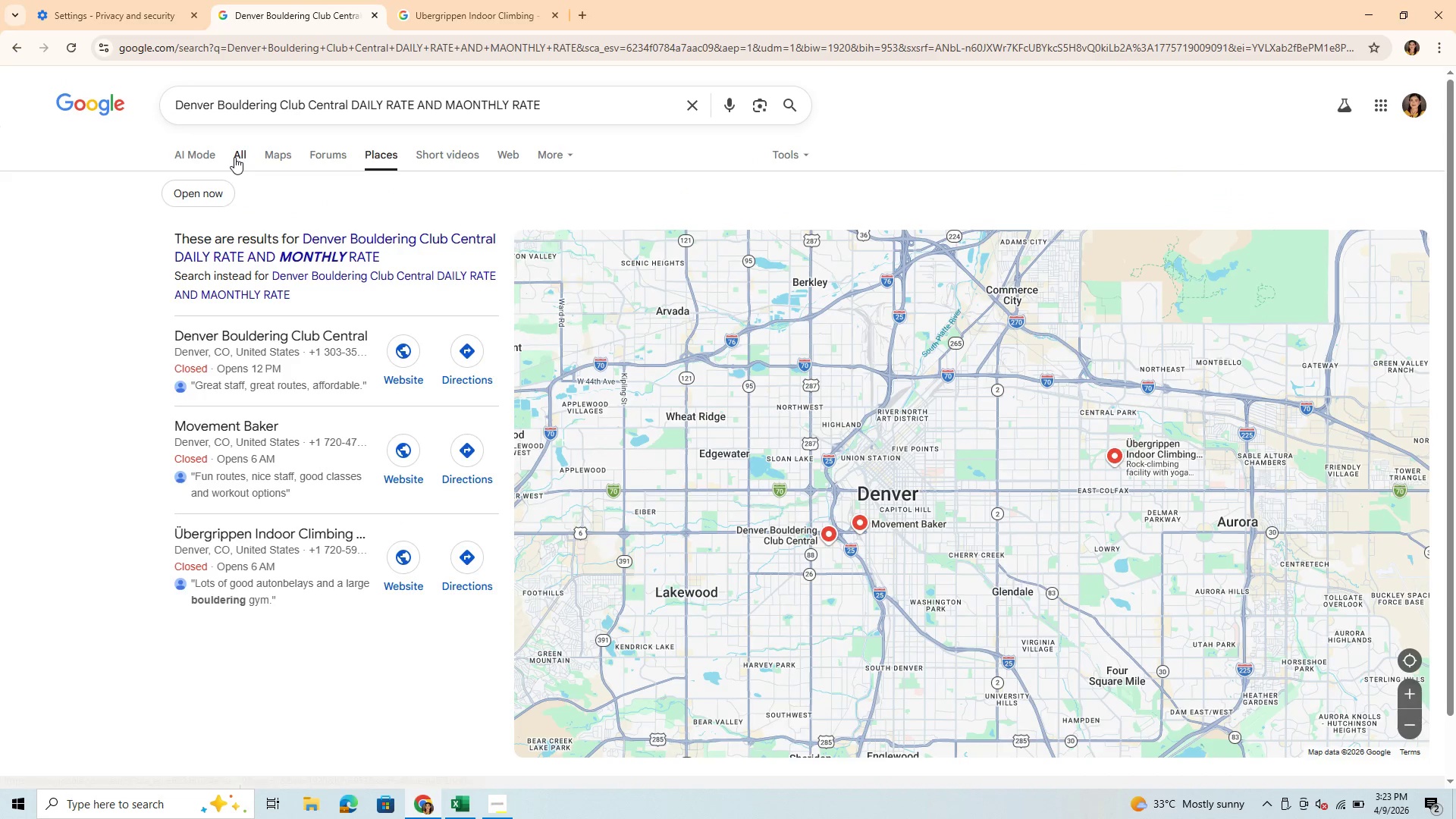 
left_click([234, 157])
 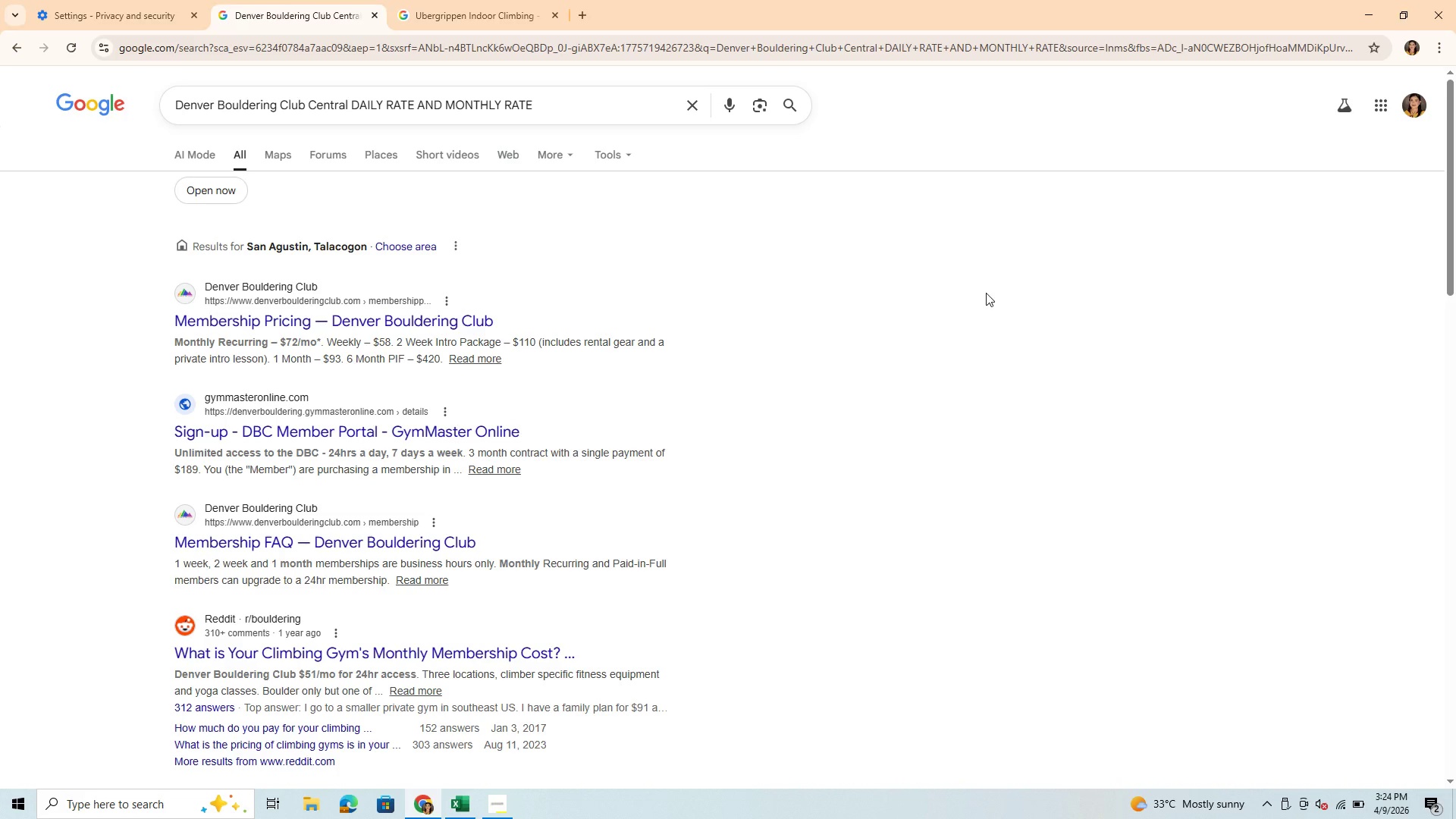 
wait(18.09)
 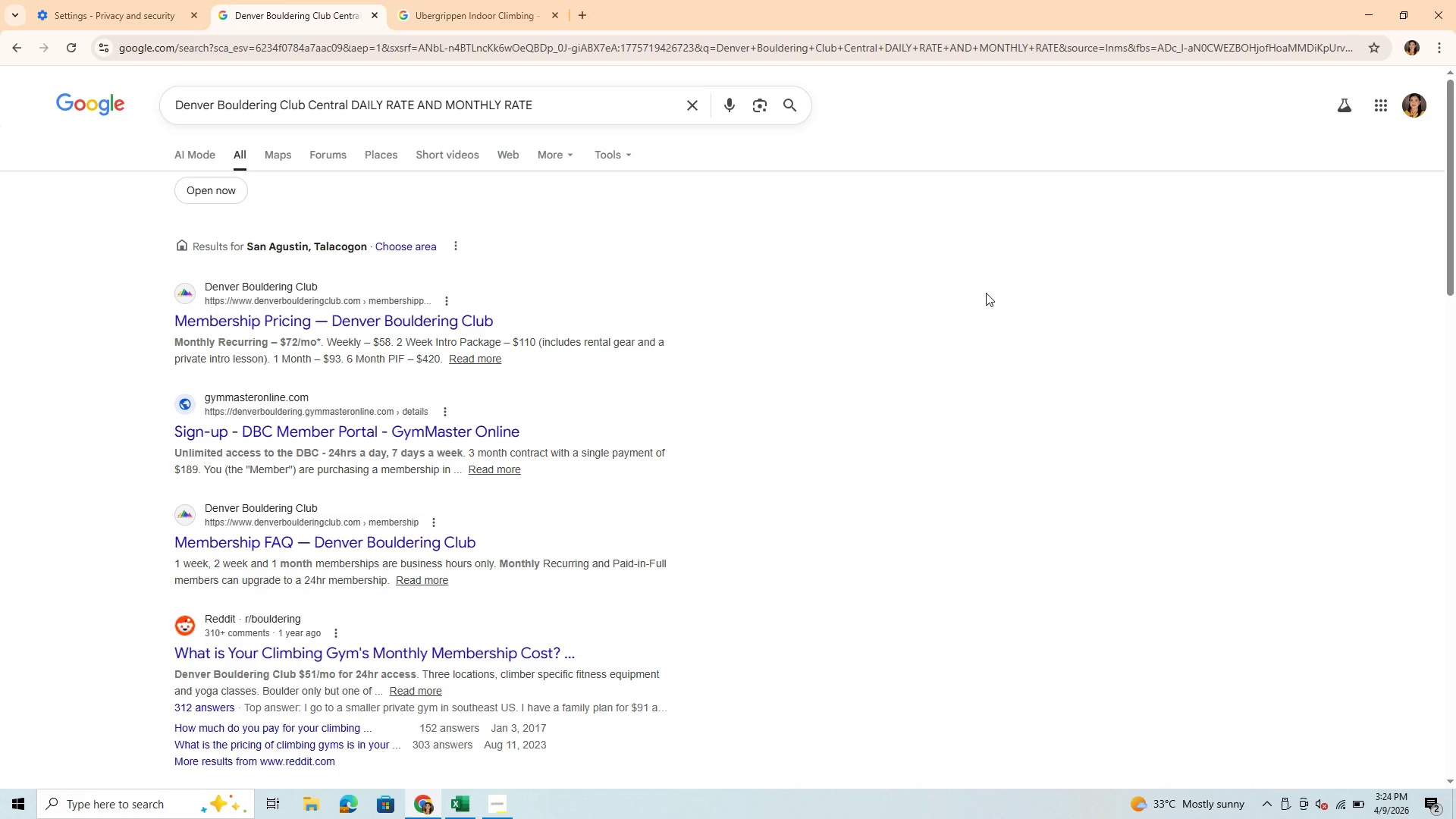 
scroll: coordinate [497, 386], scroll_direction: down, amount: 3.0
 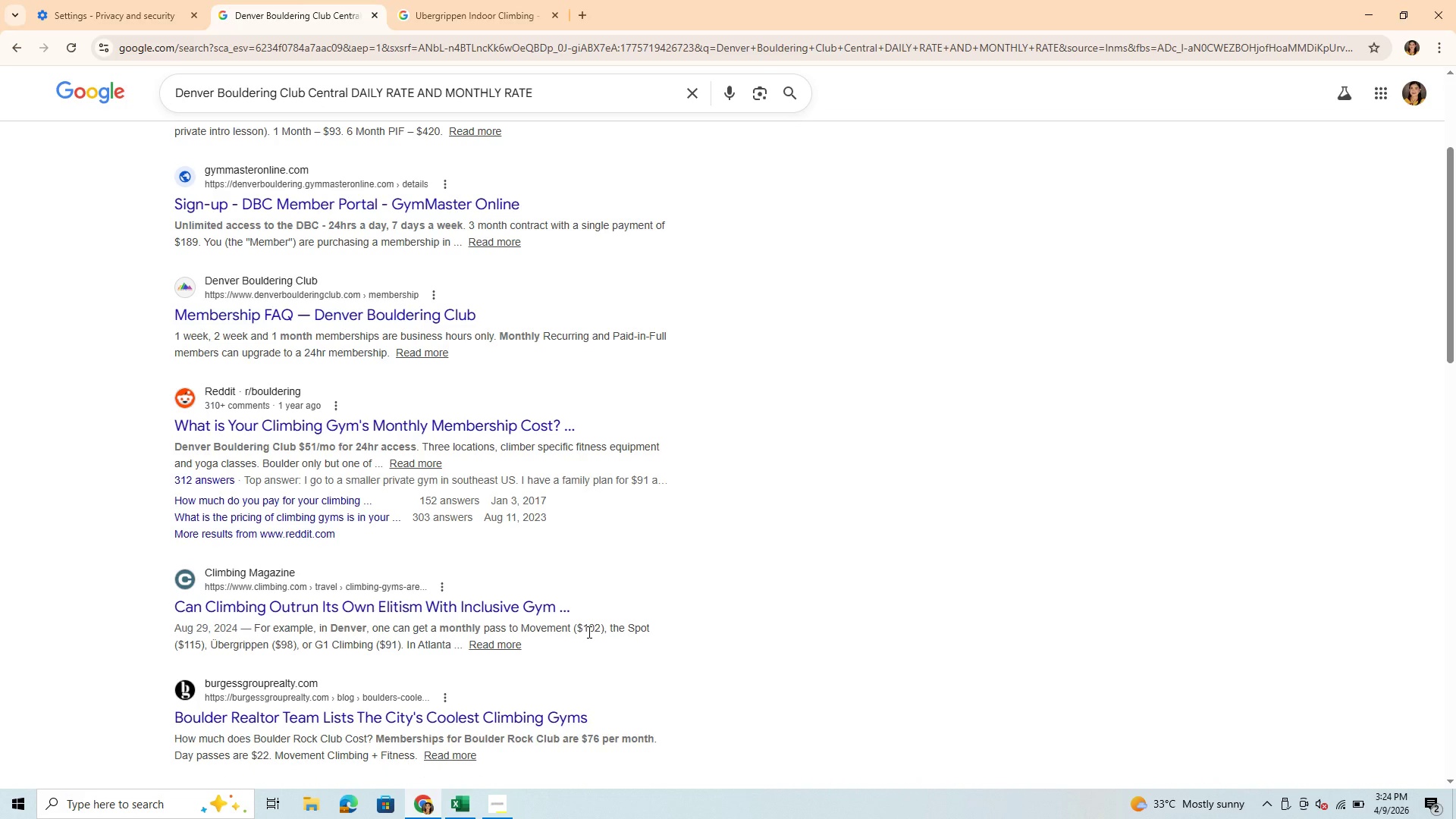 
wait(27.21)
 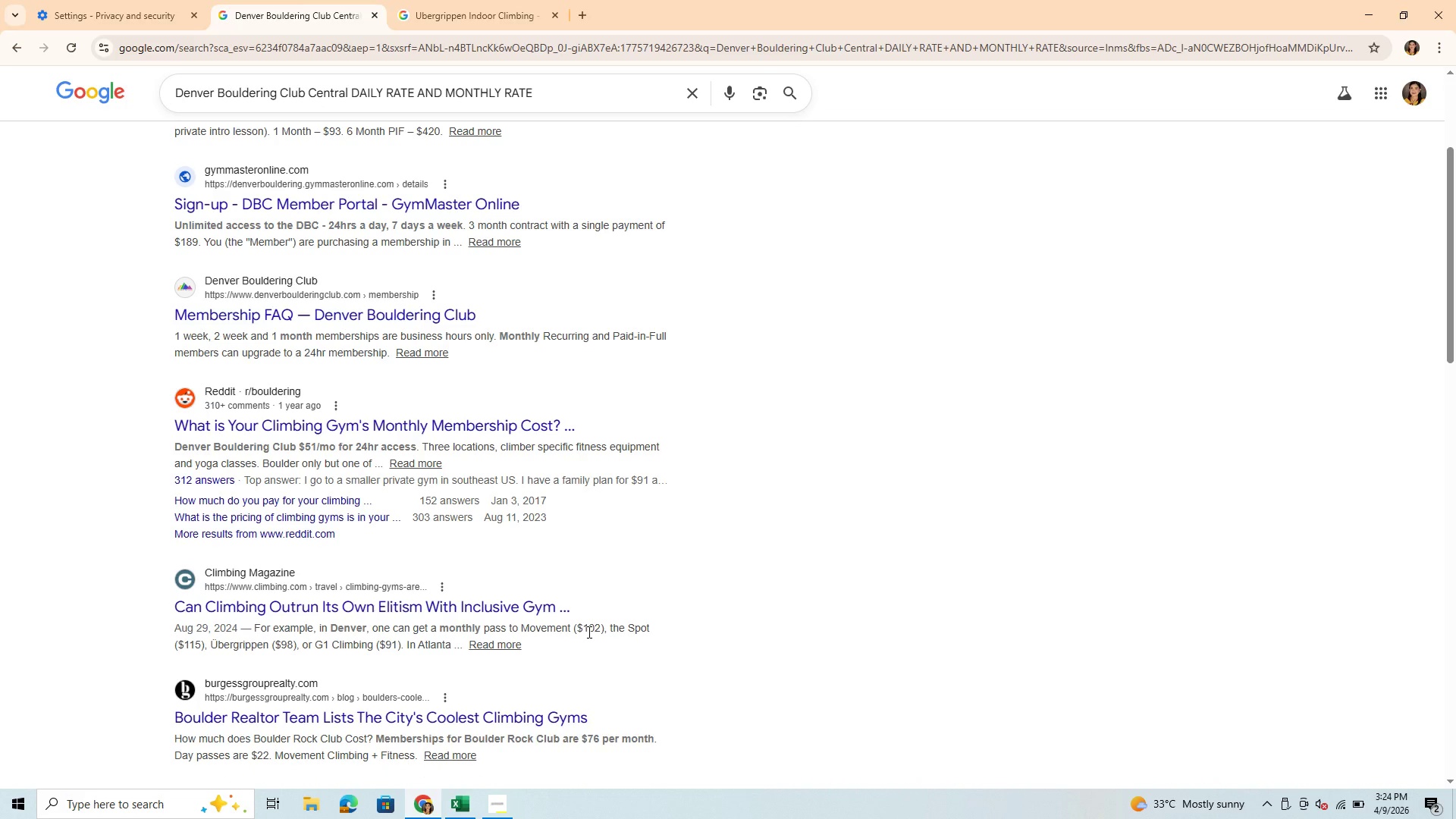 
scroll: coordinate [468, 604], scroll_direction: up, amount: 4.0
 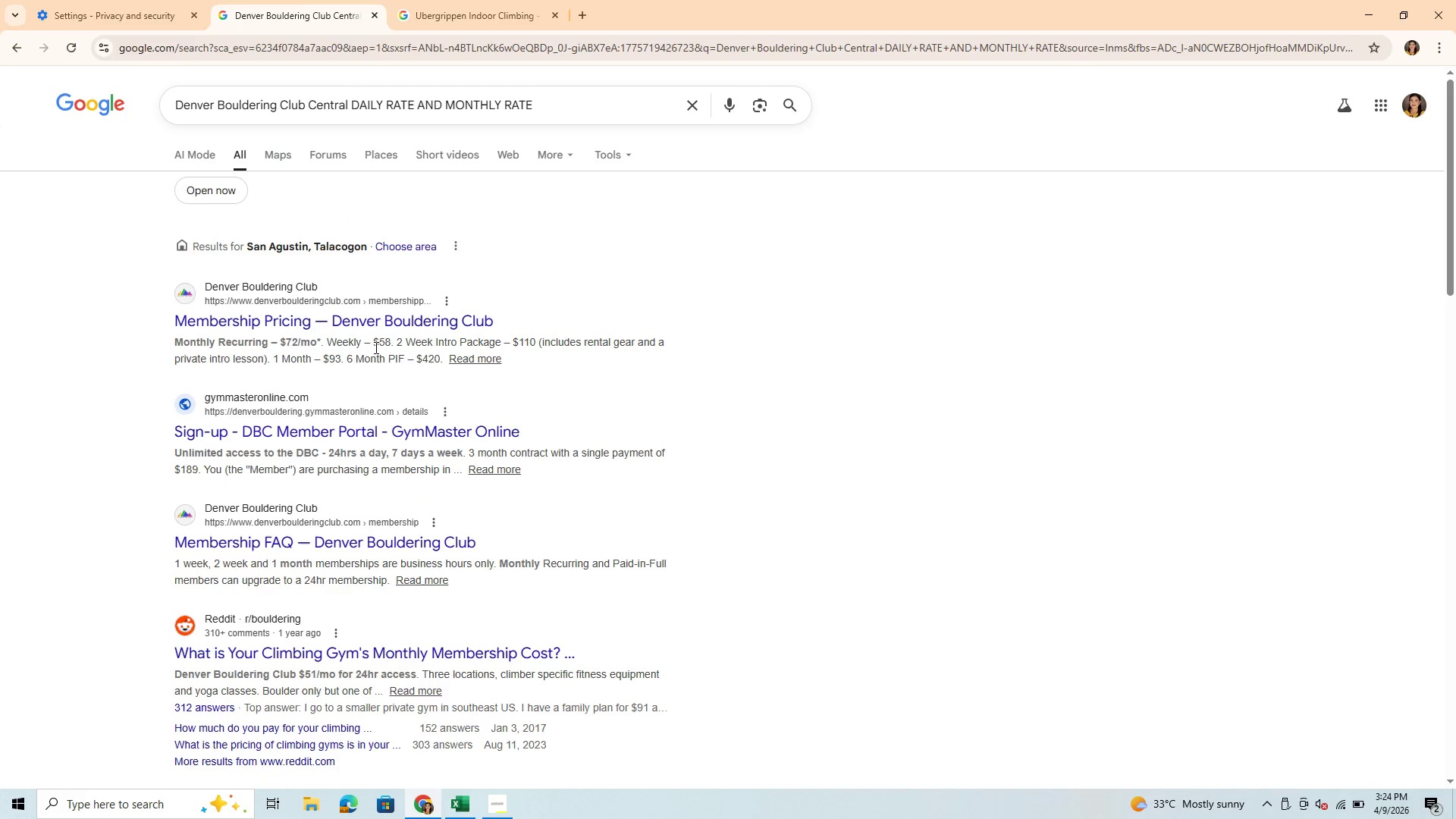 
wait(8.71)
 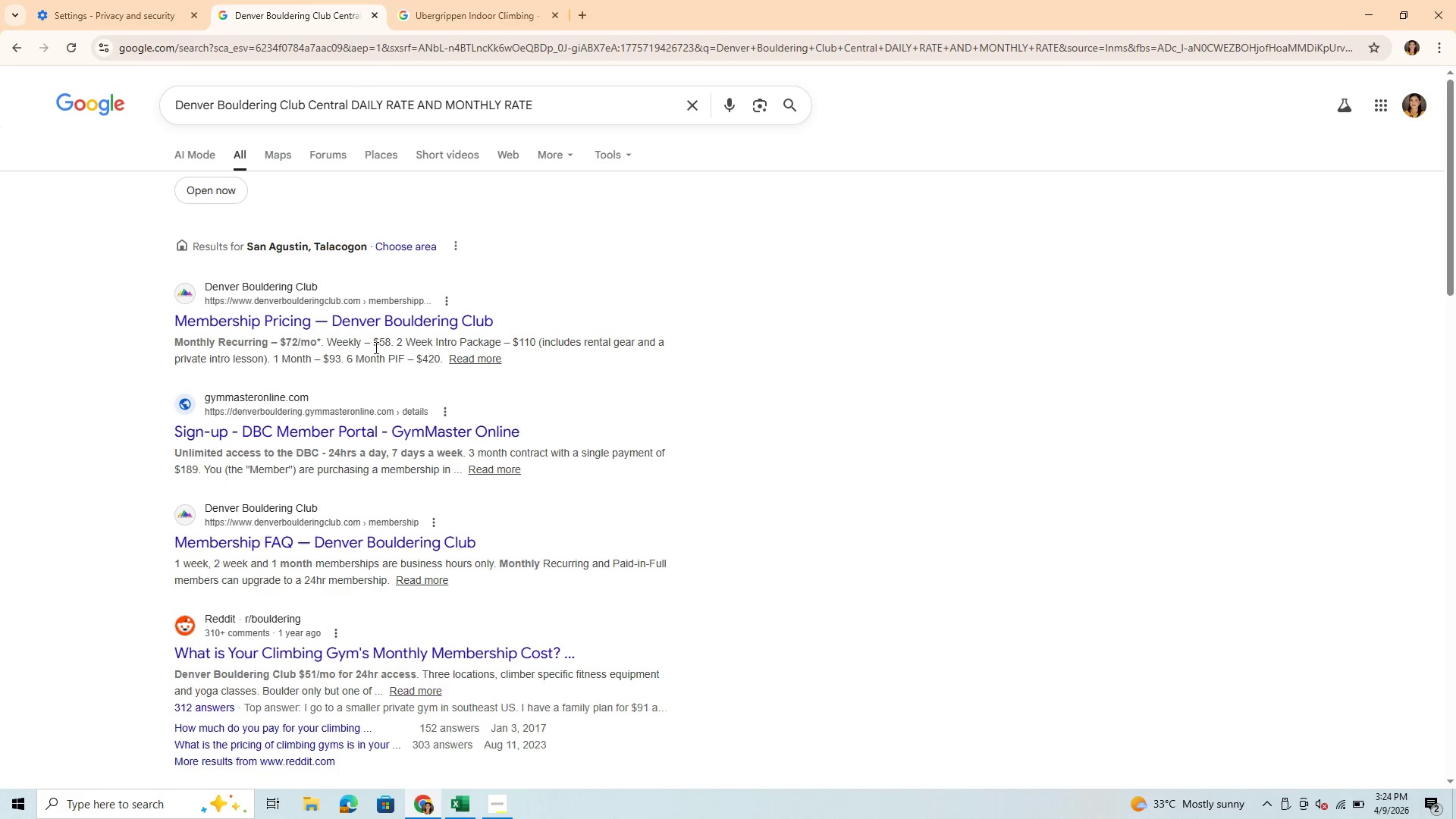 
left_click([380, 324])
 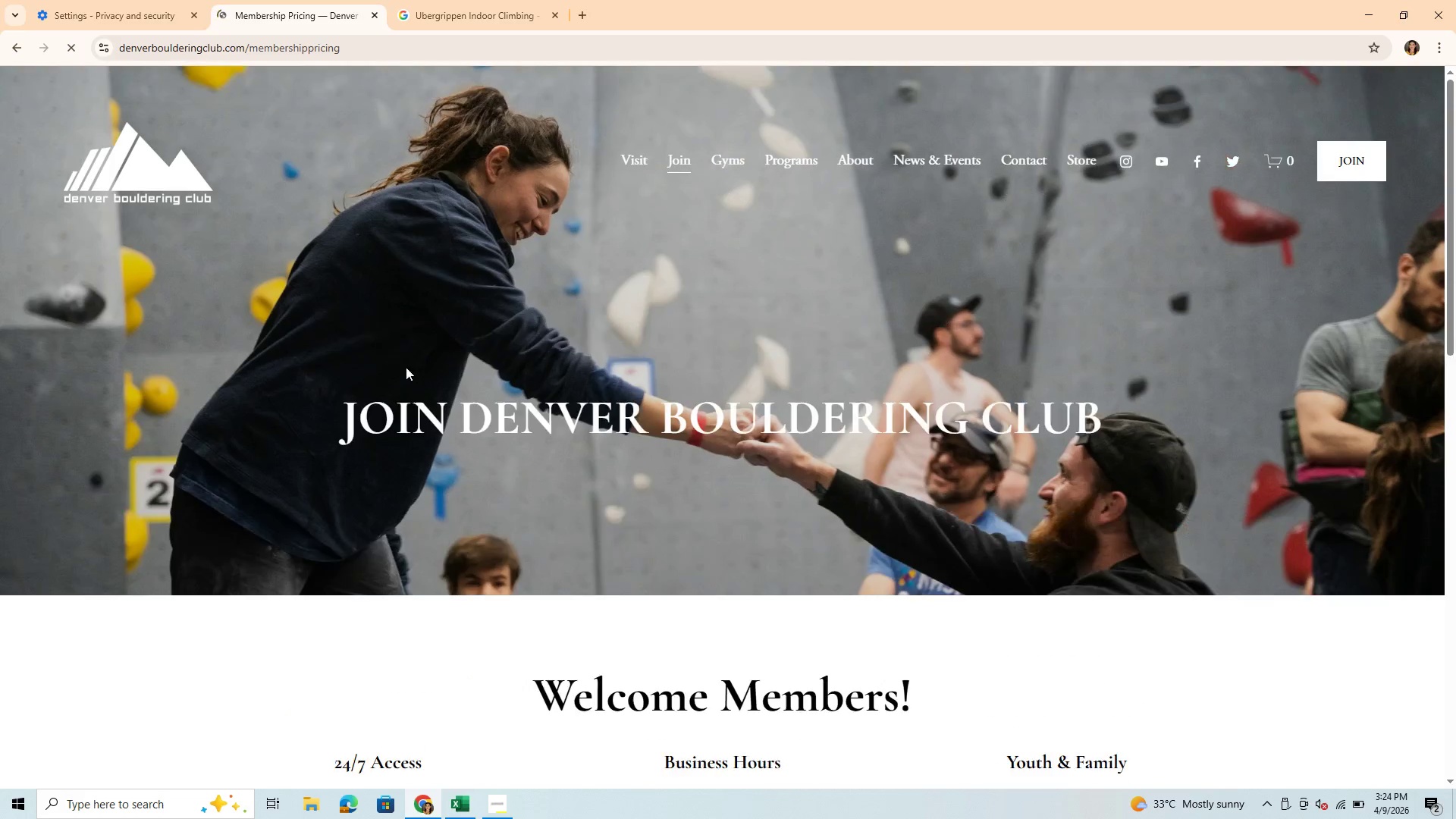 
scroll: coordinate [676, 539], scroll_direction: down, amount: 5.0
 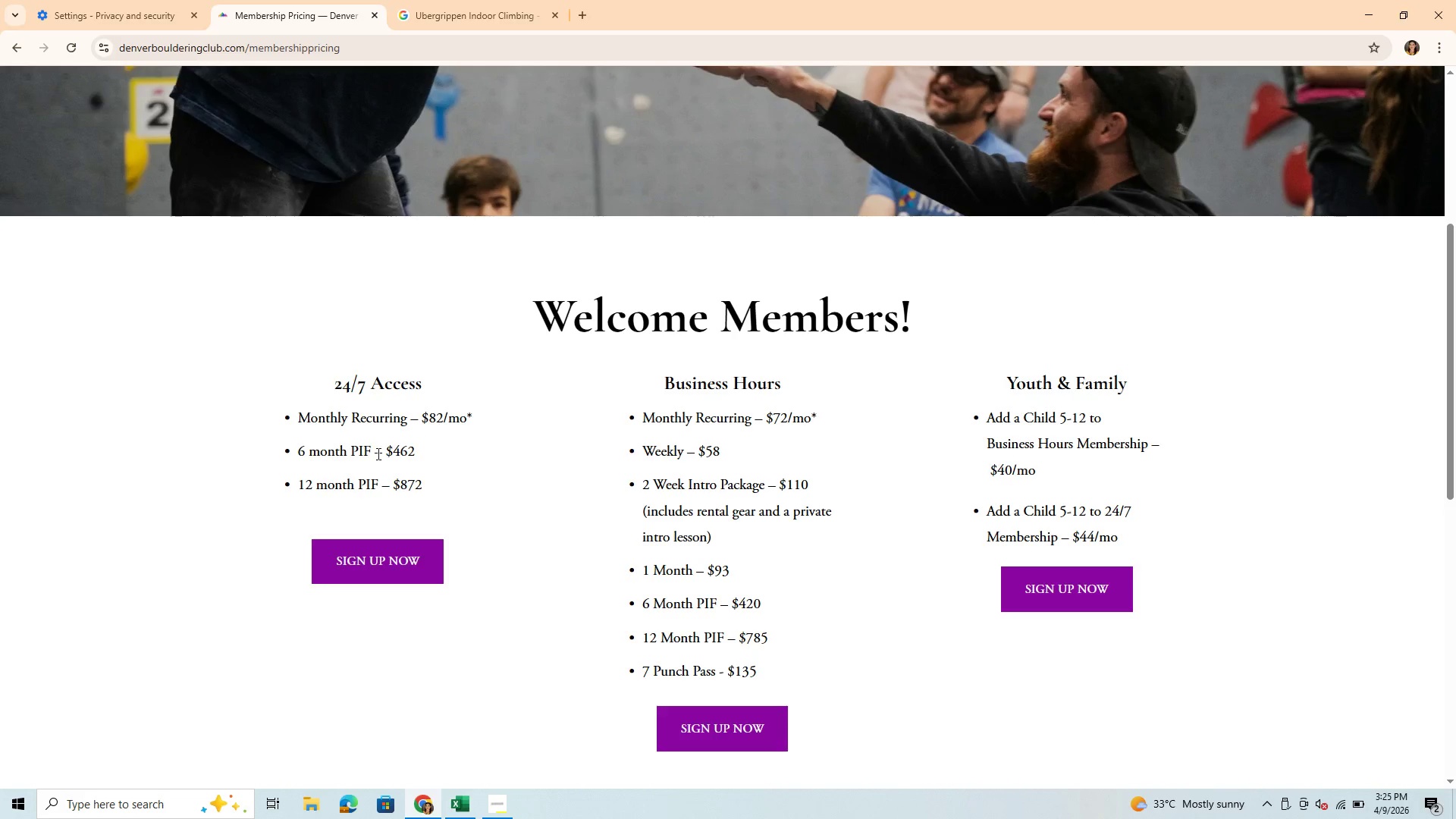 
wait(15.5)
 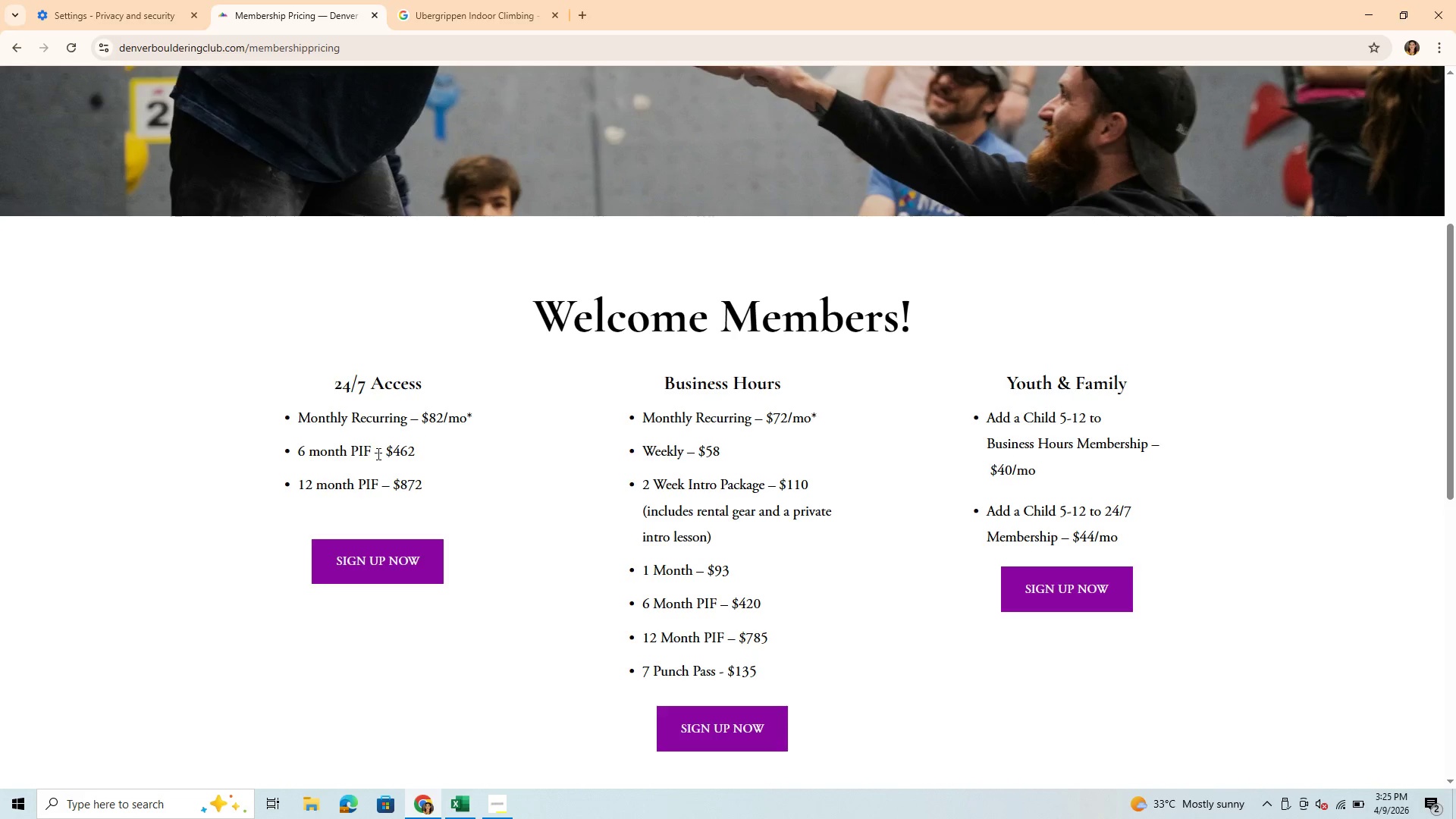 
scroll: coordinate [895, 576], scroll_direction: up, amount: 11.0
 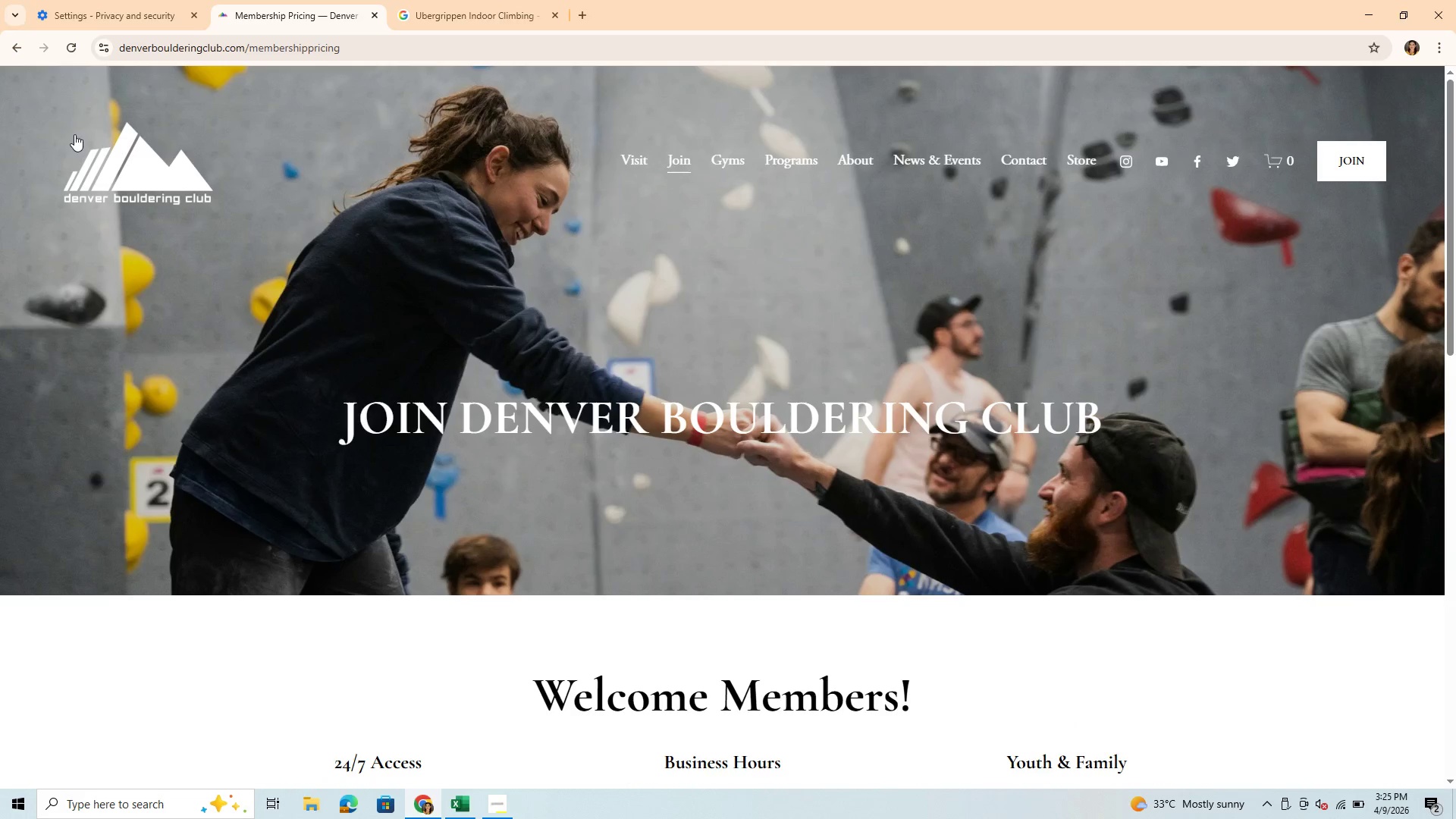 
left_click([8, 46])
 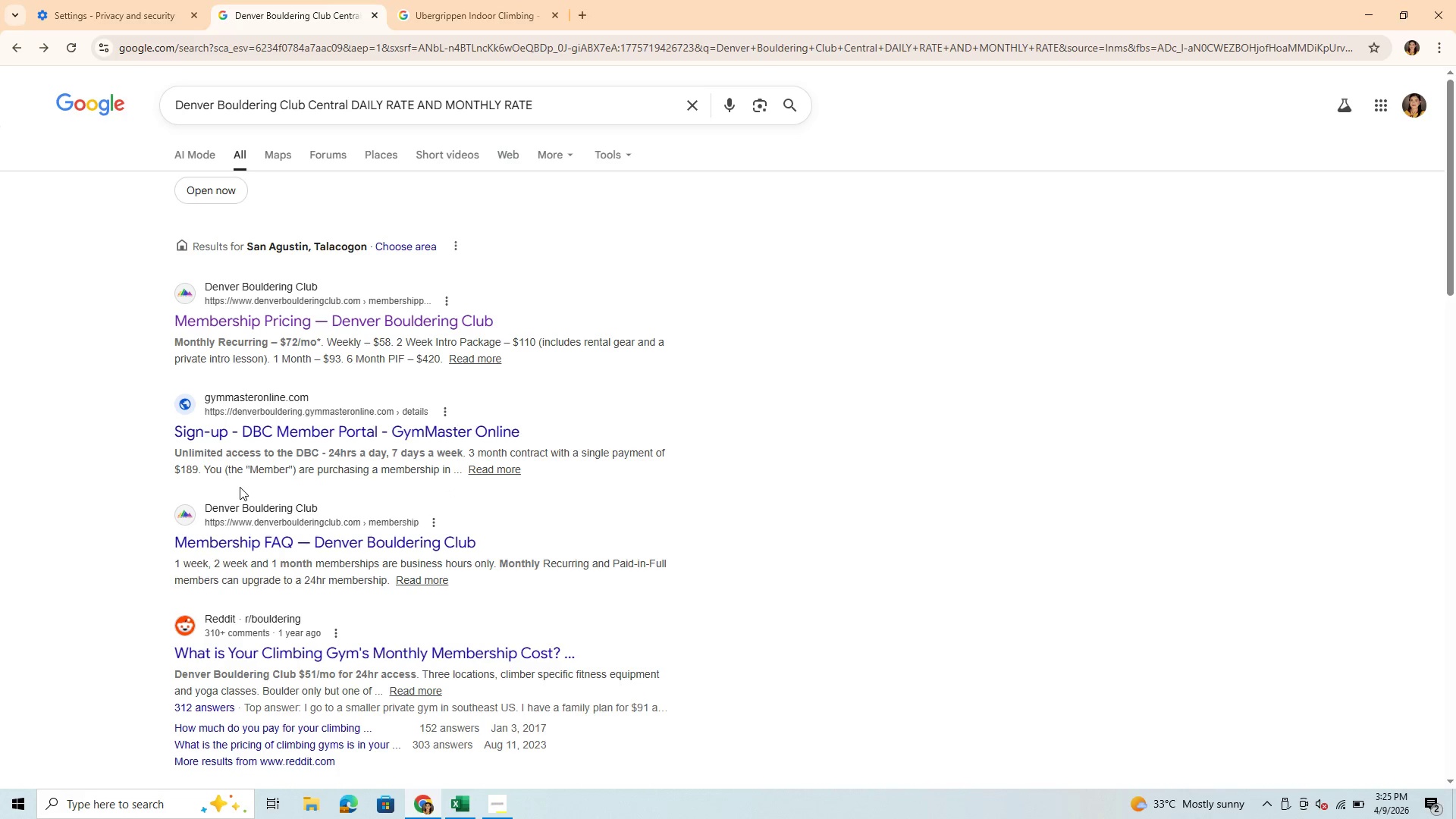 
wait(8.5)
 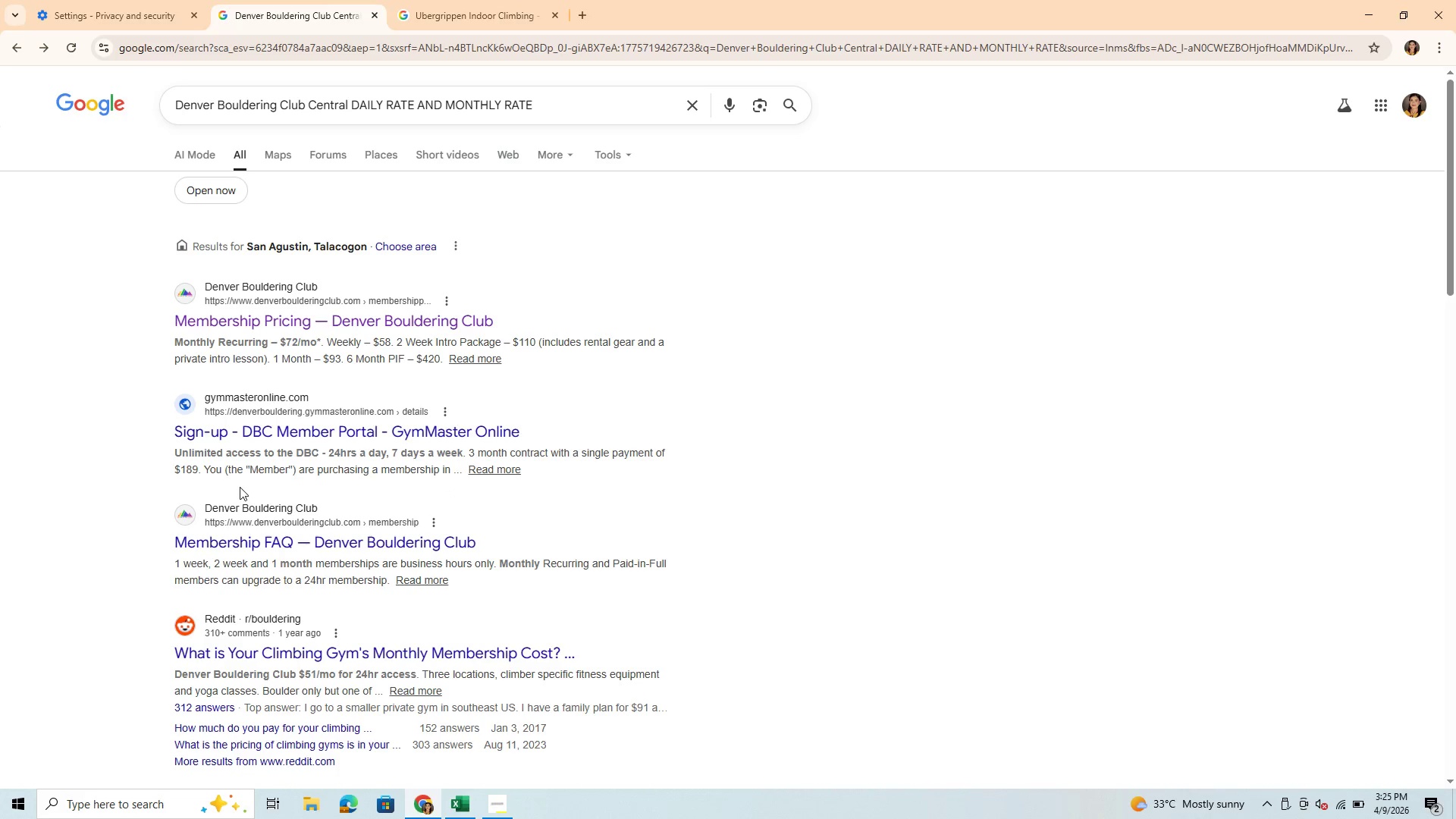 
left_click([381, 542])
 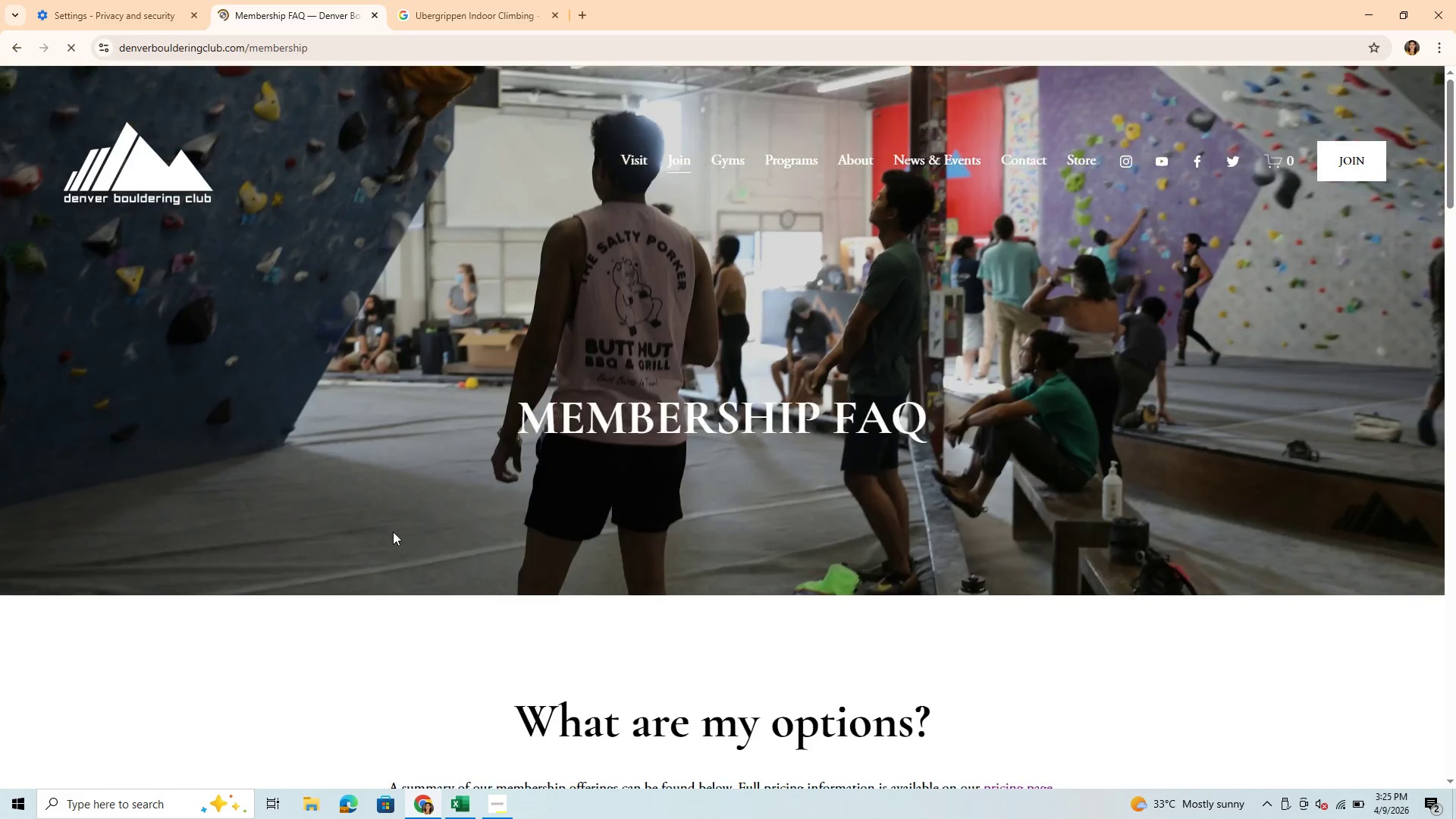 
scroll: coordinate [711, 554], scroll_direction: down, amount: 8.0
 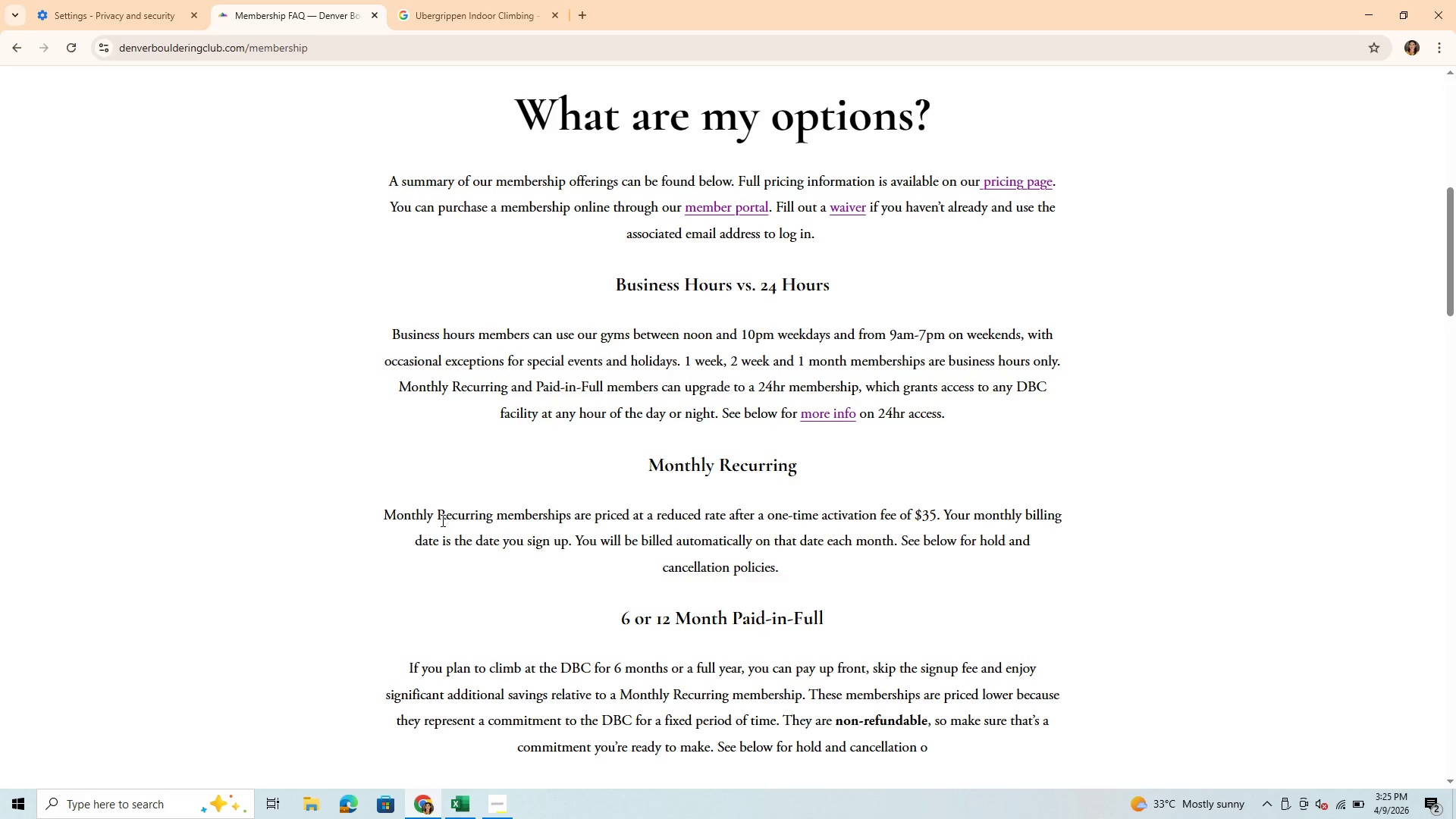 
wait(9.59)
 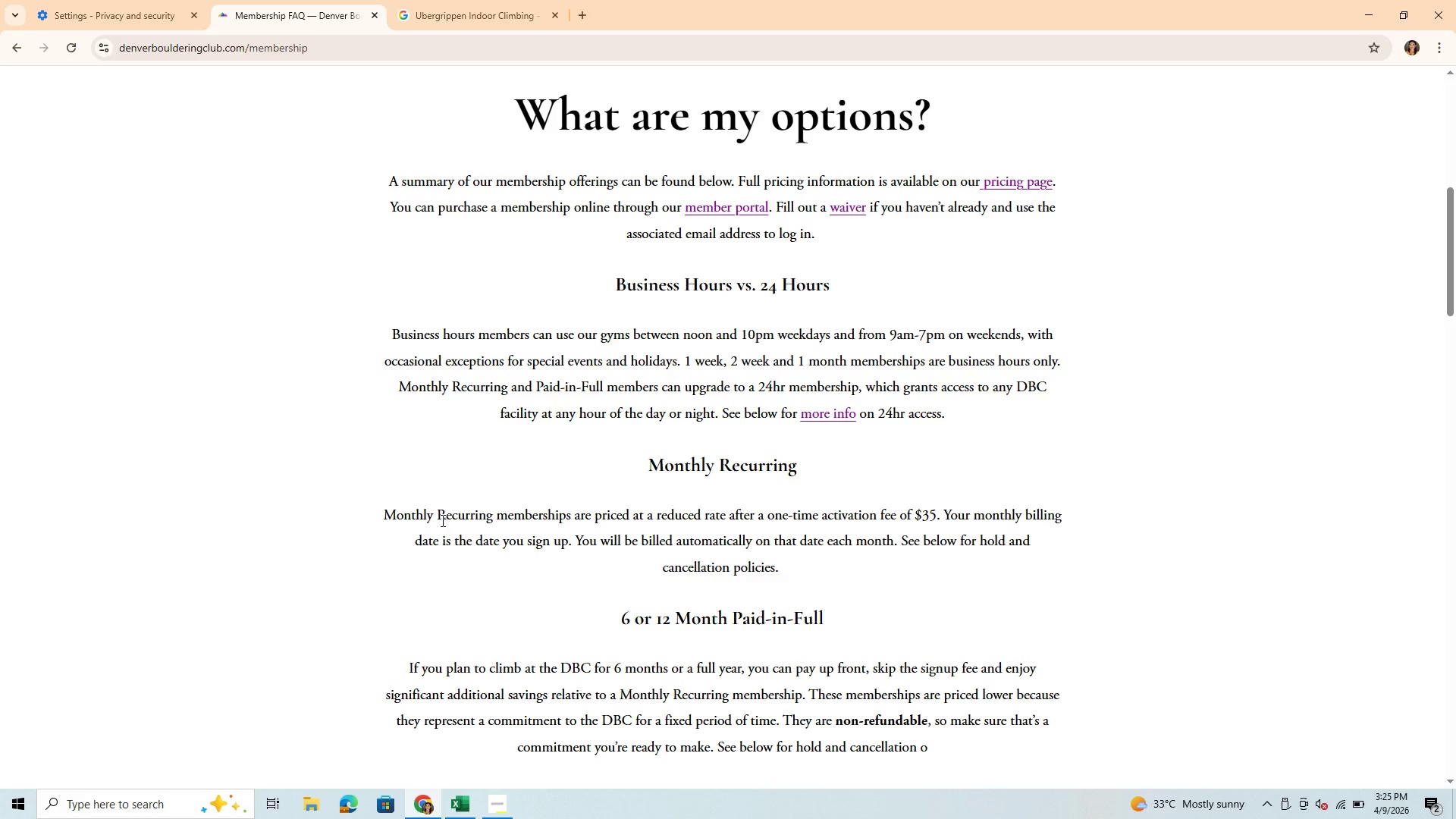 
scroll: coordinate [767, 667], scroll_direction: down, amount: 18.0
 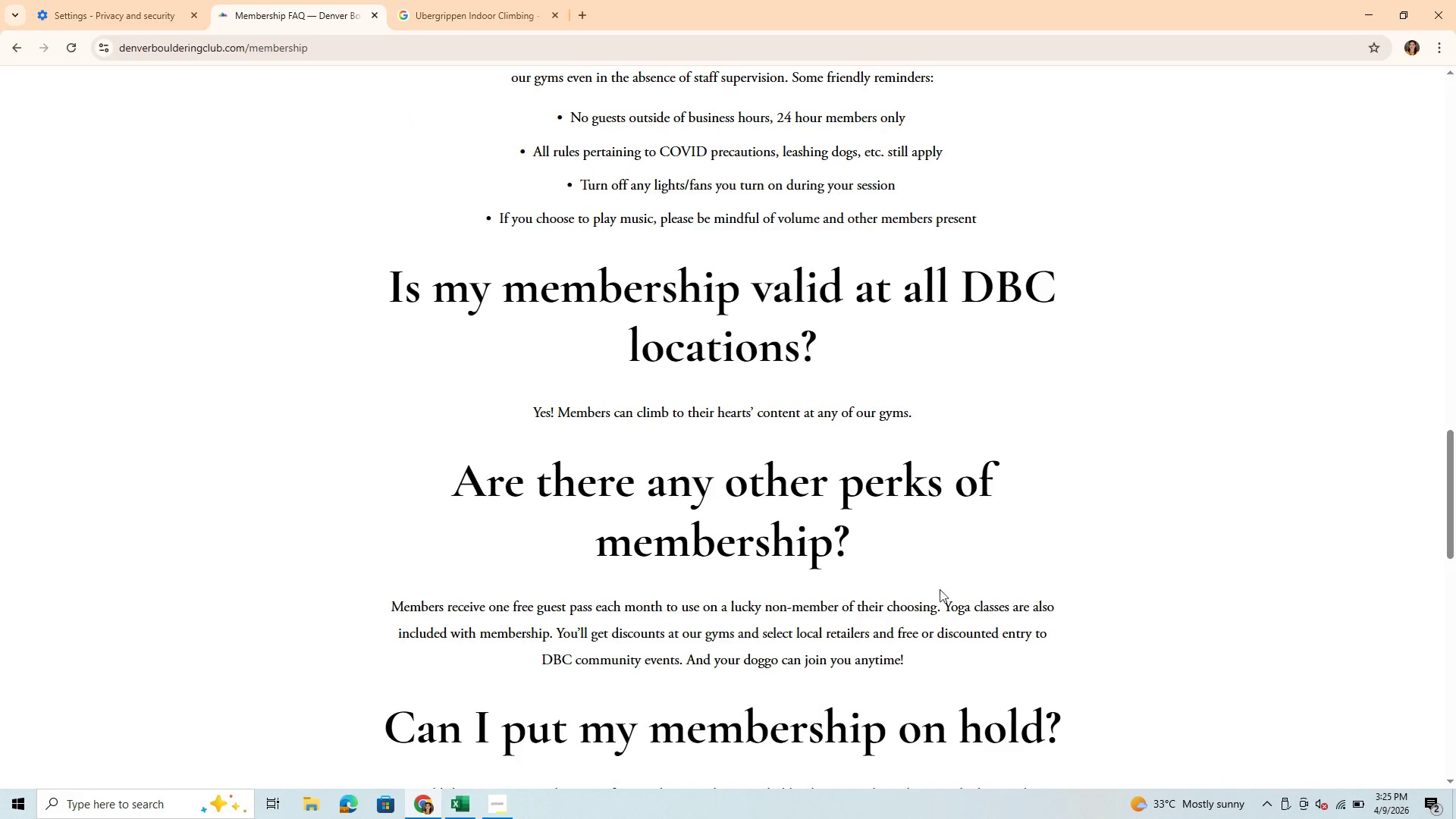 
scroll: coordinate [652, 609], scroll_direction: down, amount: 16.0
 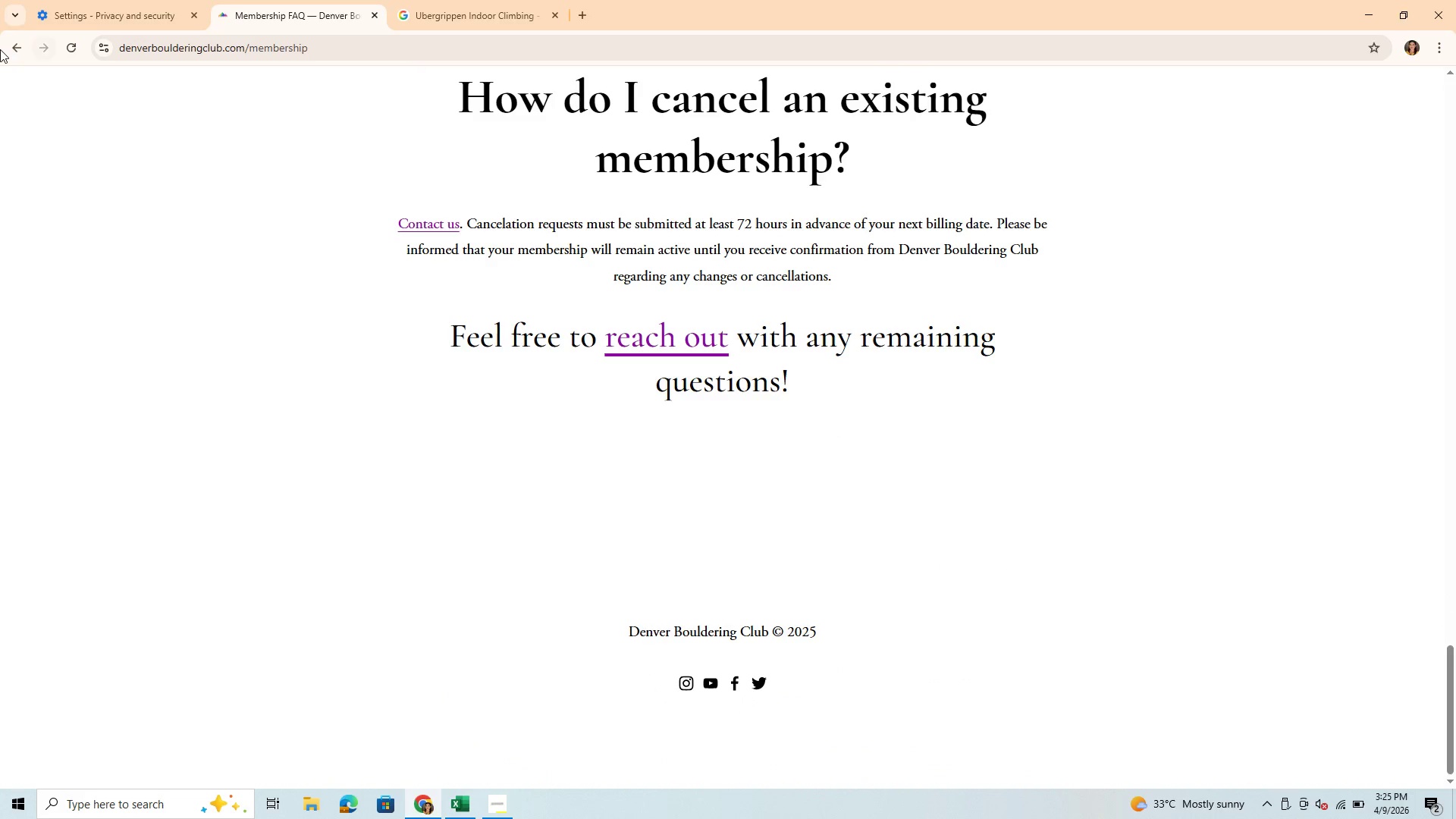 
left_click([14, 48])
 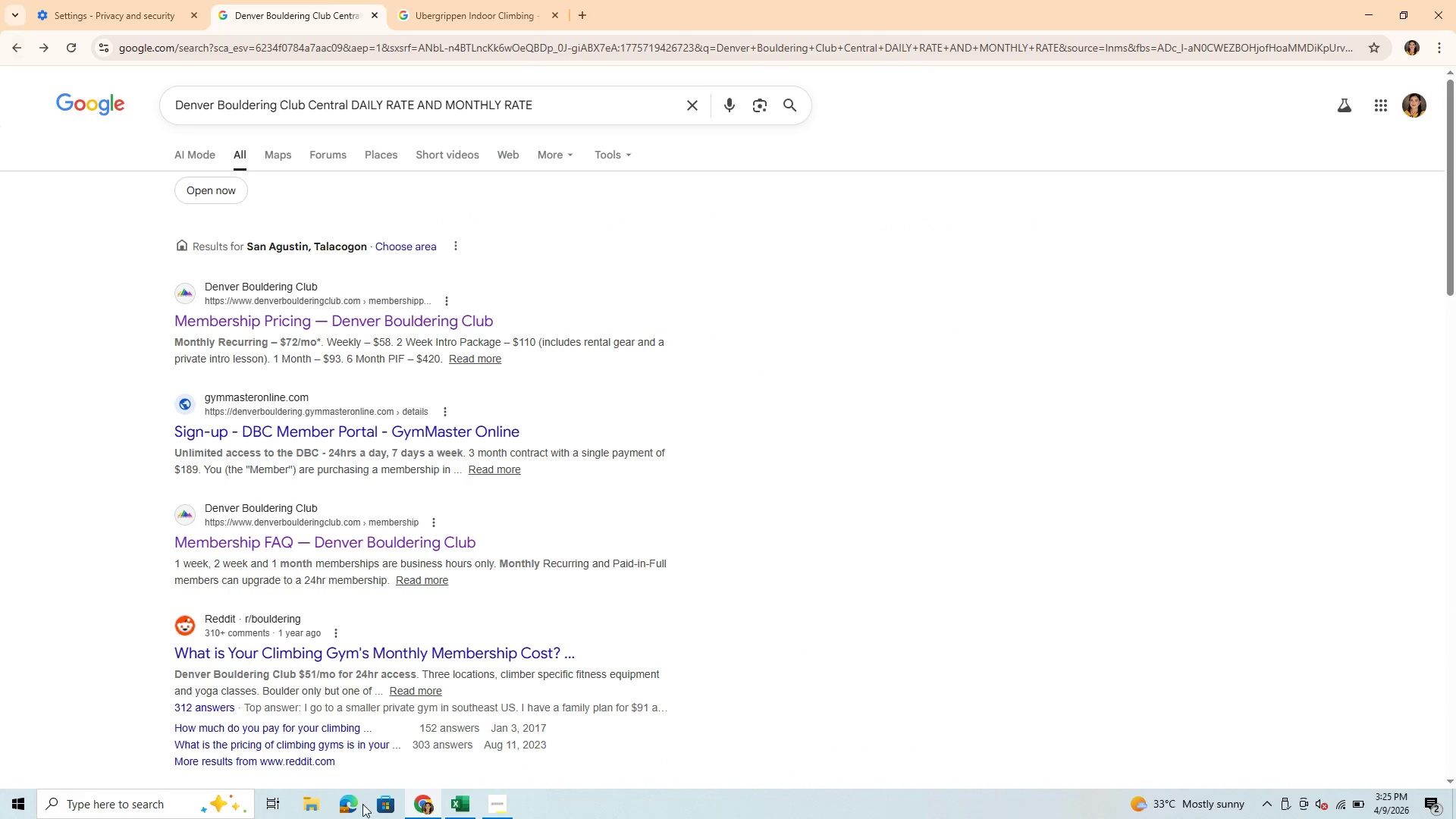 
scroll: coordinate [234, 655], scroll_direction: down, amount: 4.0
 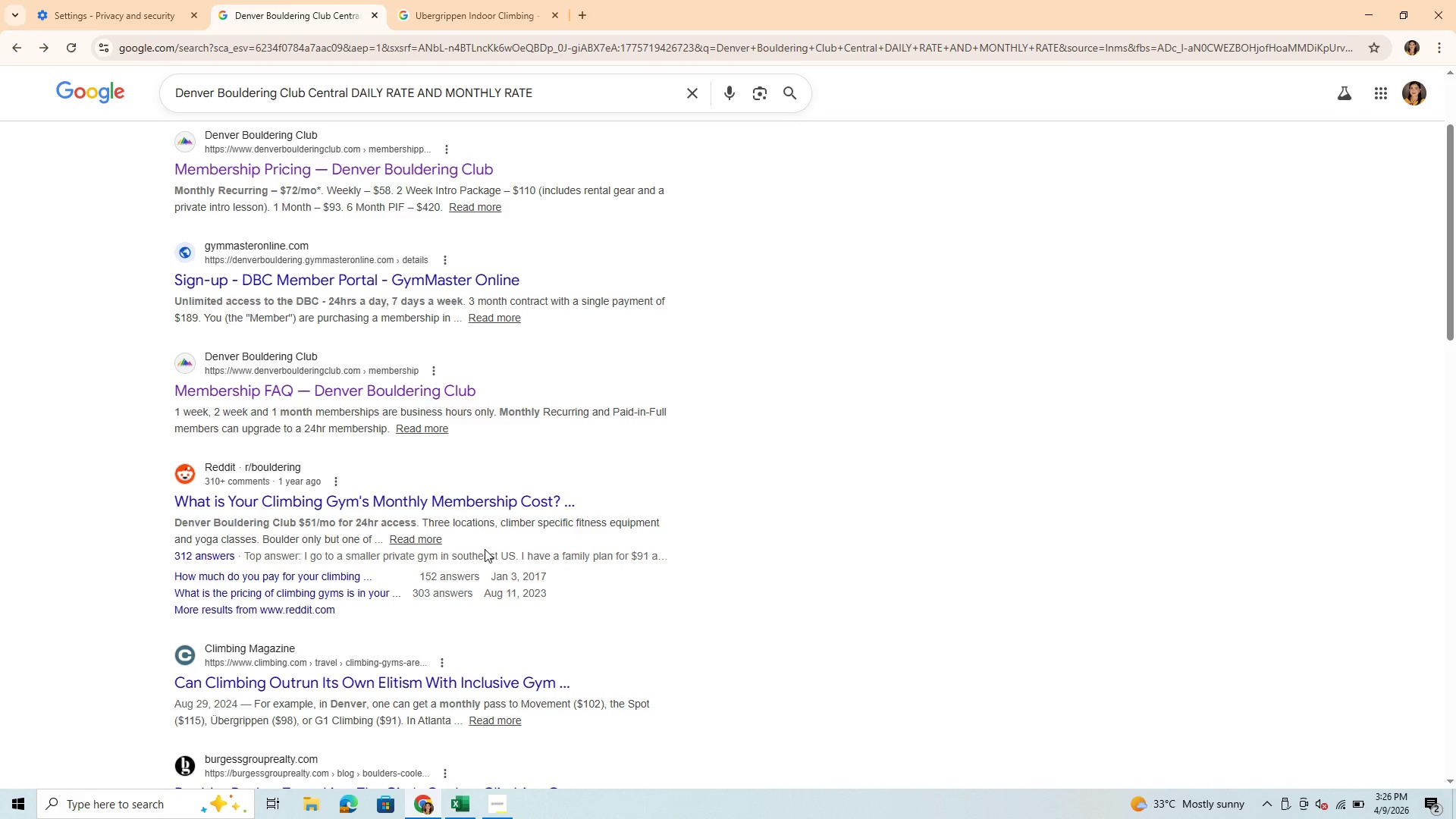 
wait(5.21)
 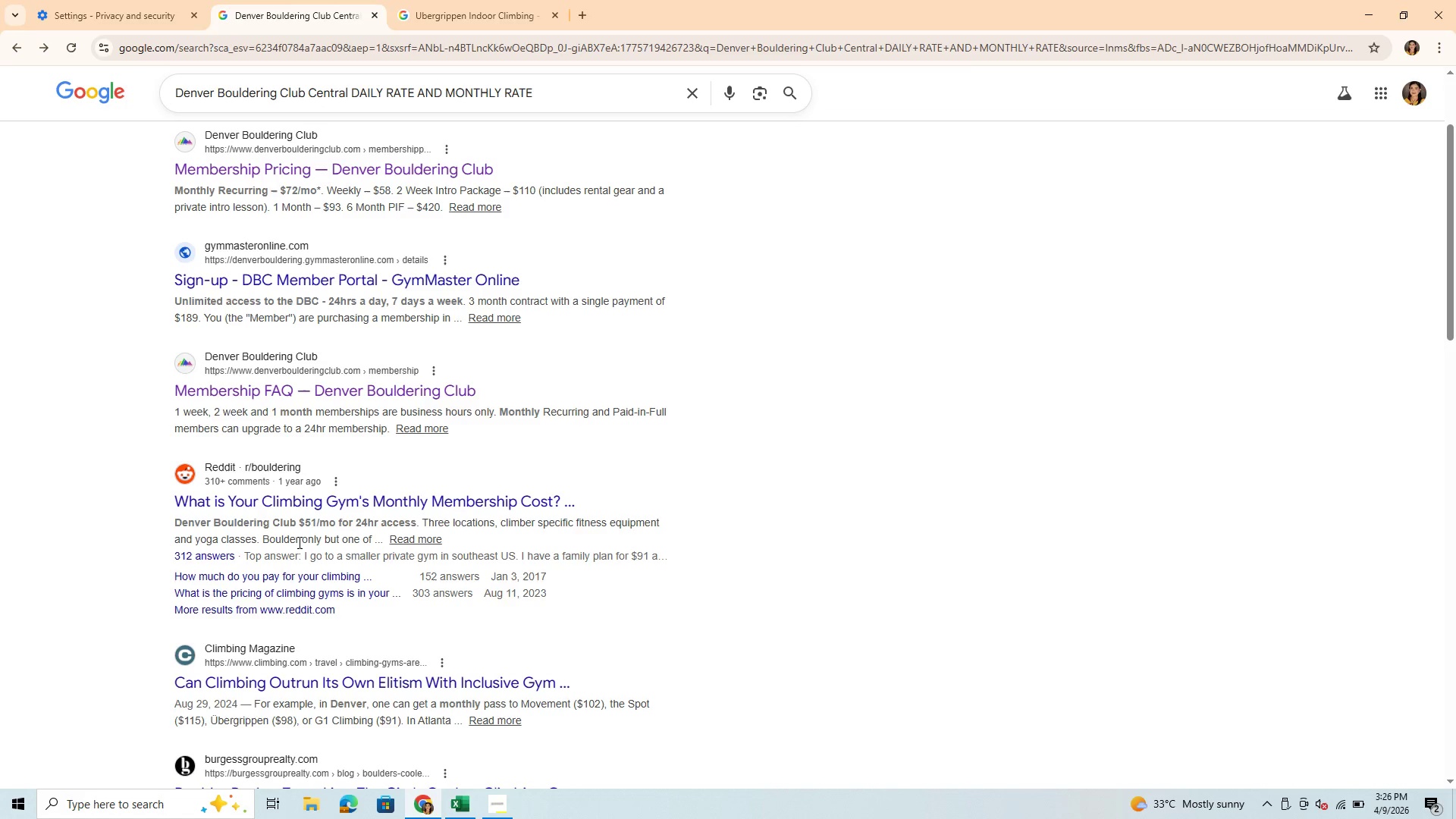 
scroll: coordinate [482, 520], scroll_direction: down, amount: 4.0
 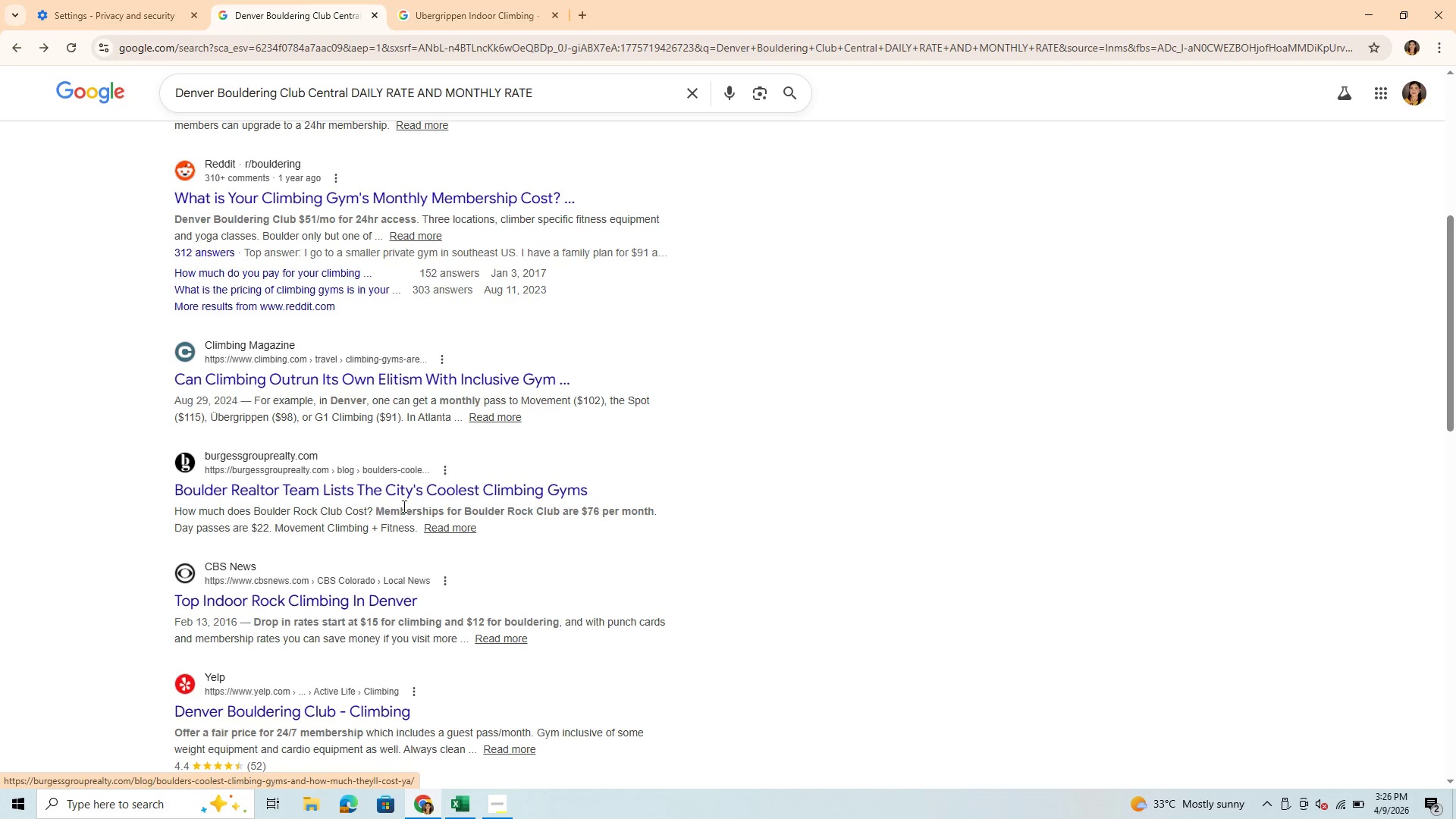 
wait(9.11)
 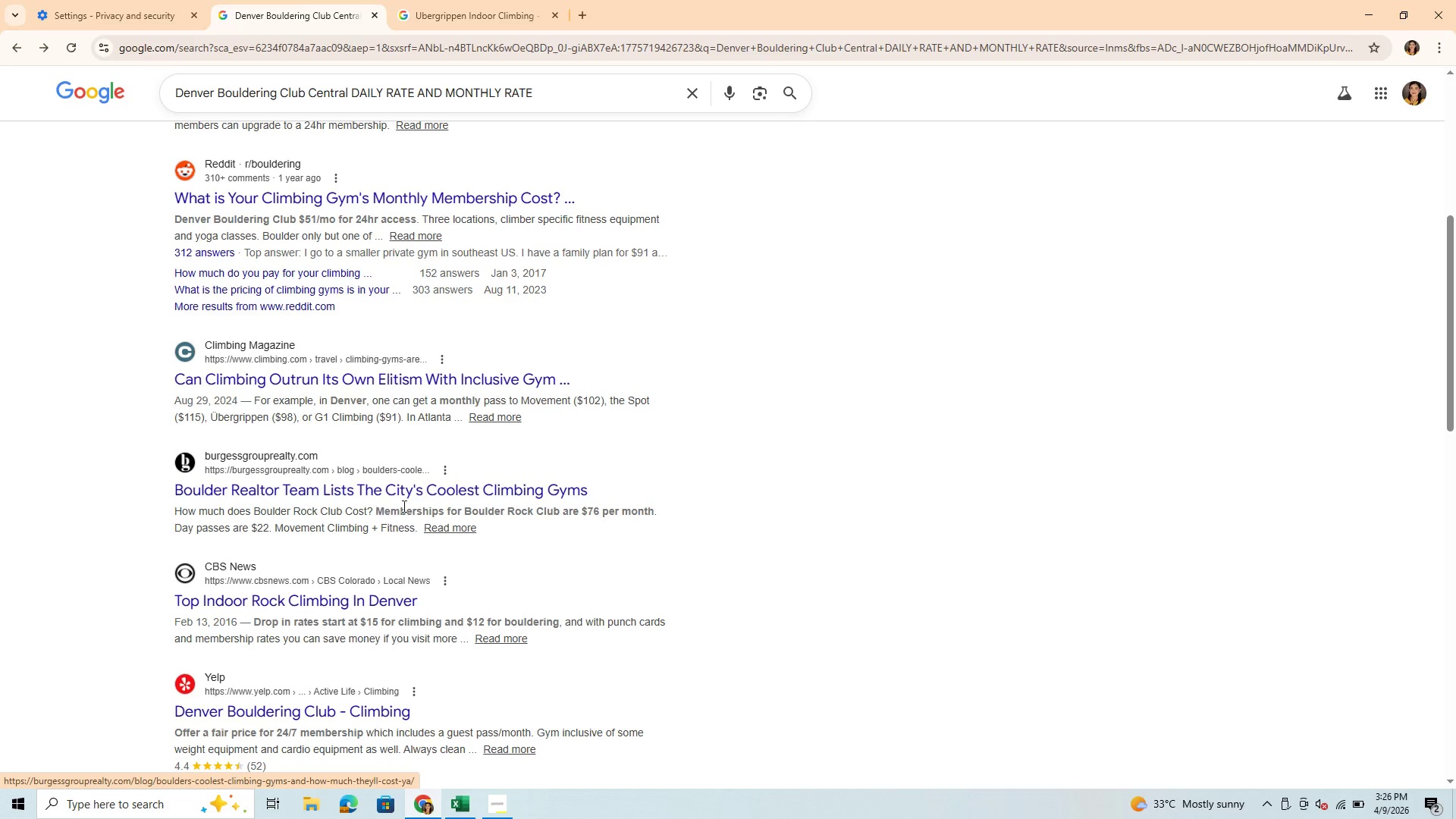 
scroll: coordinate [449, 522], scroll_direction: down, amount: 2.0
 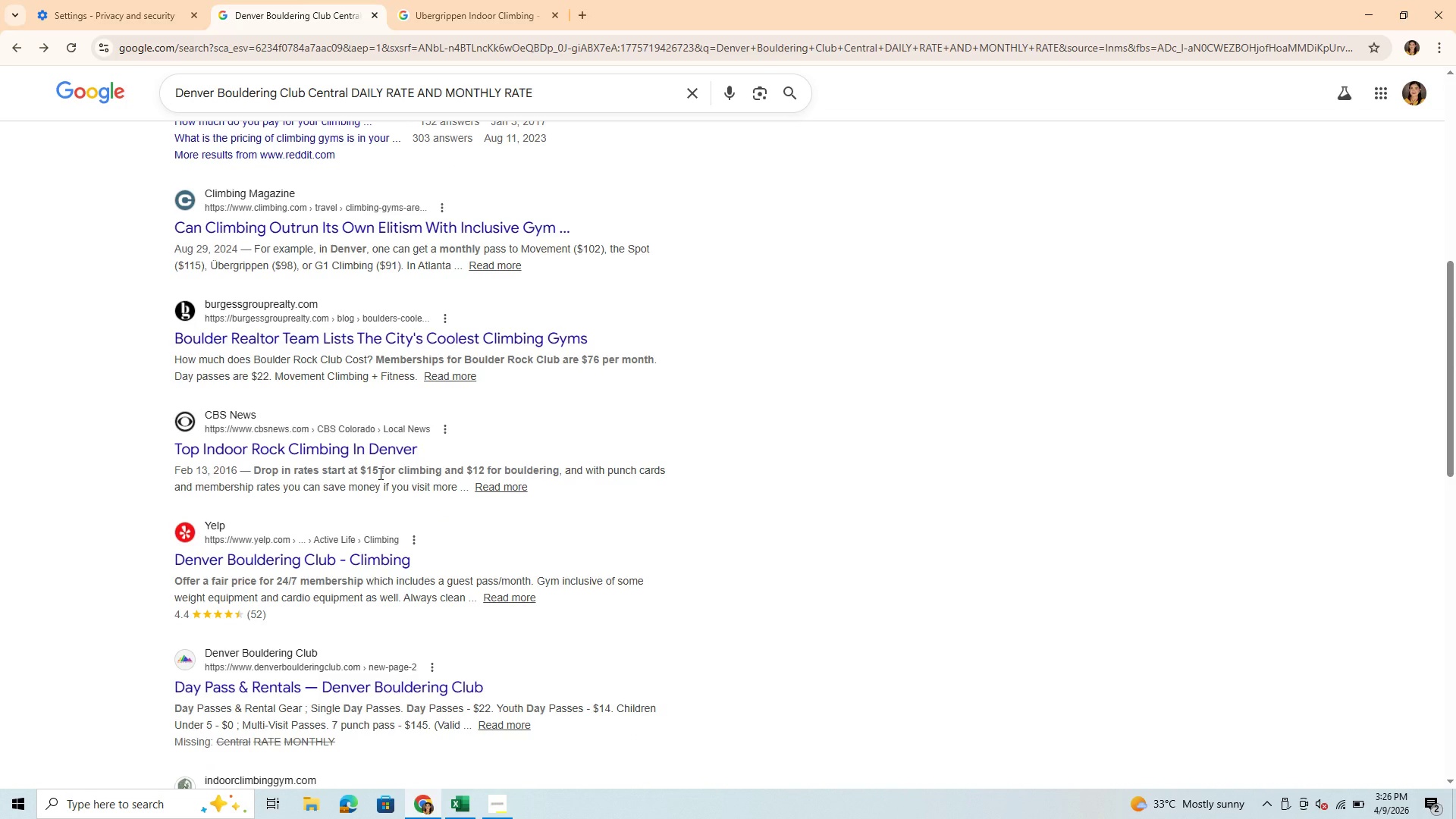 
wait(8.19)
 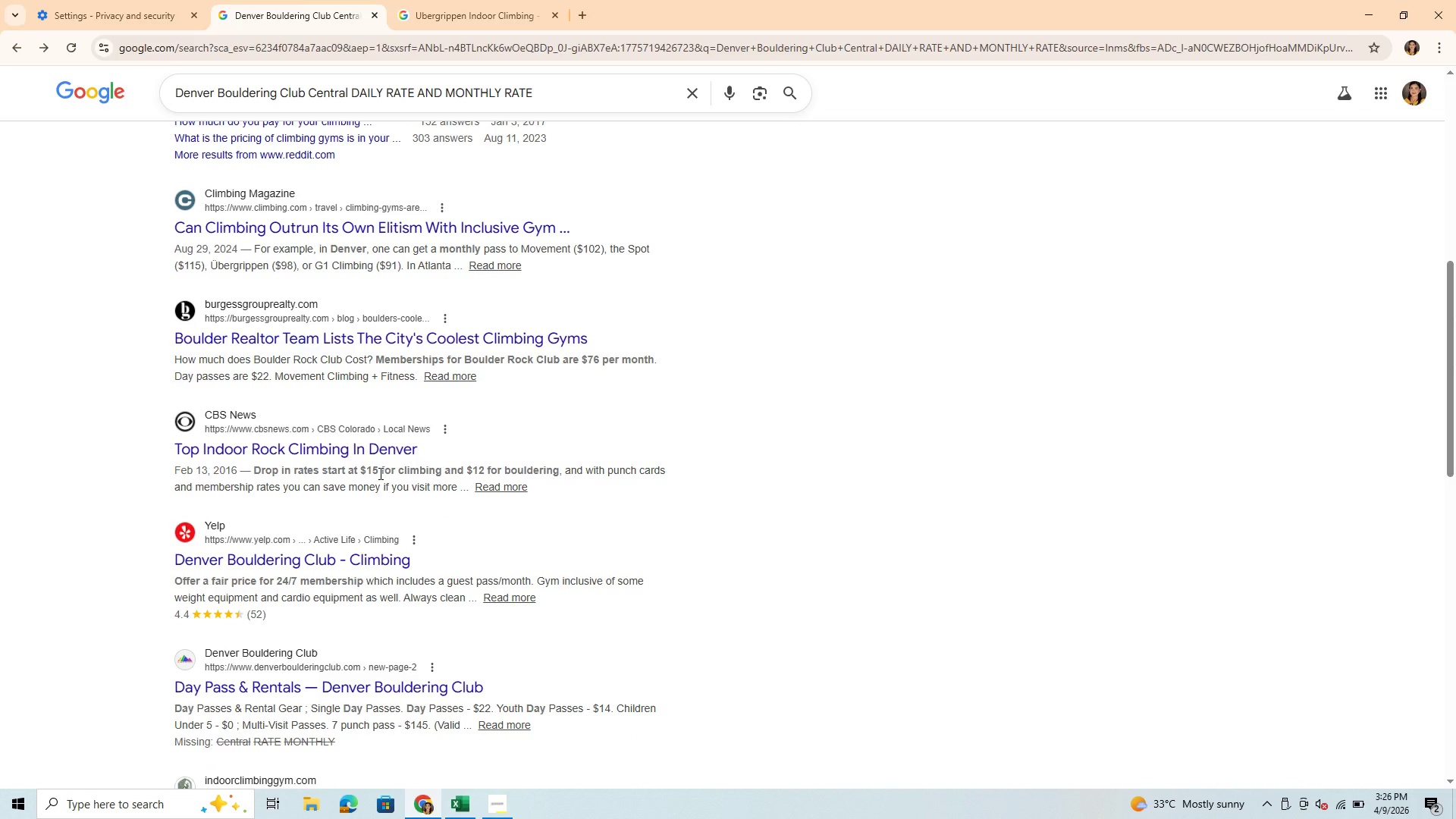 
scroll: coordinate [410, 549], scroll_direction: down, amount: 1.0
 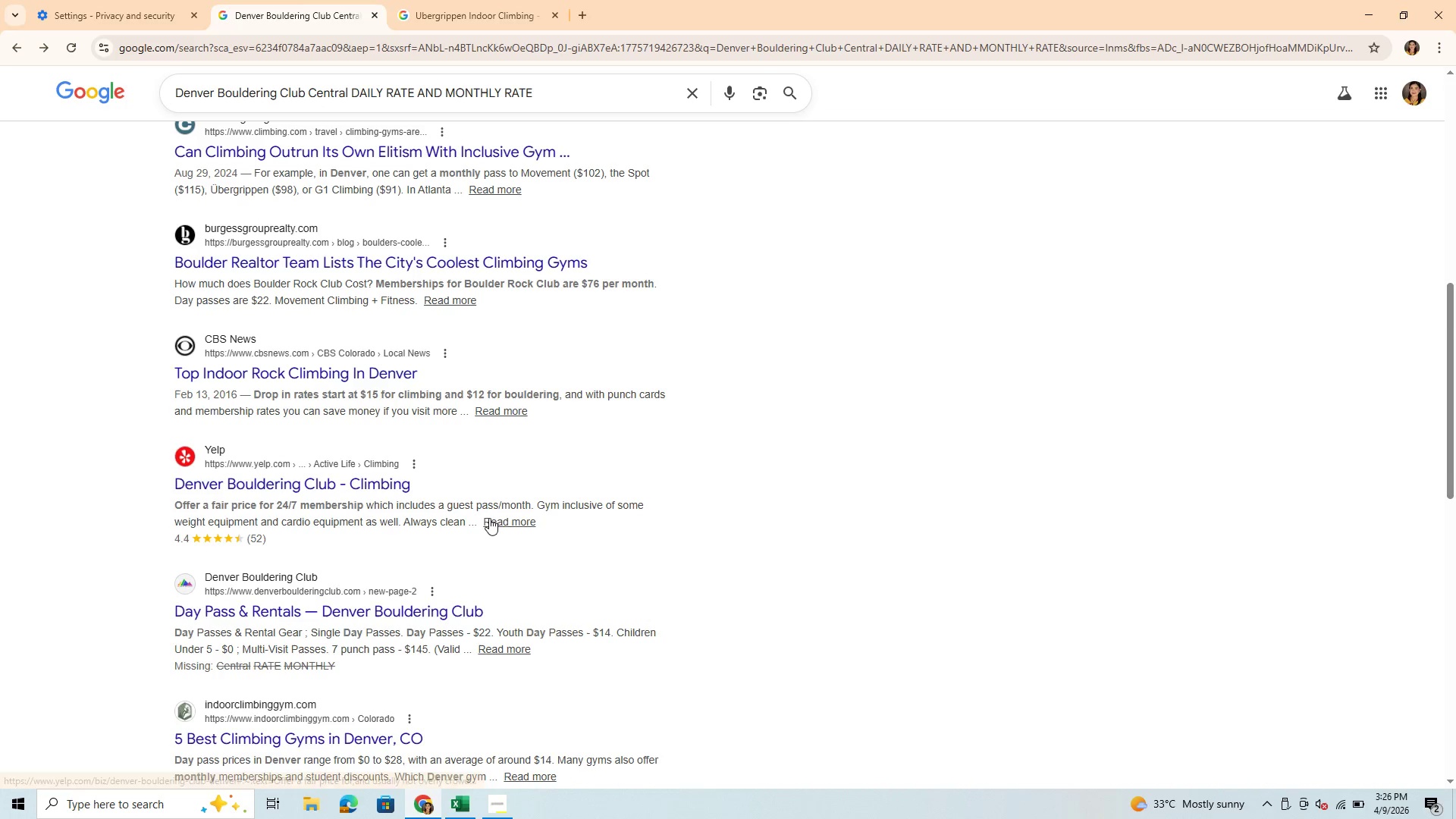 
left_click([371, 481])
 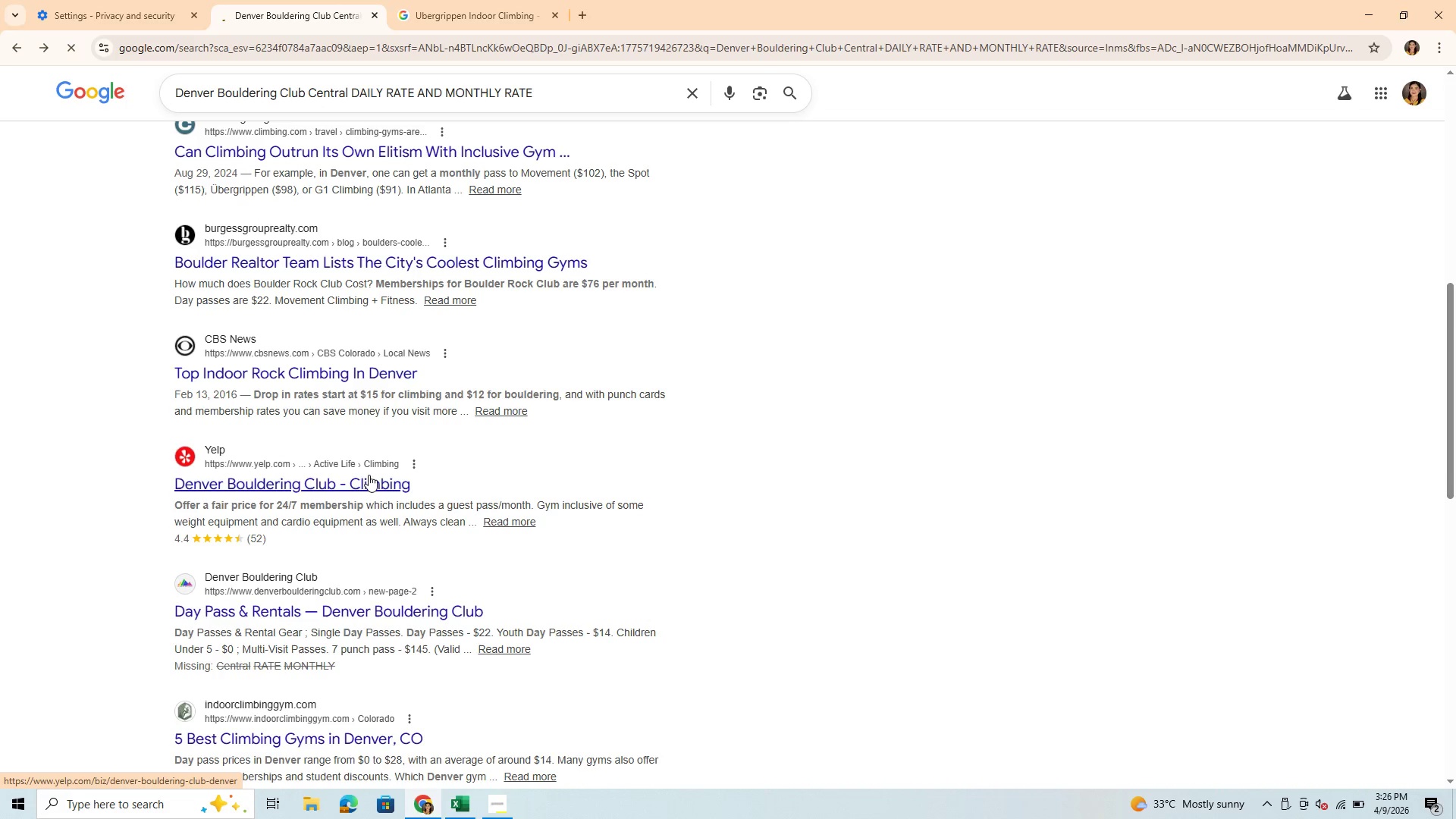 
mouse_move([333, 490])
 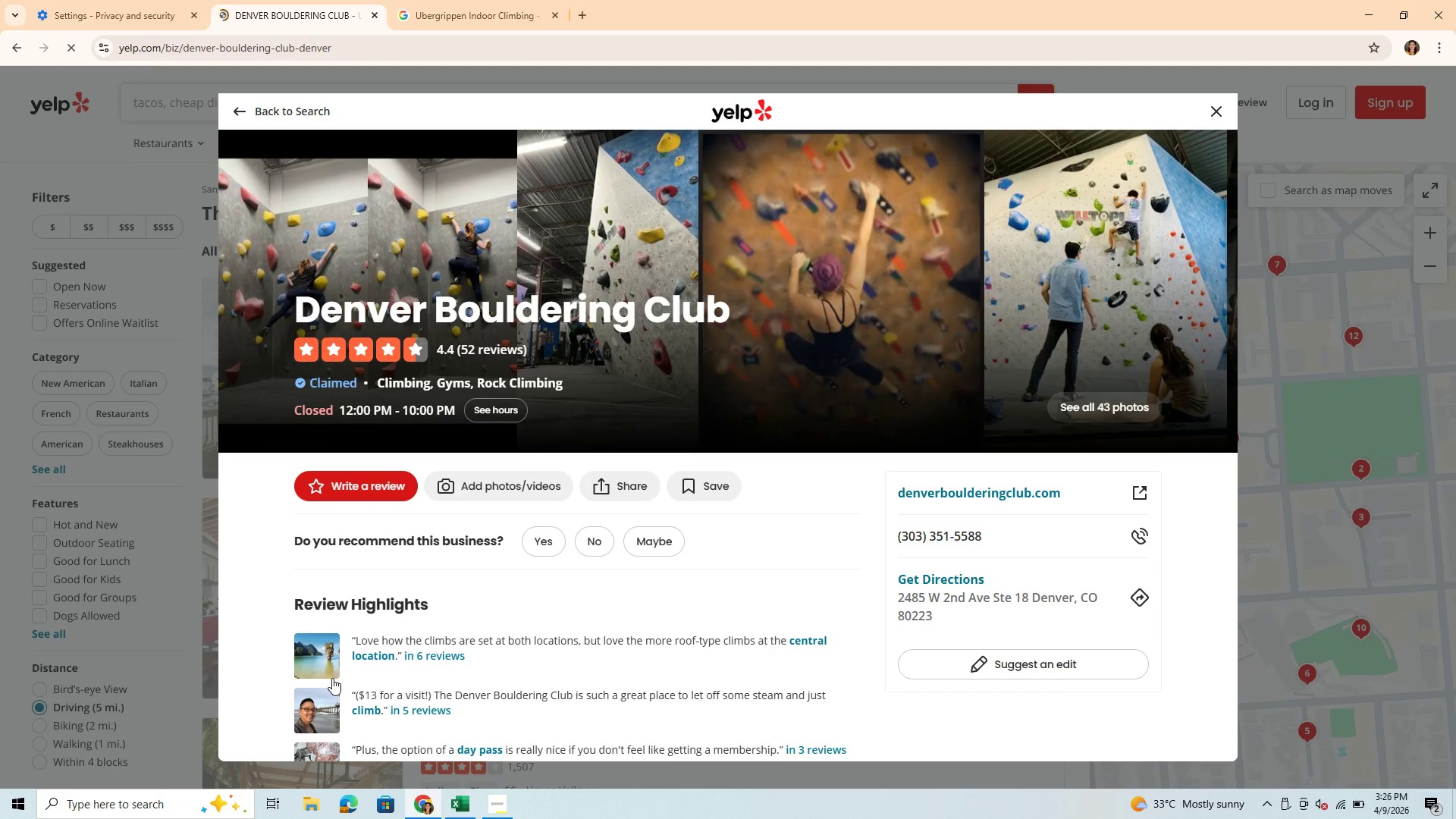 
scroll: coordinate [331, 678], scroll_direction: down, amount: 2.0
 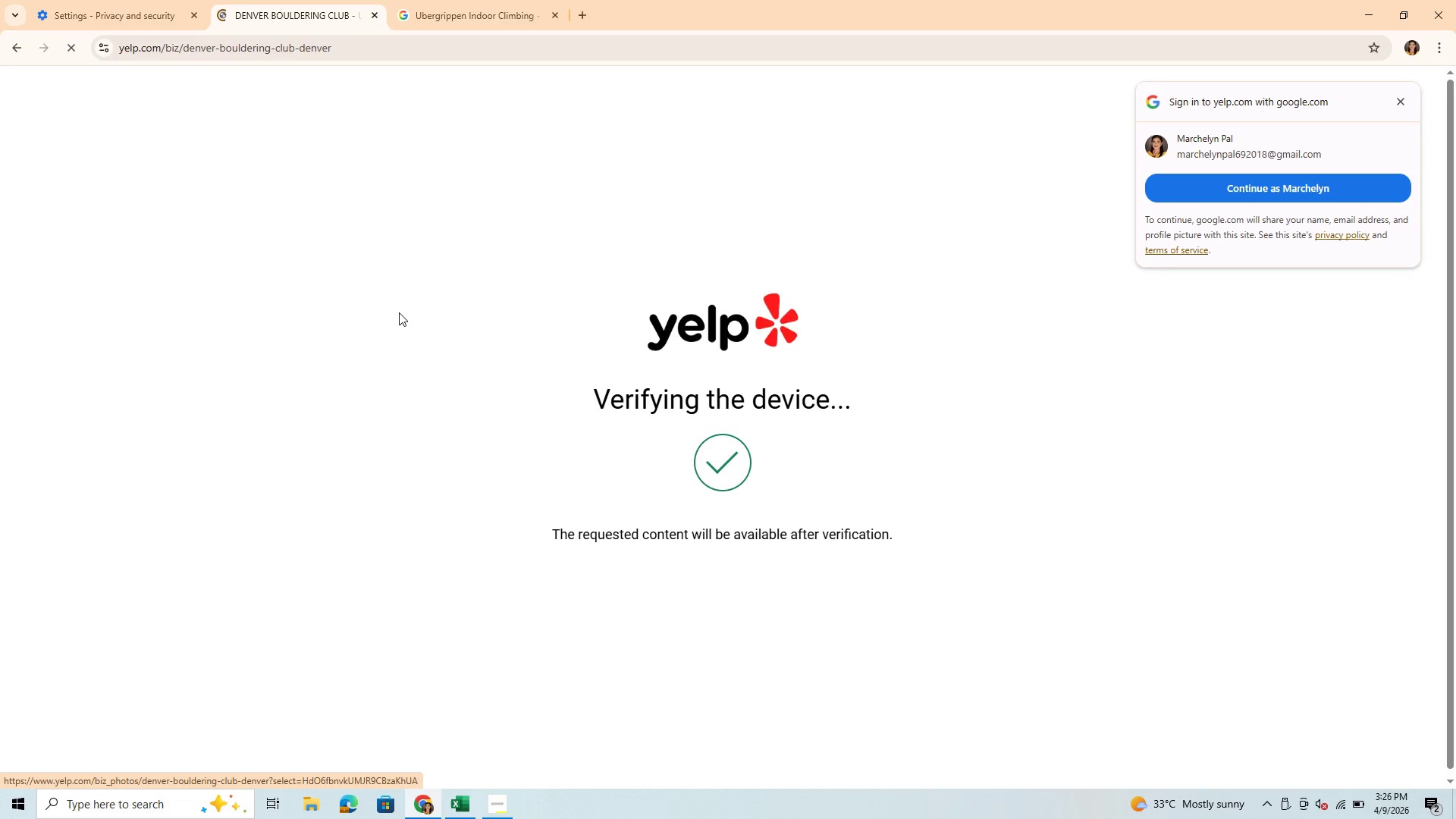 
wait(7.37)
 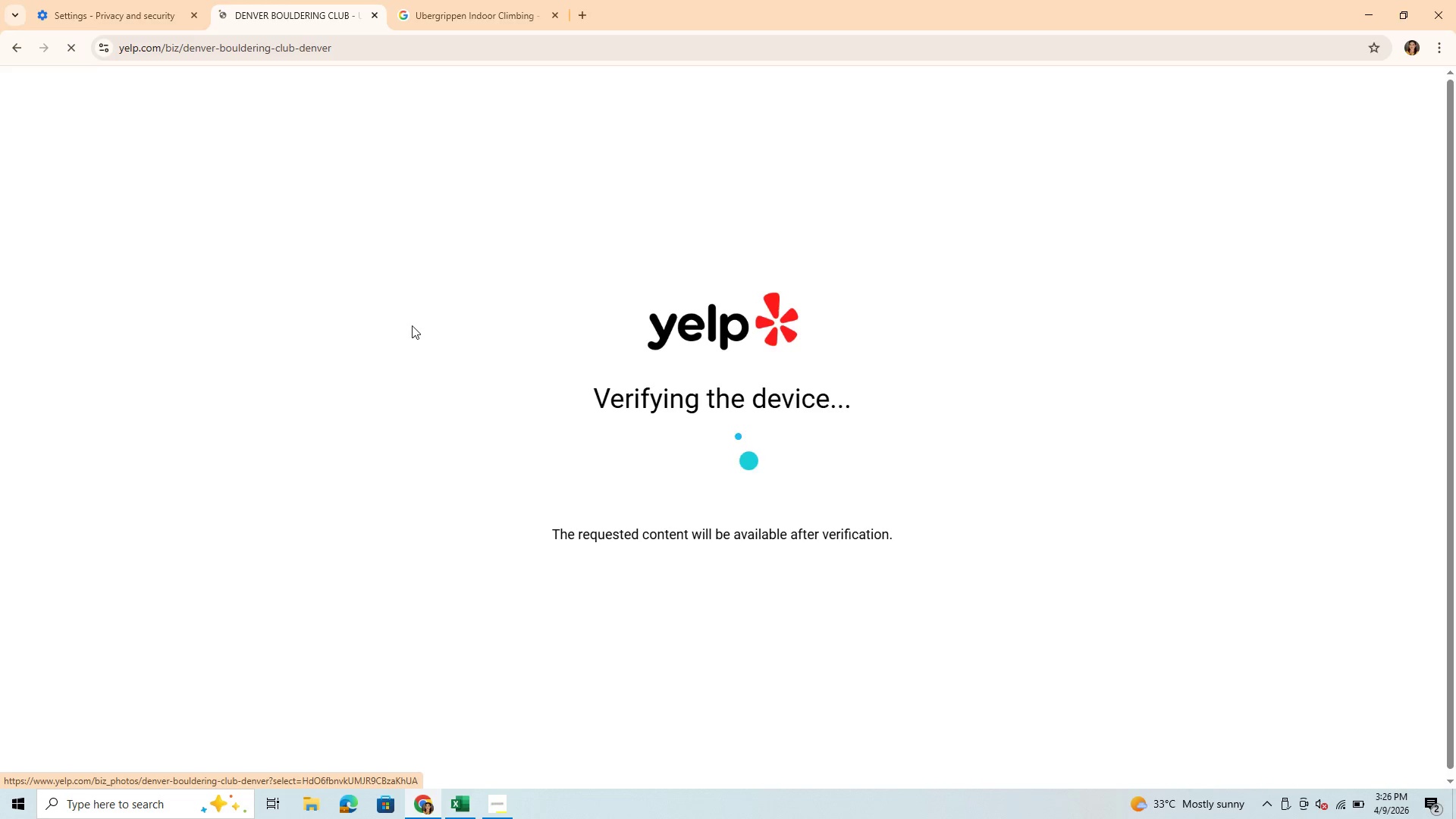 
scroll: coordinate [581, 484], scroll_direction: down, amount: 16.0
 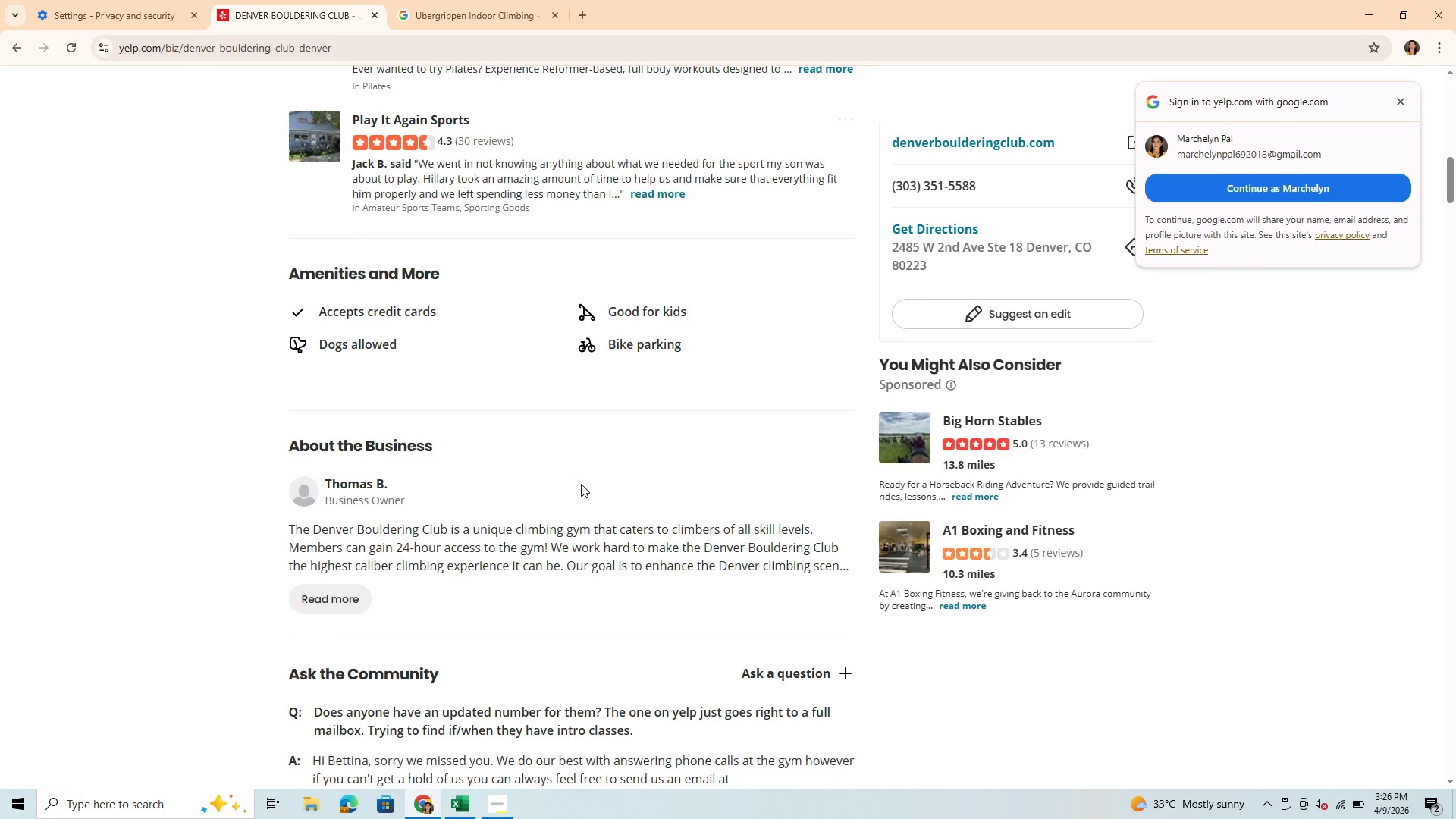 
scroll: coordinate [588, 439], scroll_direction: up, amount: 20.0
 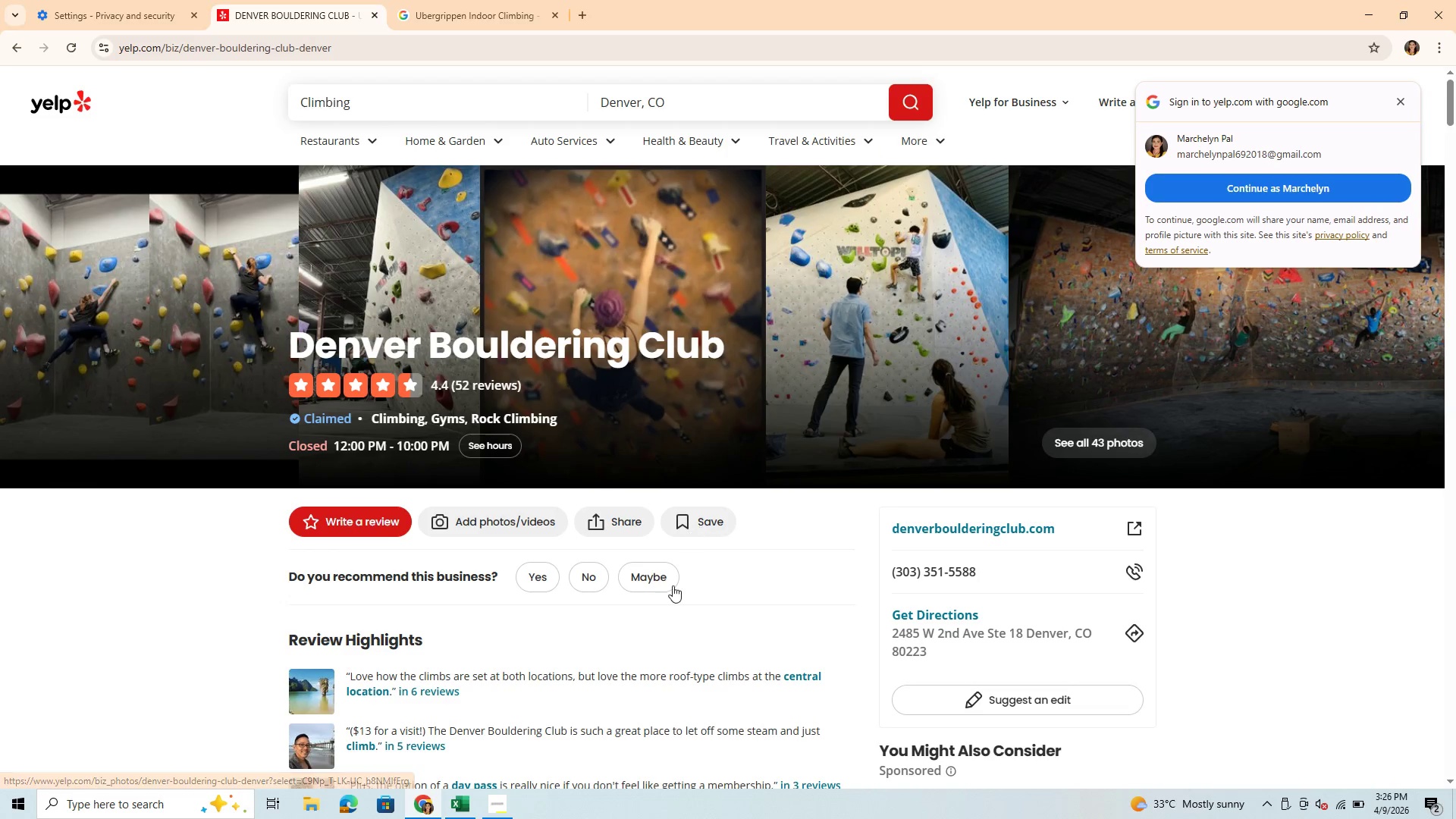 
wait(5.08)
 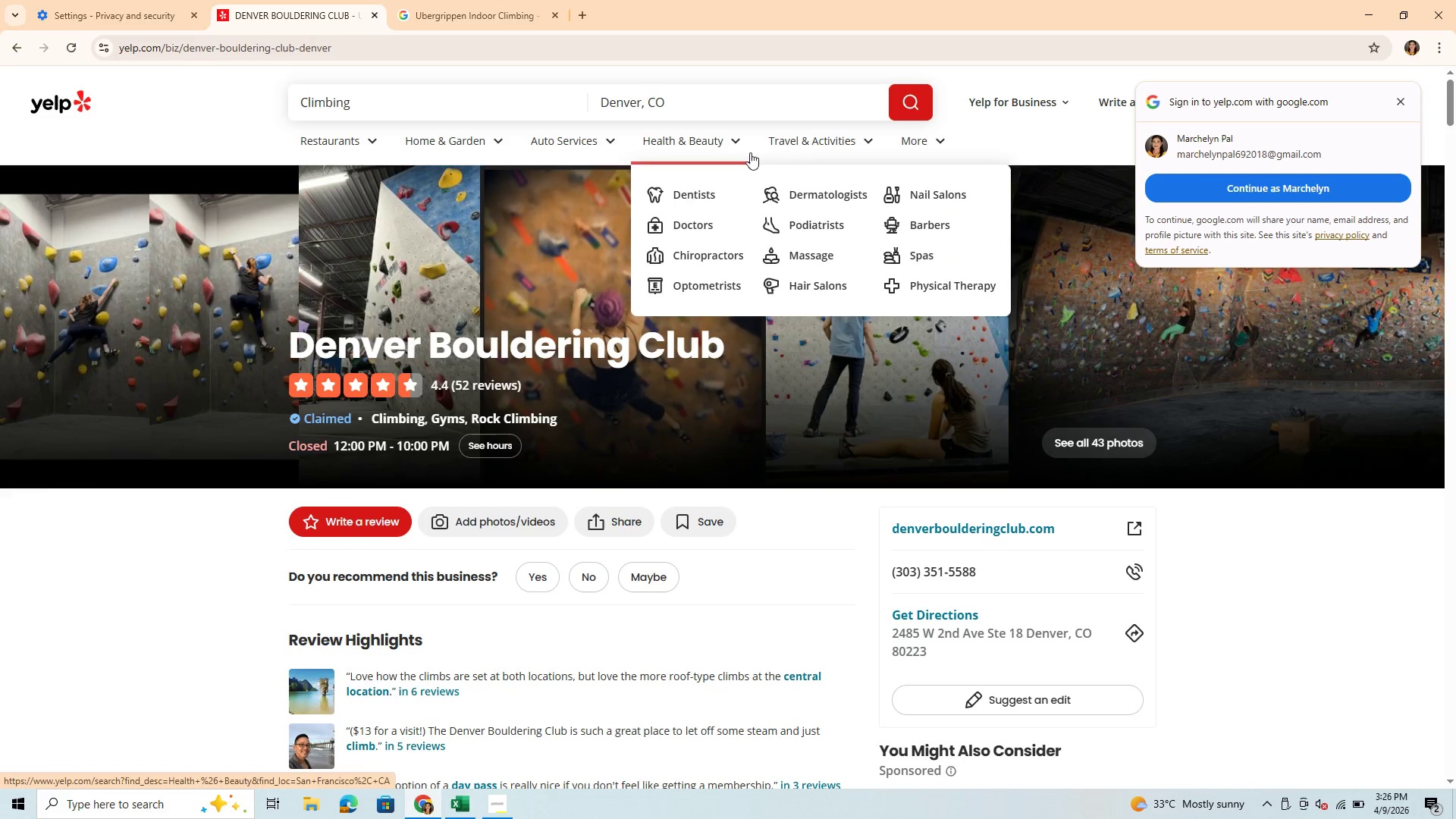 
scroll: coordinate [751, 713], scroll_direction: down, amount: 15.0
 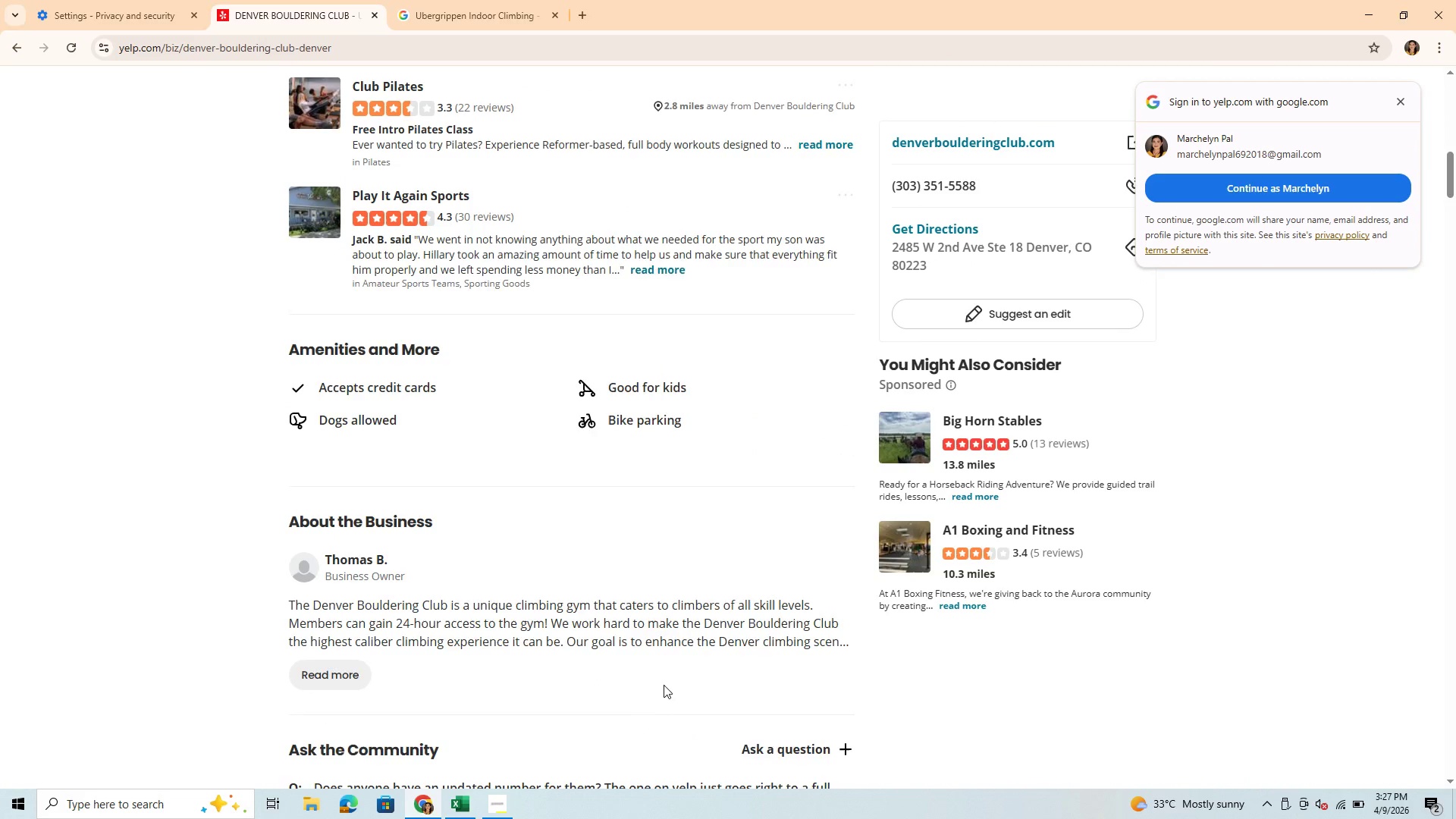 
scroll: coordinate [664, 685], scroll_direction: up, amount: 3.0
 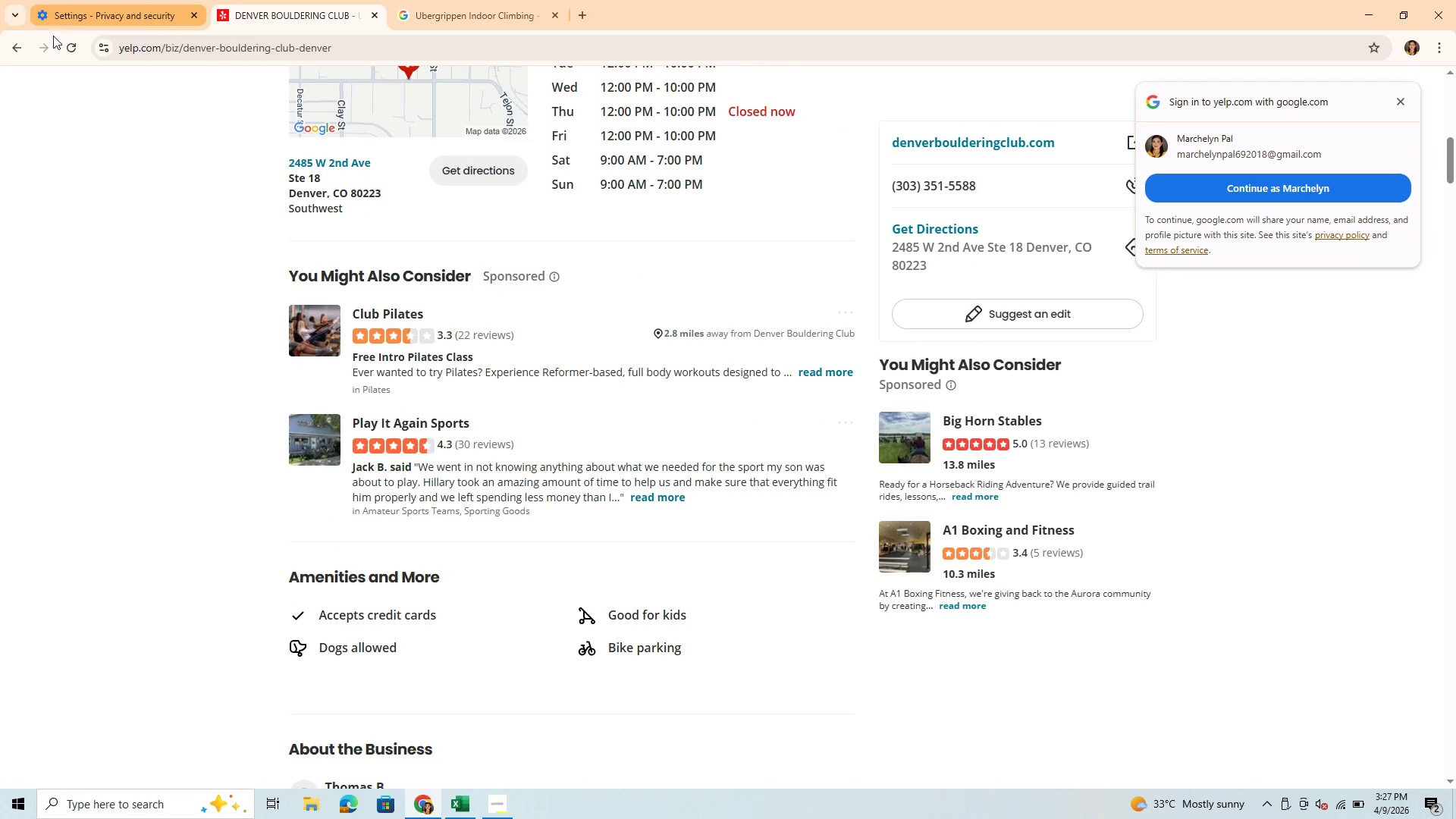 
left_click([14, 47])
 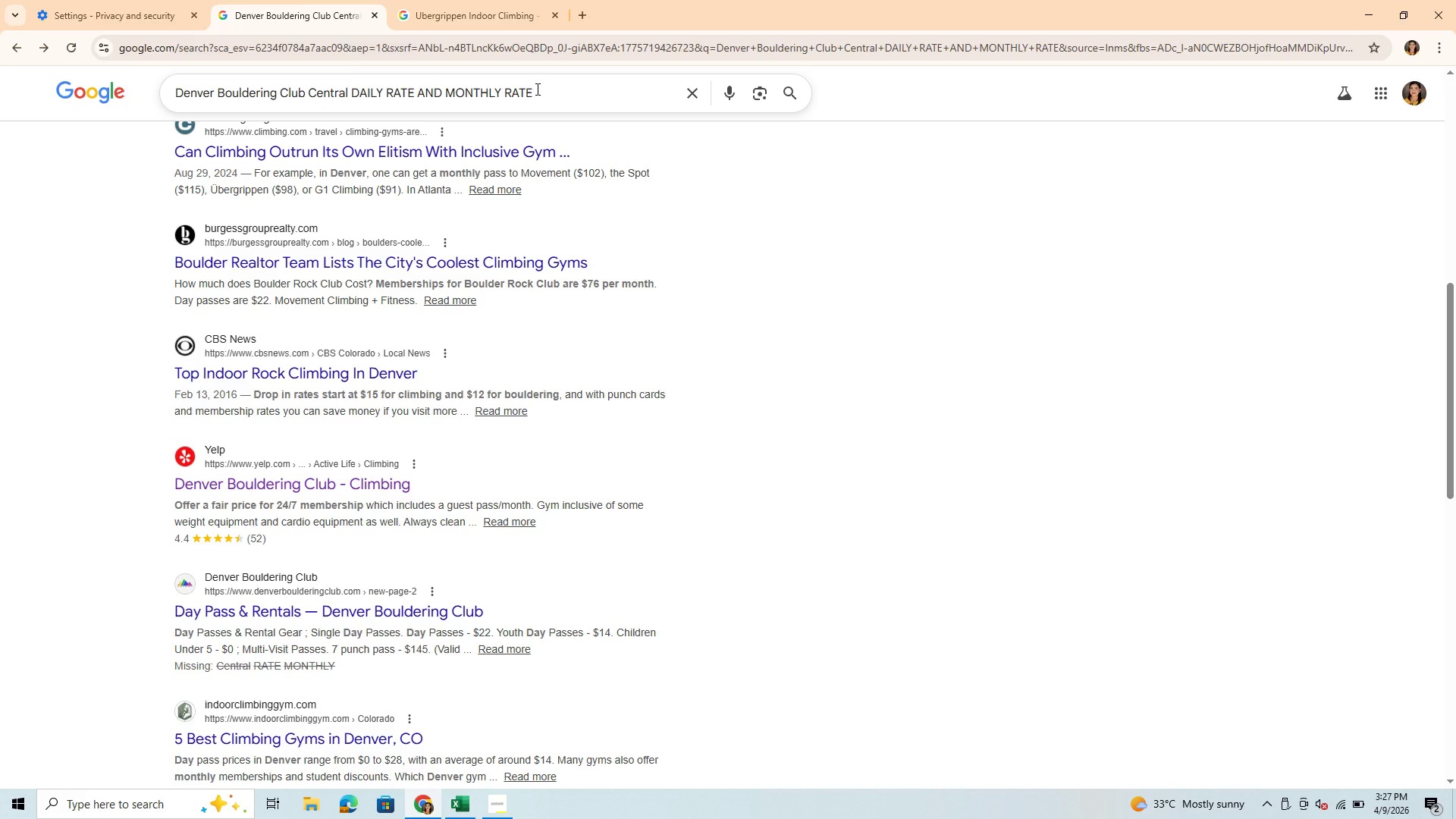 
wait(5.56)
 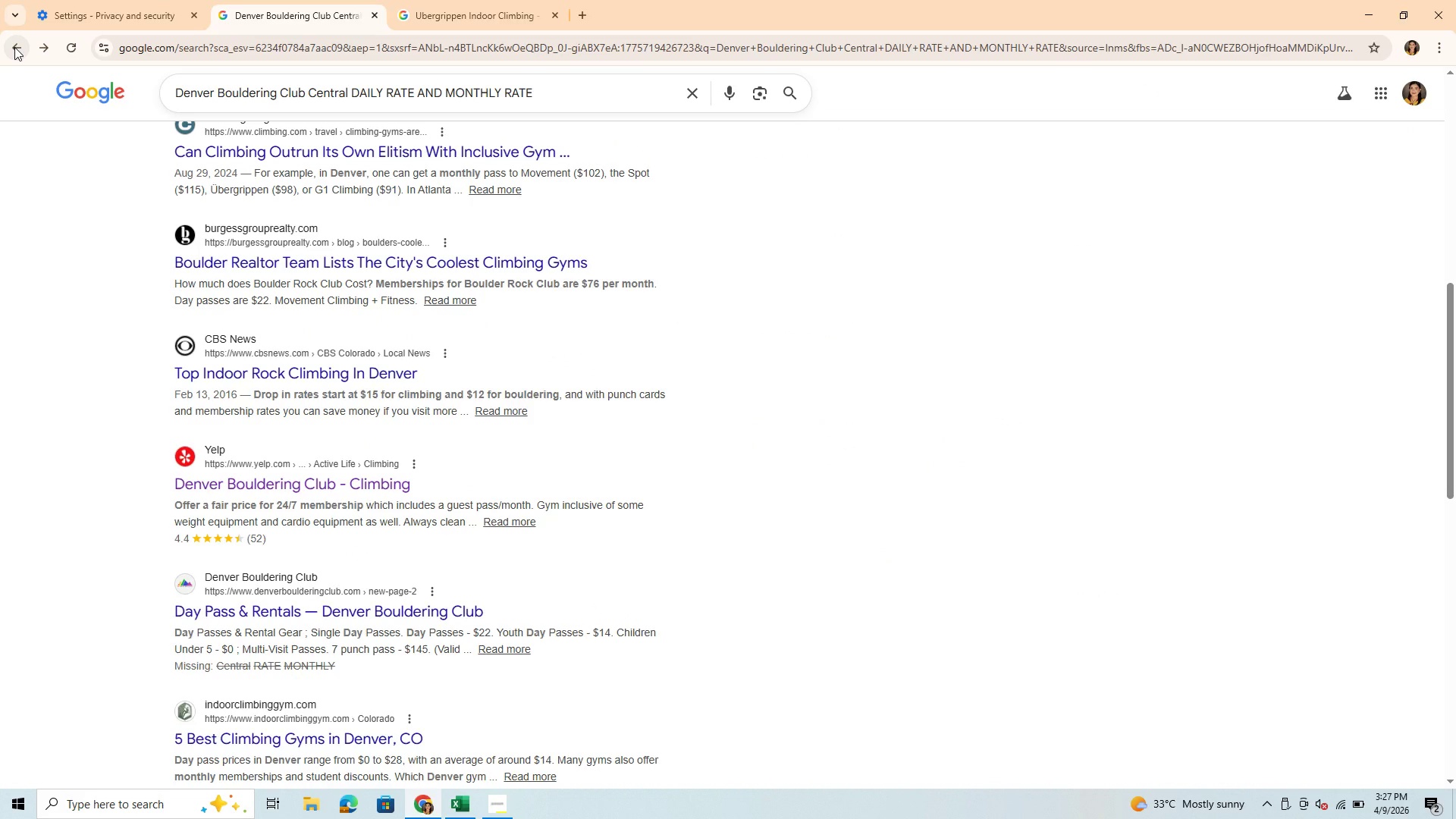 
key(Enter)
 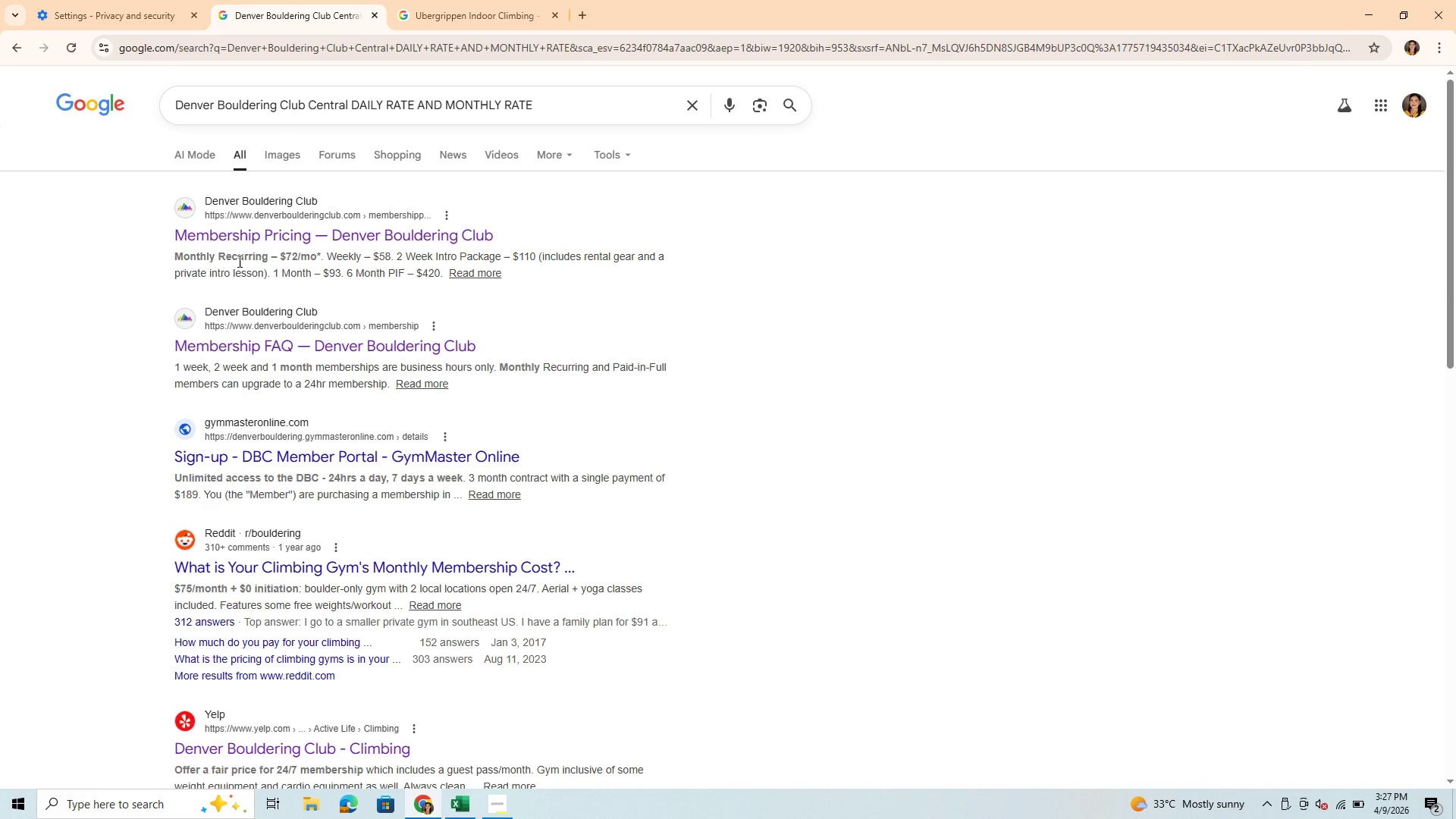 
wait(9.74)
 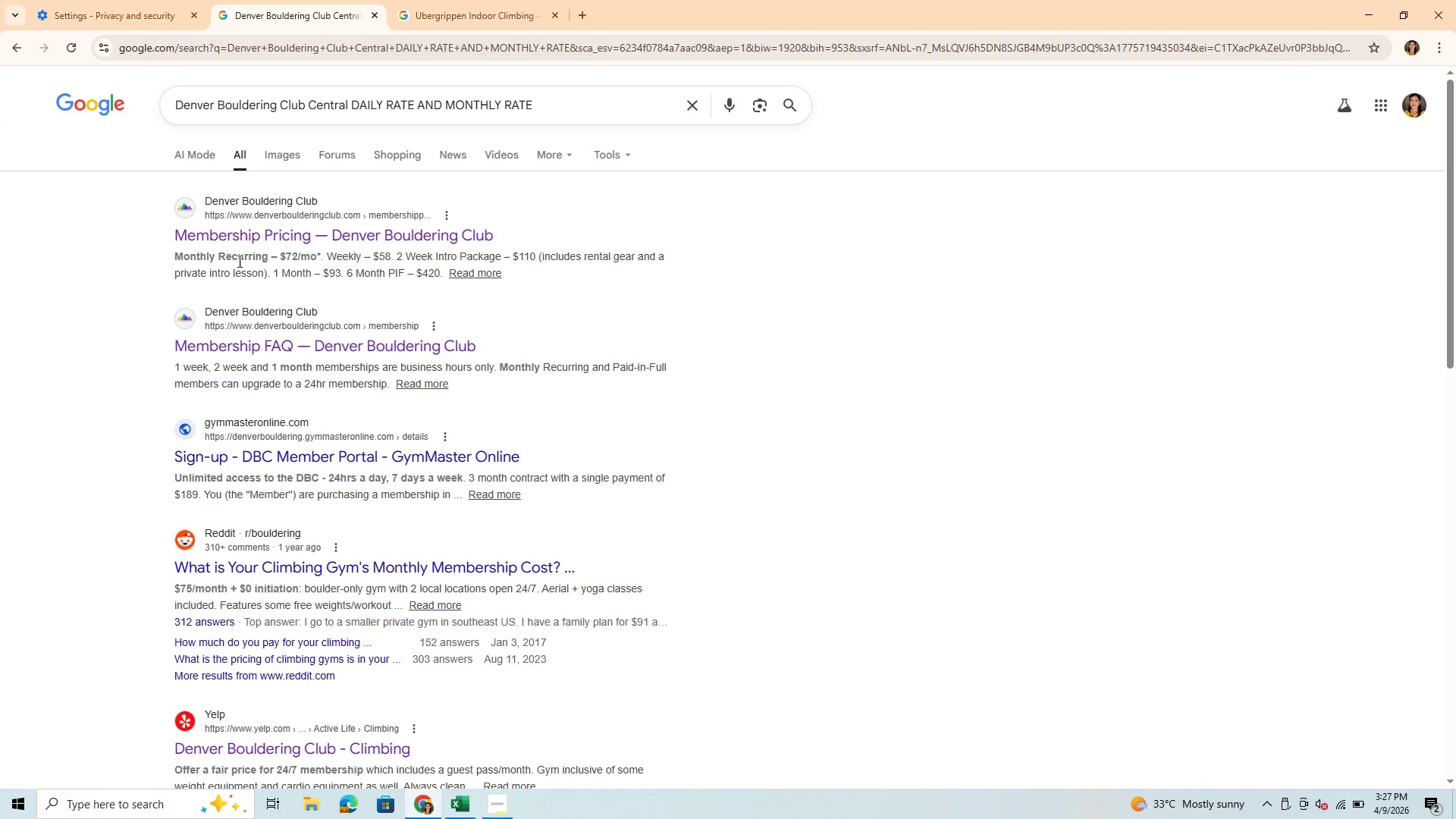 
left_click([349, 107])
 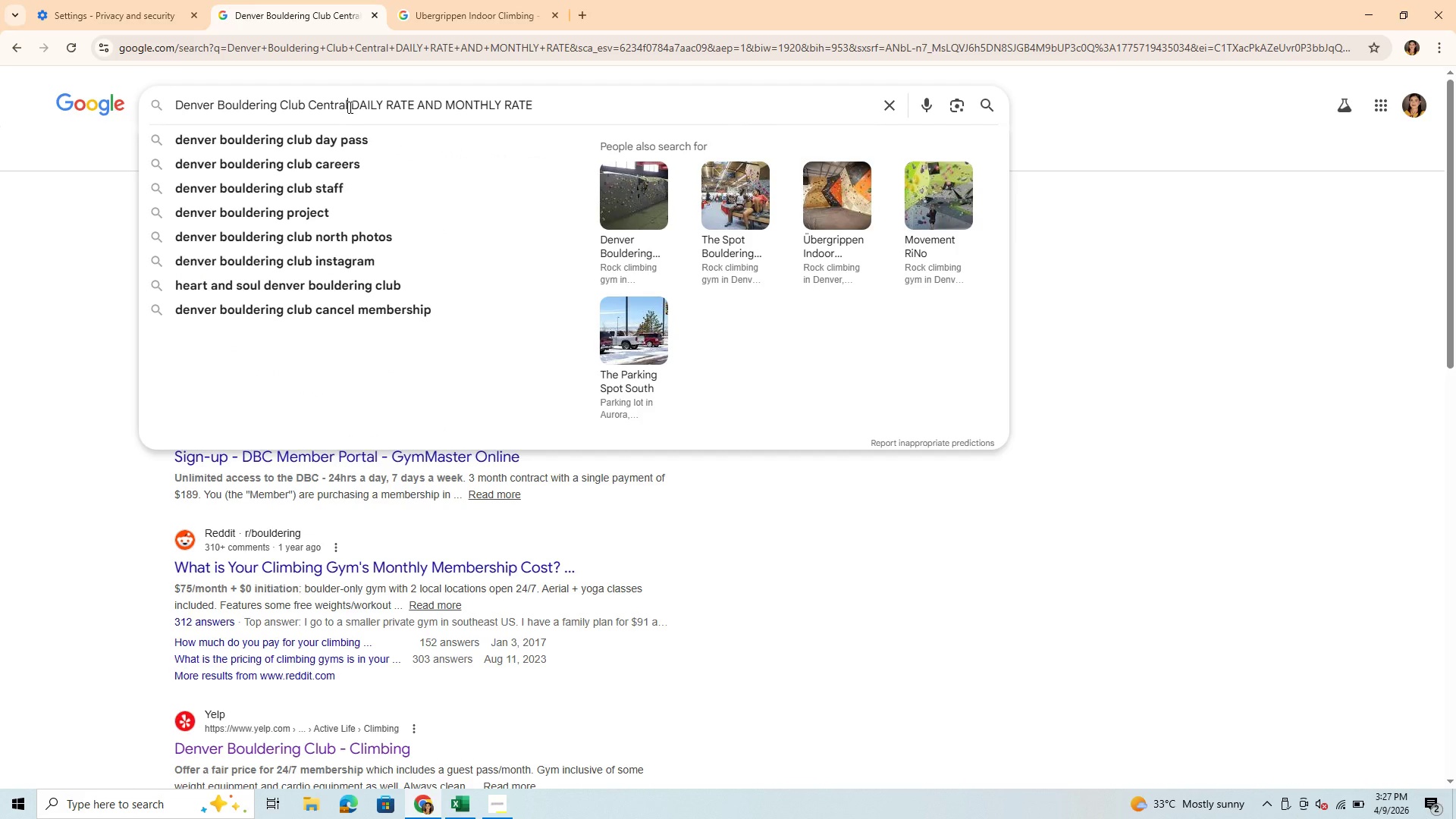 
type( in Denver)
key(Backspace)
key(Backspace)
key(Backspace)
key(Backspace)
key(Backspace)
key(Backspace)
type(D)
key(Backspace)
type(de)
key(Backspace)
type(ENVER)